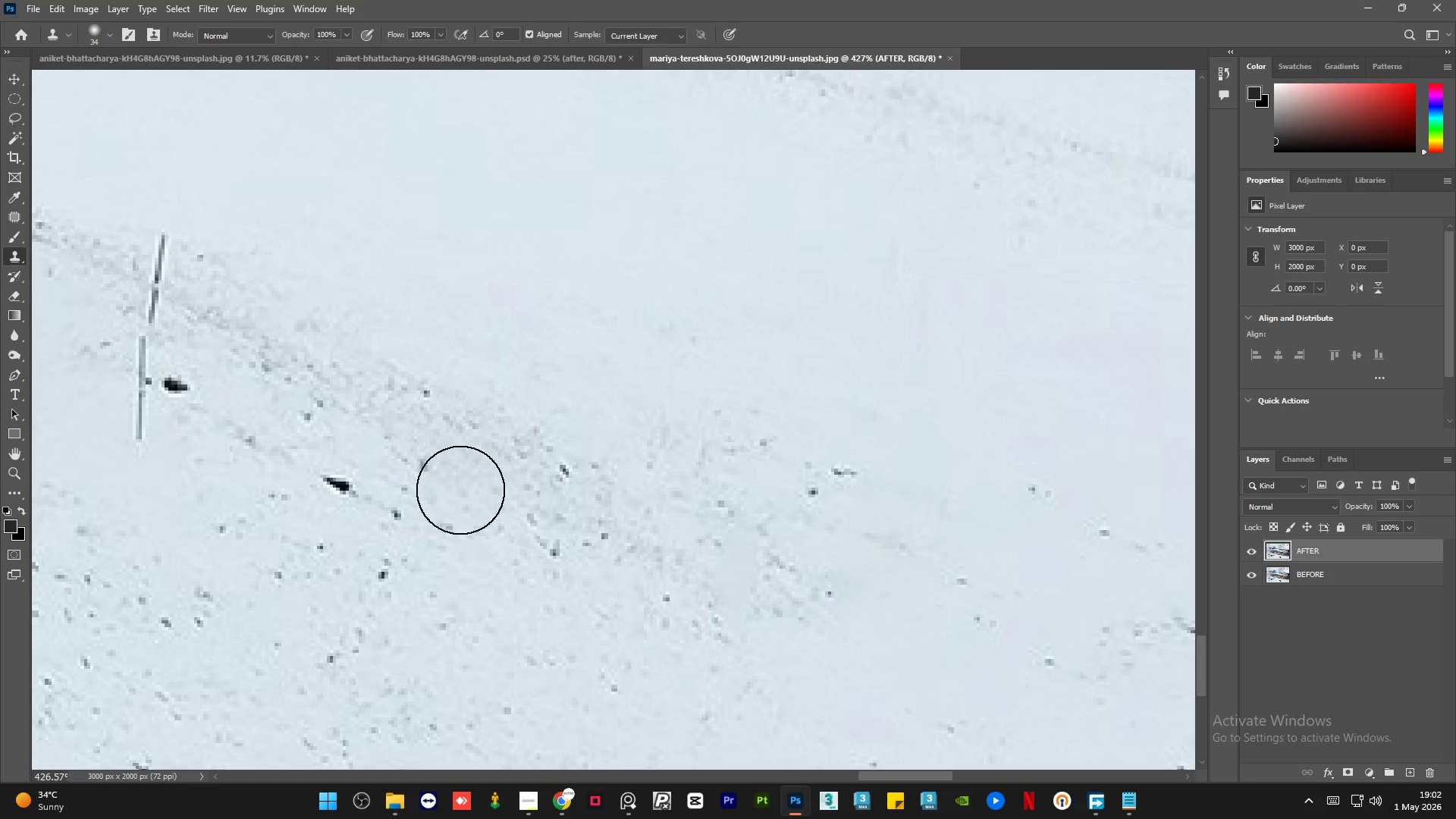 
hold_key(key=AltLeft, duration=0.42)
left_click([592, 516])
 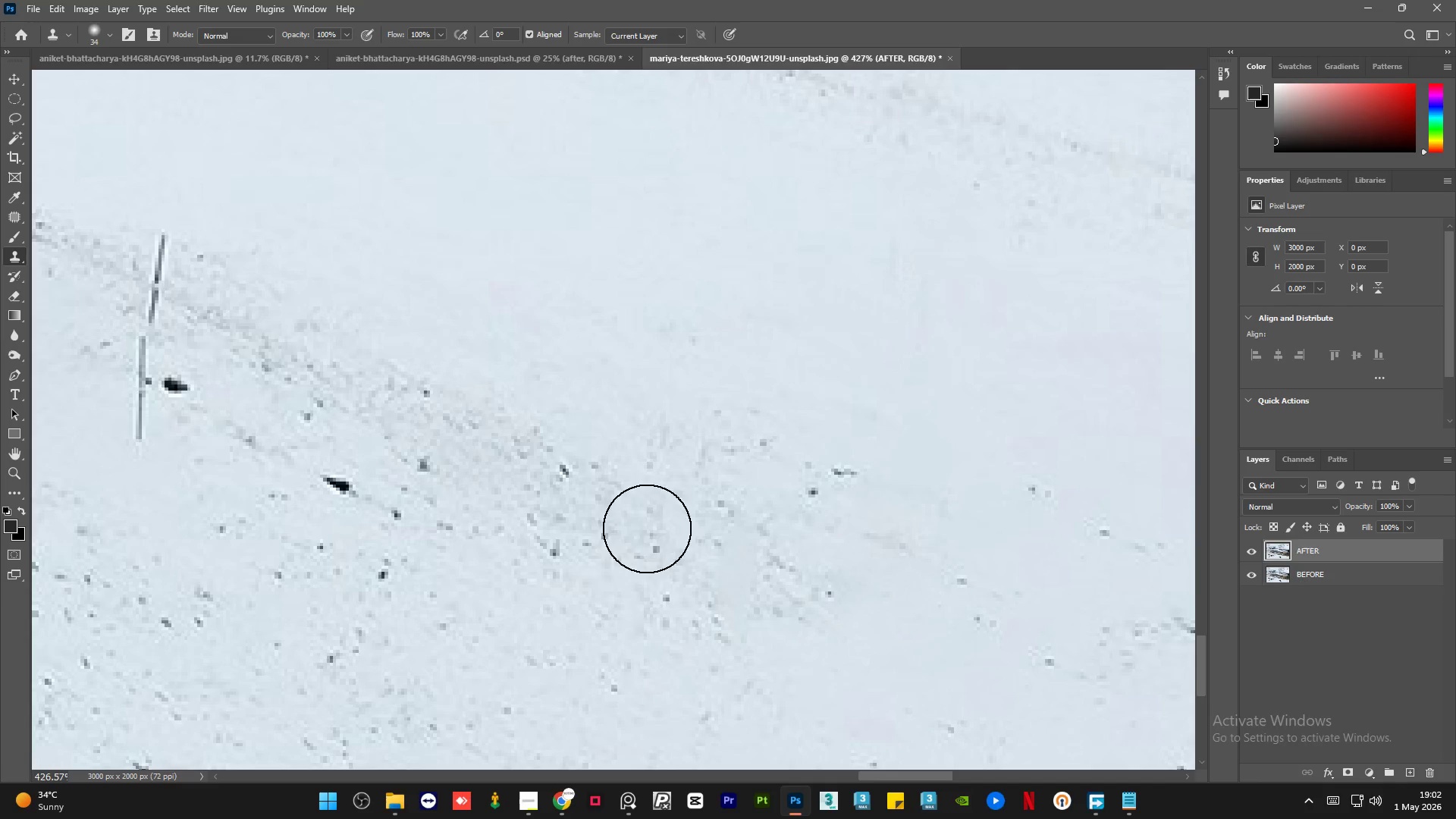 
hold_key(key=AltLeft, duration=0.39)
left_click([654, 545])
 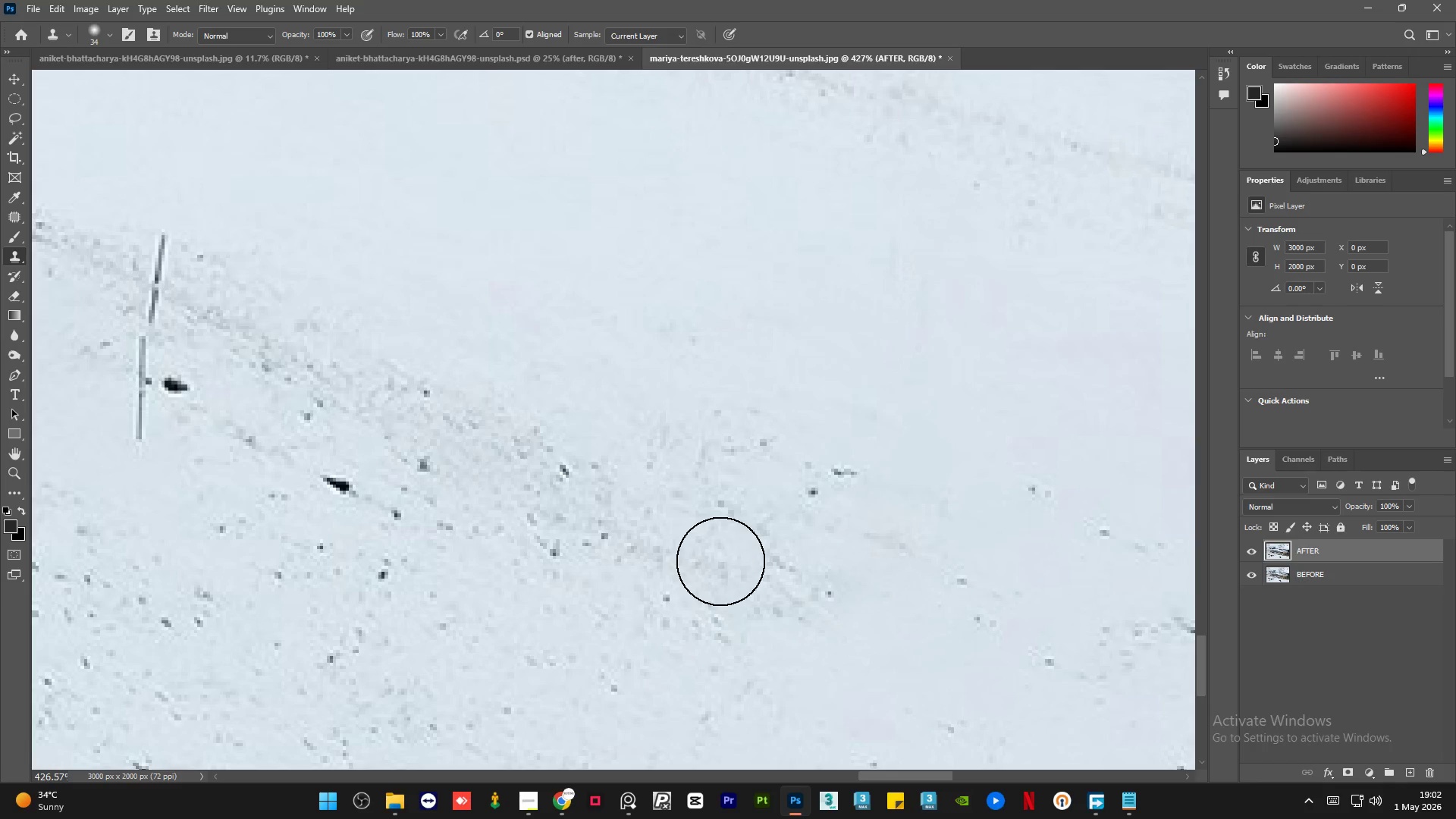 
left_click_drag(start_coordinate=[720, 561], to_coordinate=[743, 584])
 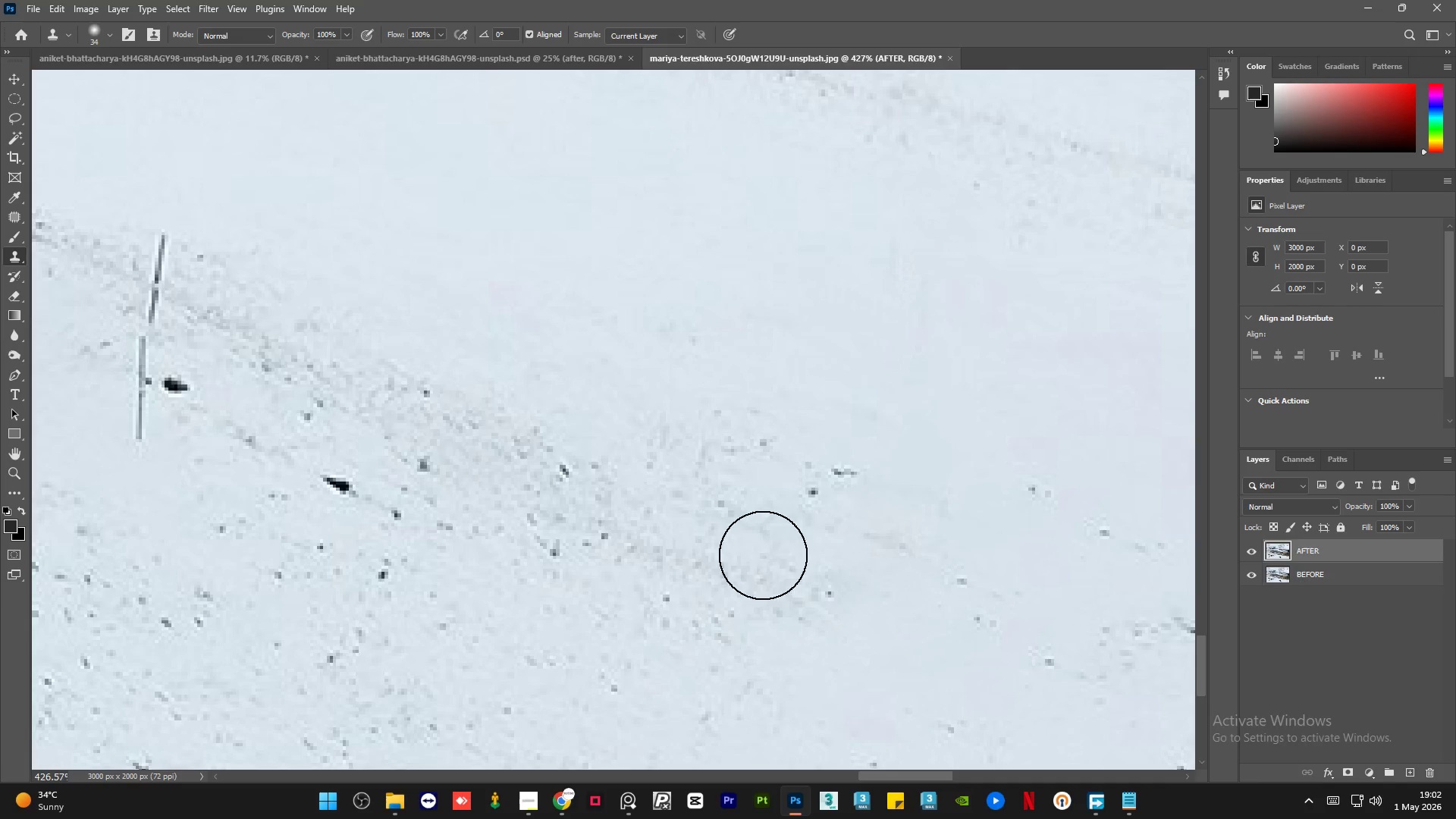 
hold_key(key=AltLeft, duration=1.81)
scroll: coordinate [844, 500], scroll_direction: down, amount: 7.0
 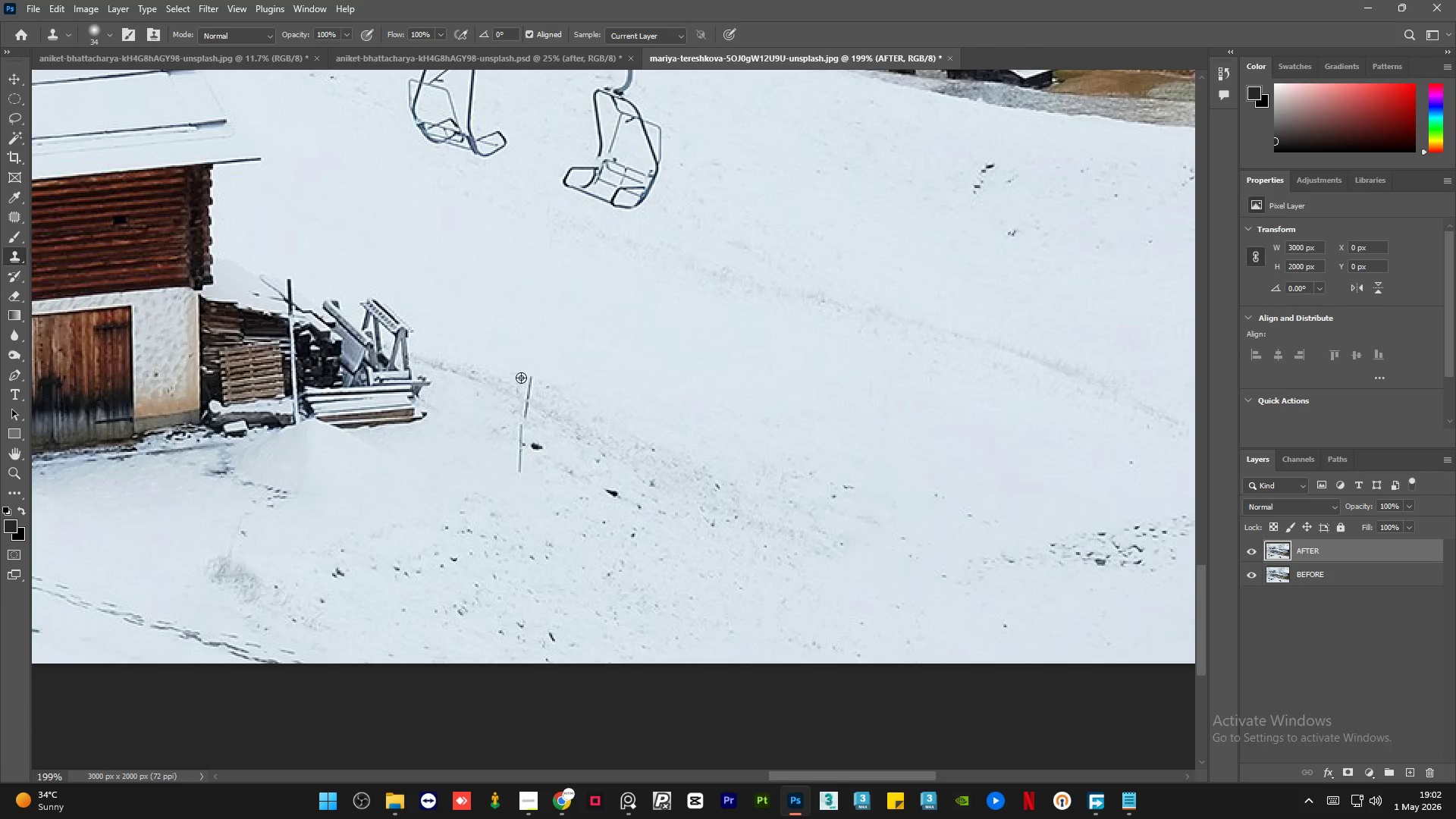 
hold_key(key=AltLeft, duration=0.67)
 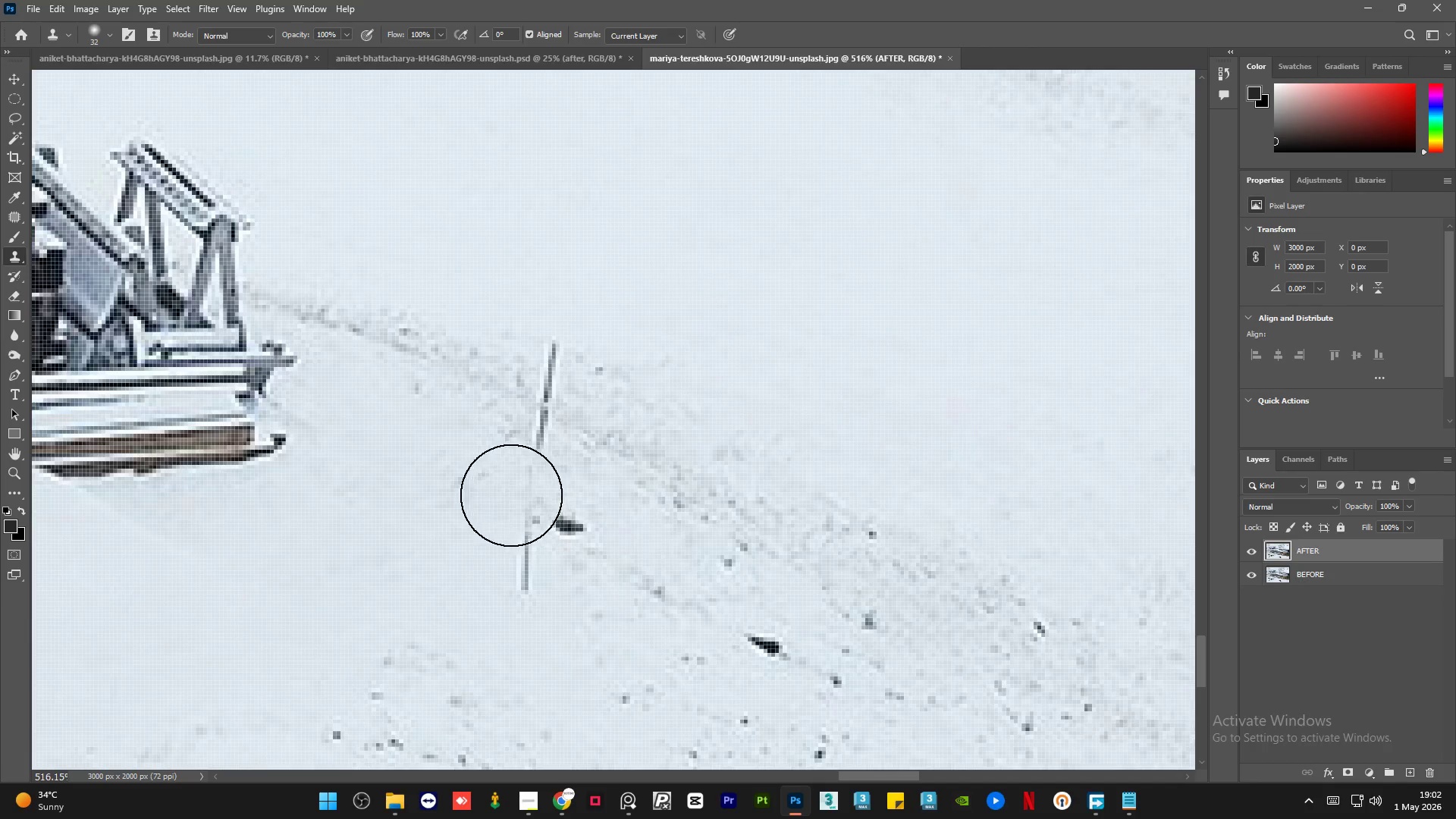 
scroll: coordinate [568, 445], scroll_direction: up, amount: 10.0
 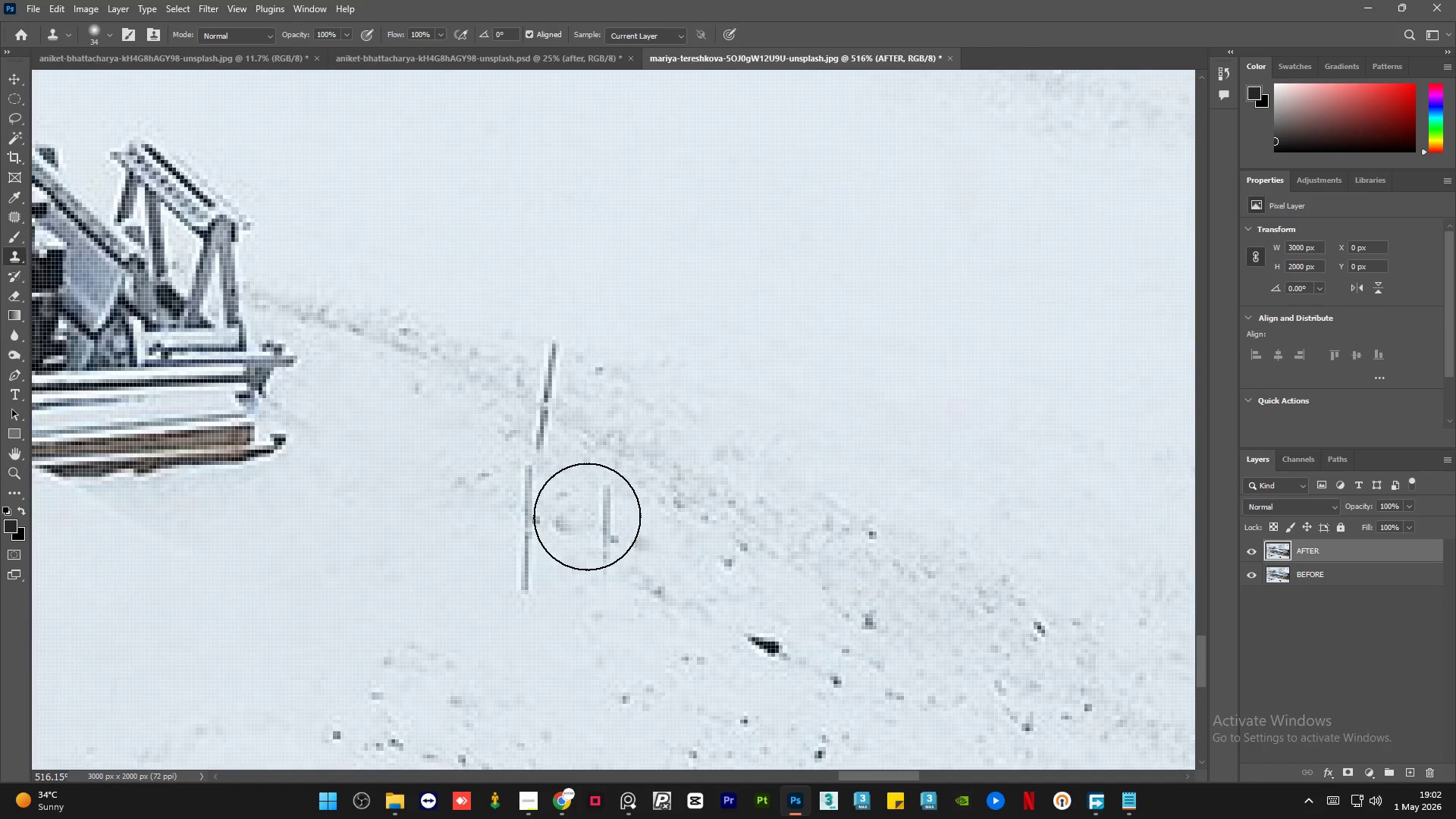 
hold_key(key=AltLeft, duration=0.61)
left_click([488, 497])
 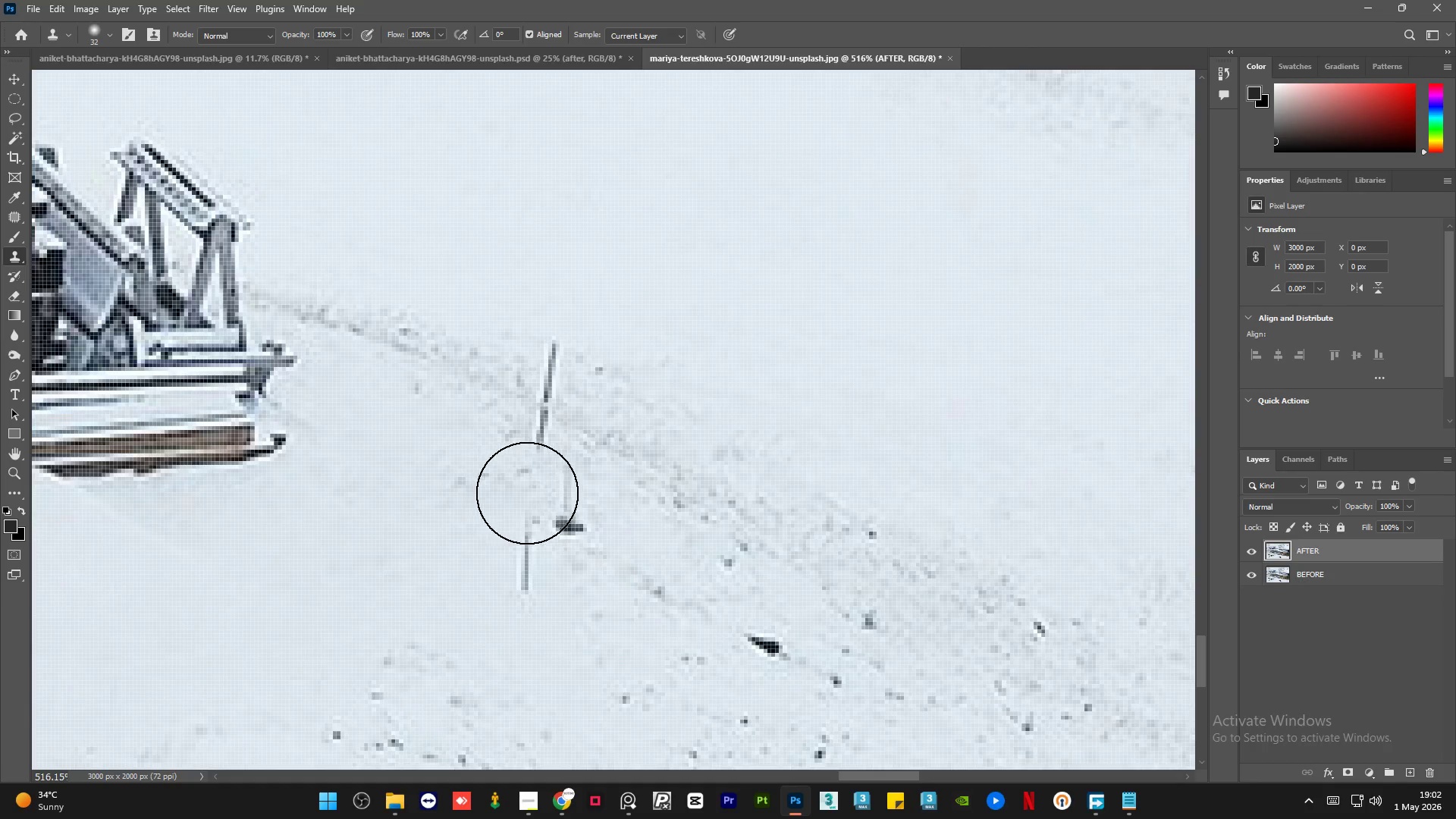 
left_click_drag(start_coordinate=[527, 493], to_coordinate=[538, 496])
 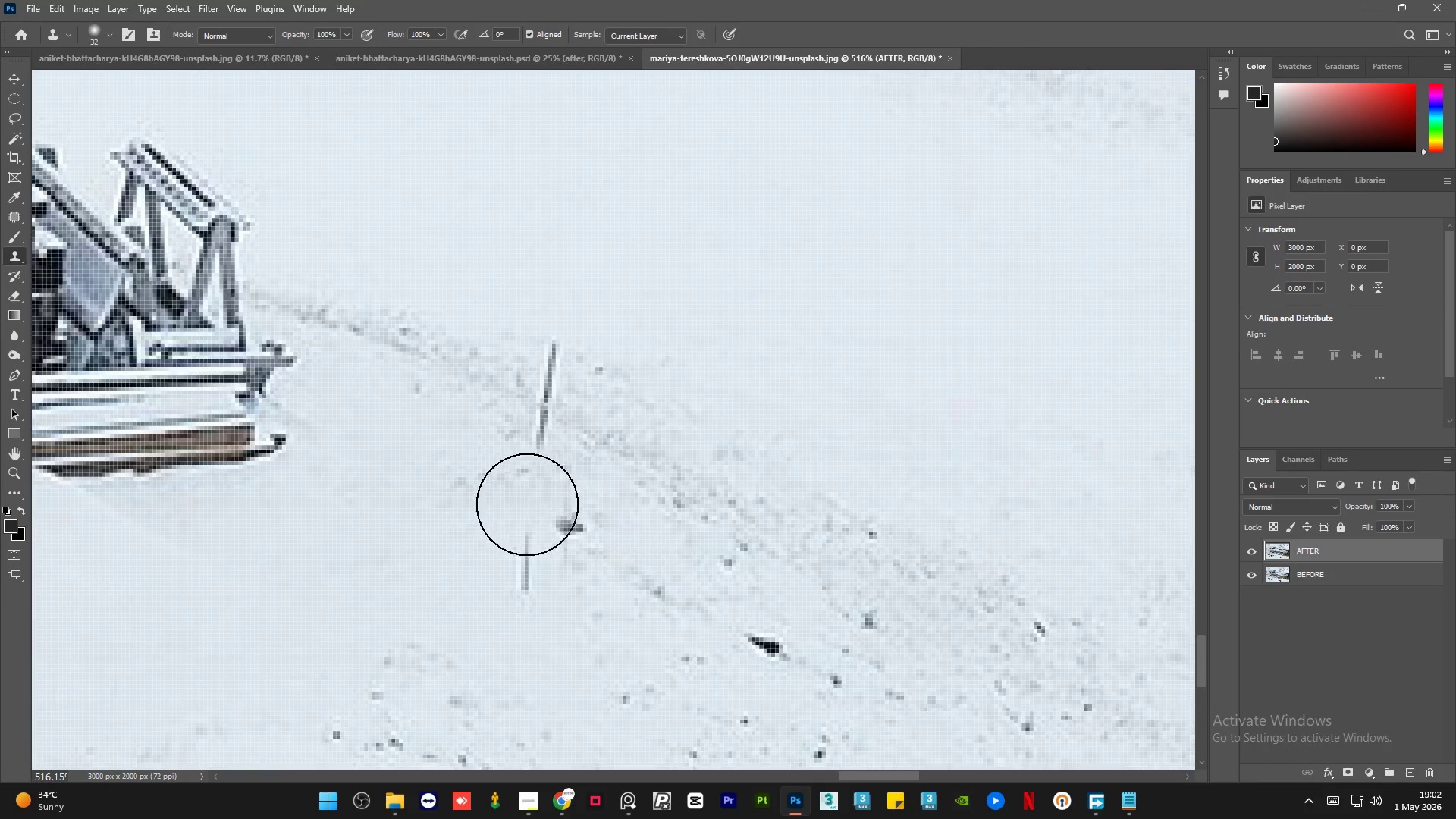 
key(Alt+AltLeft)
 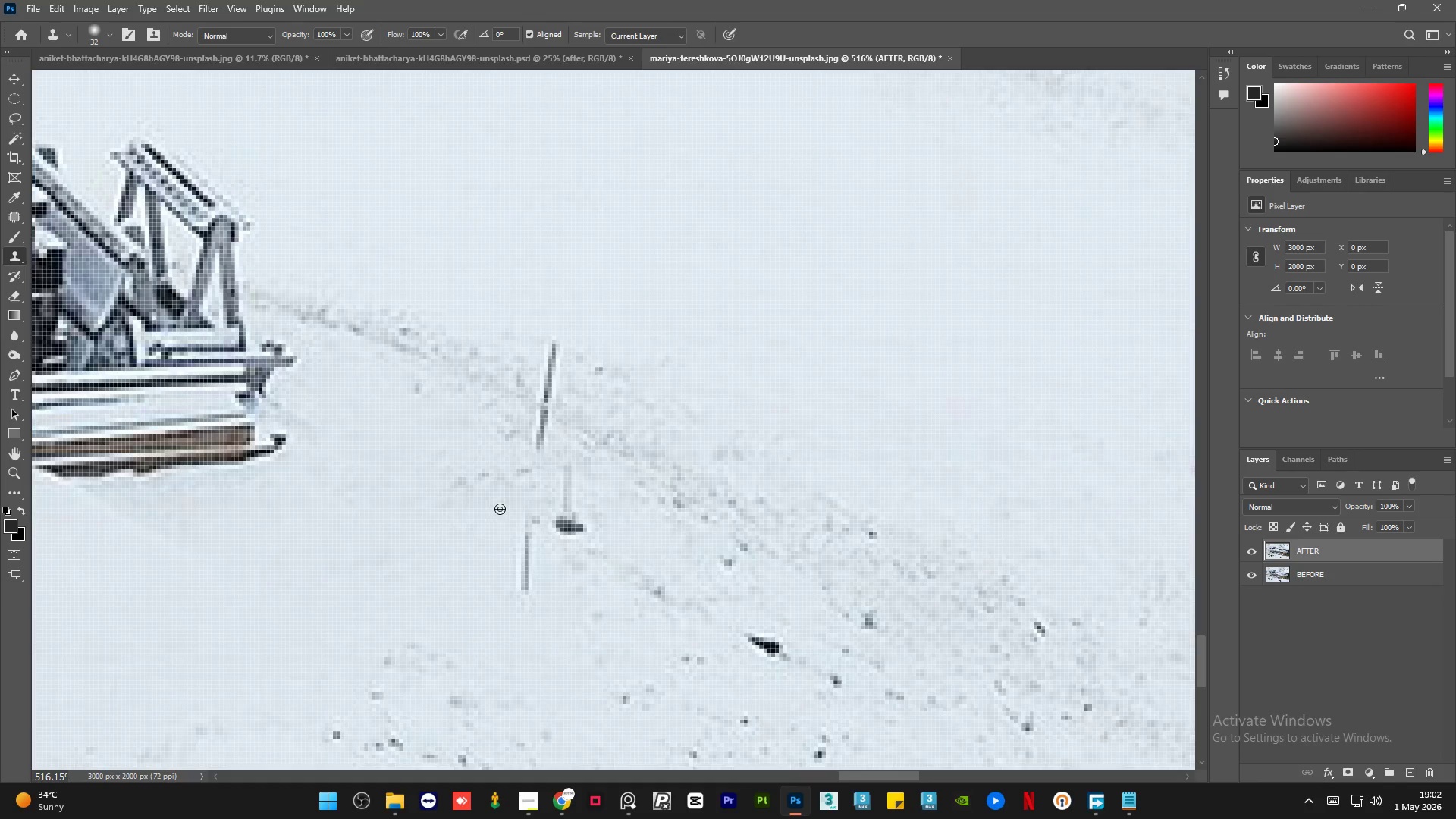 
left_click_drag(start_coordinate=[500, 509], to_coordinate=[500, 516])
 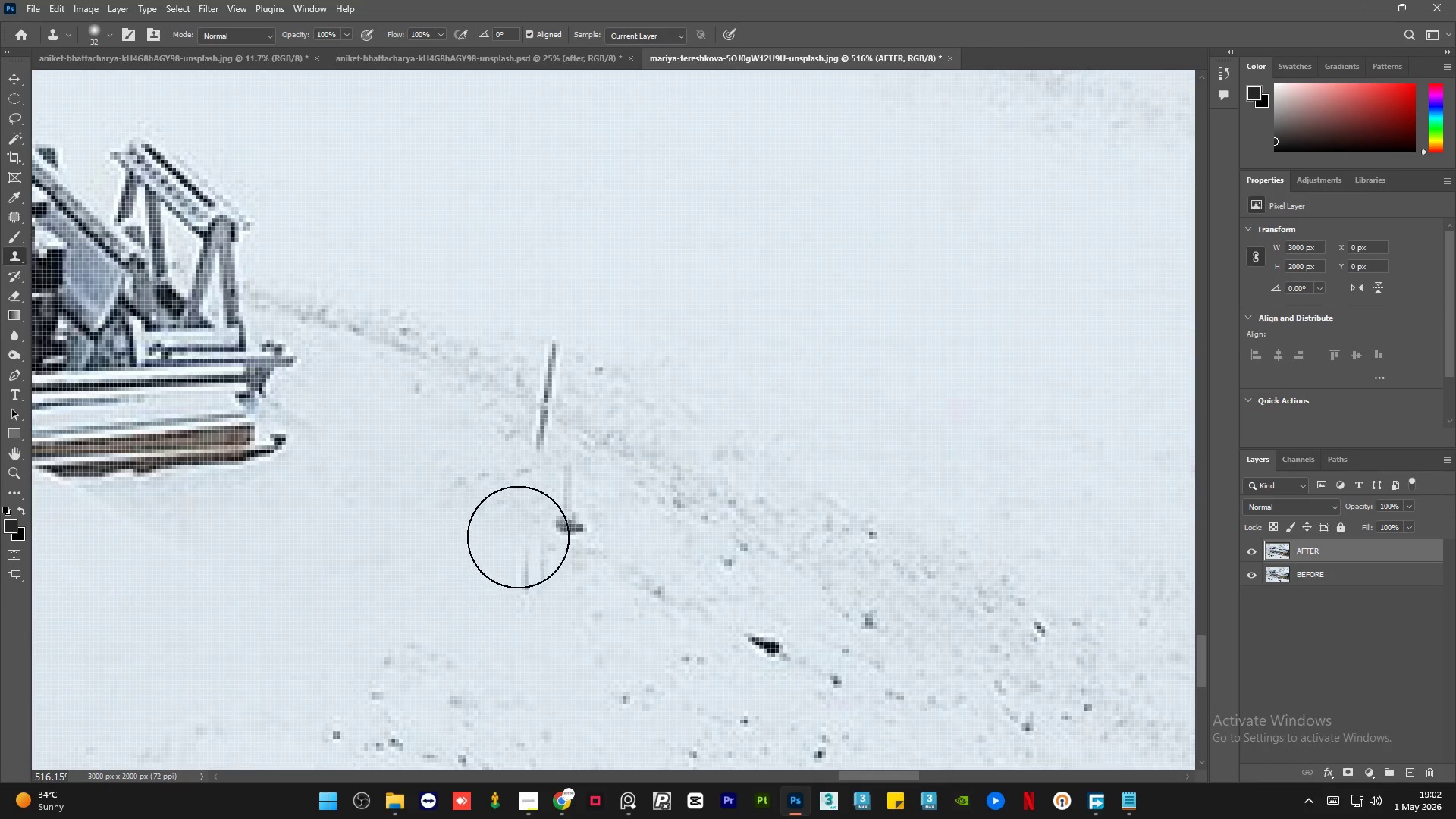 
left_click_drag(start_coordinate=[522, 538], to_coordinate=[535, 552])
 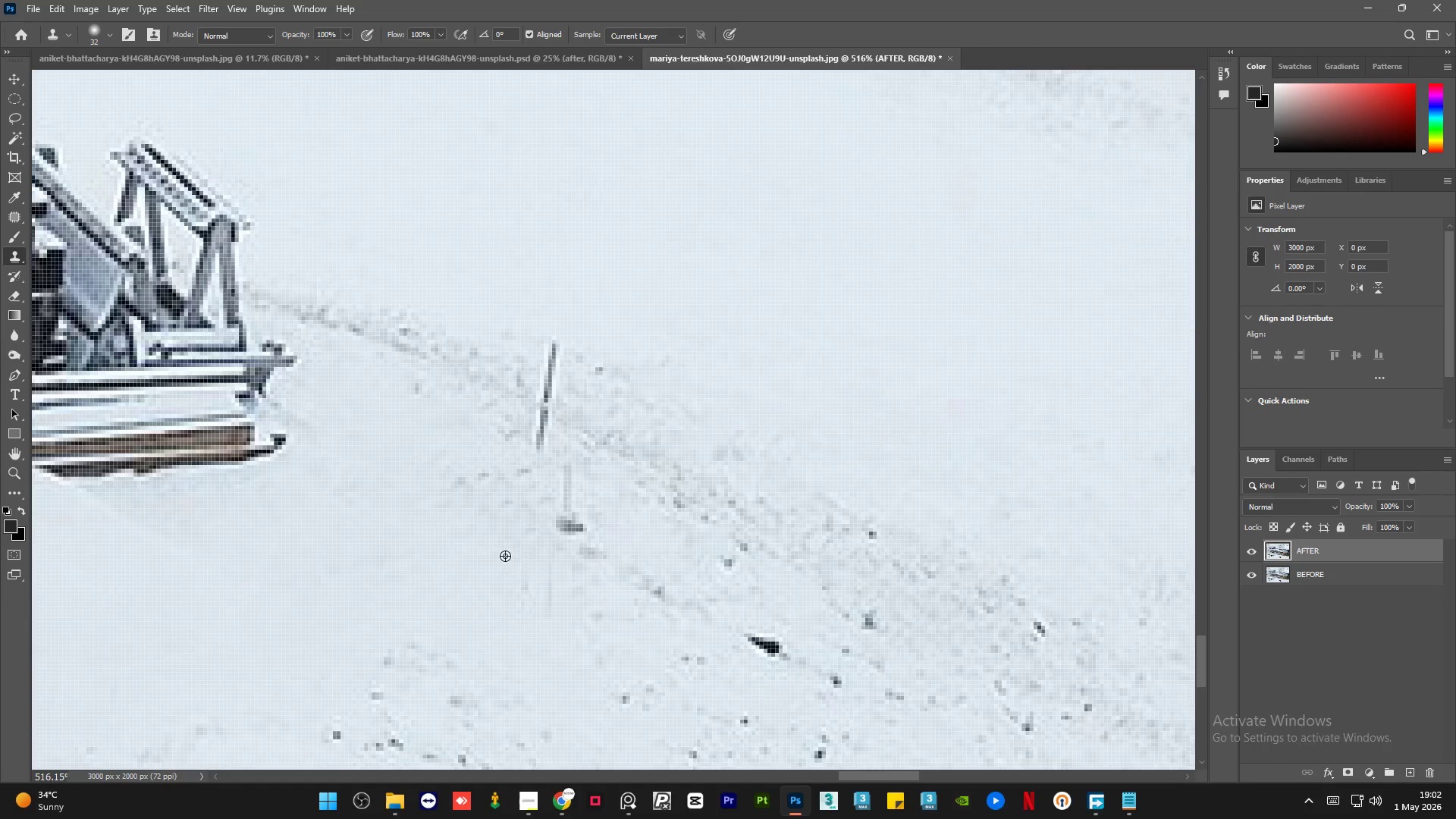 
key(Alt+AltLeft)
 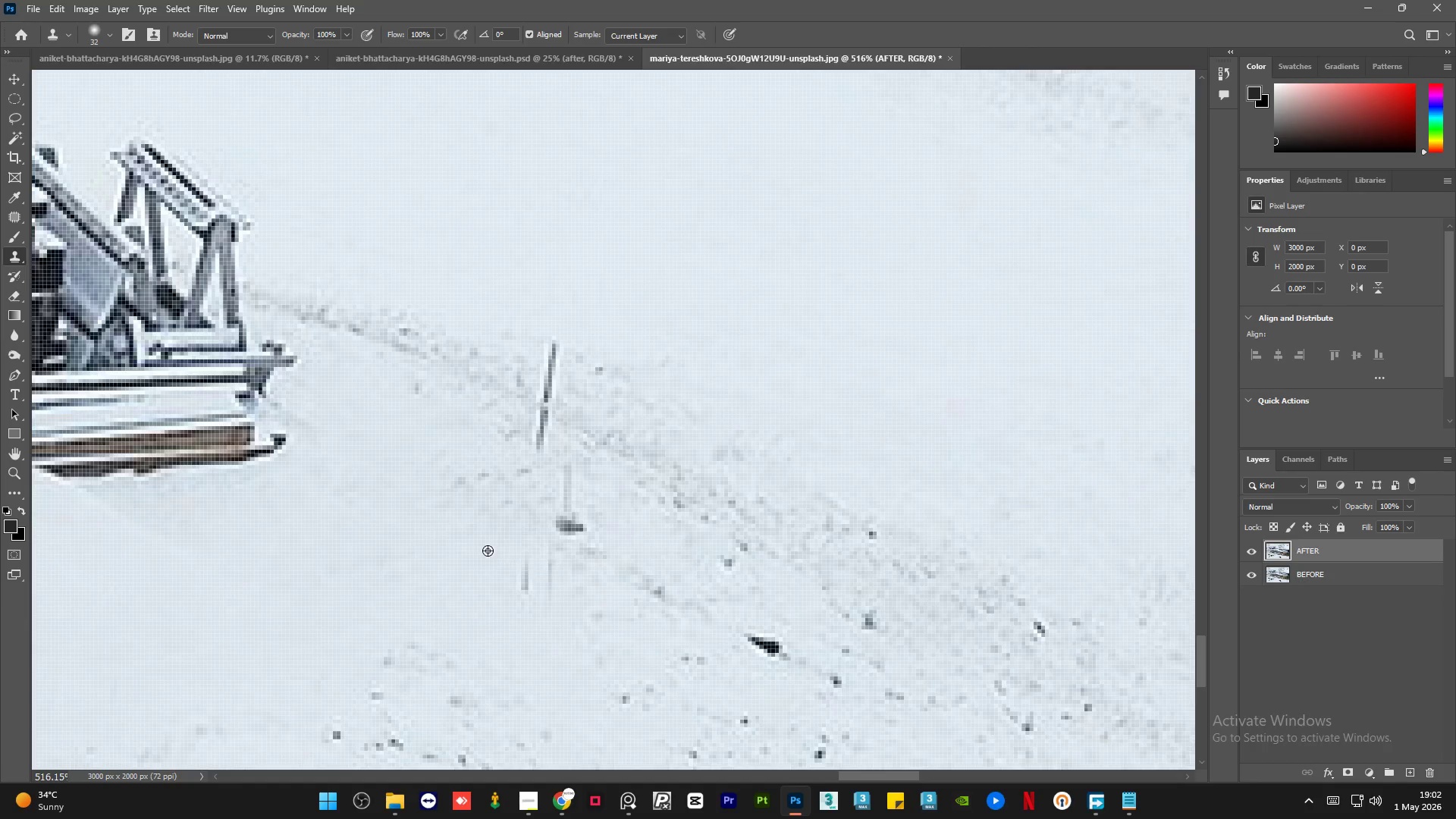 
triple_click([488, 551])
 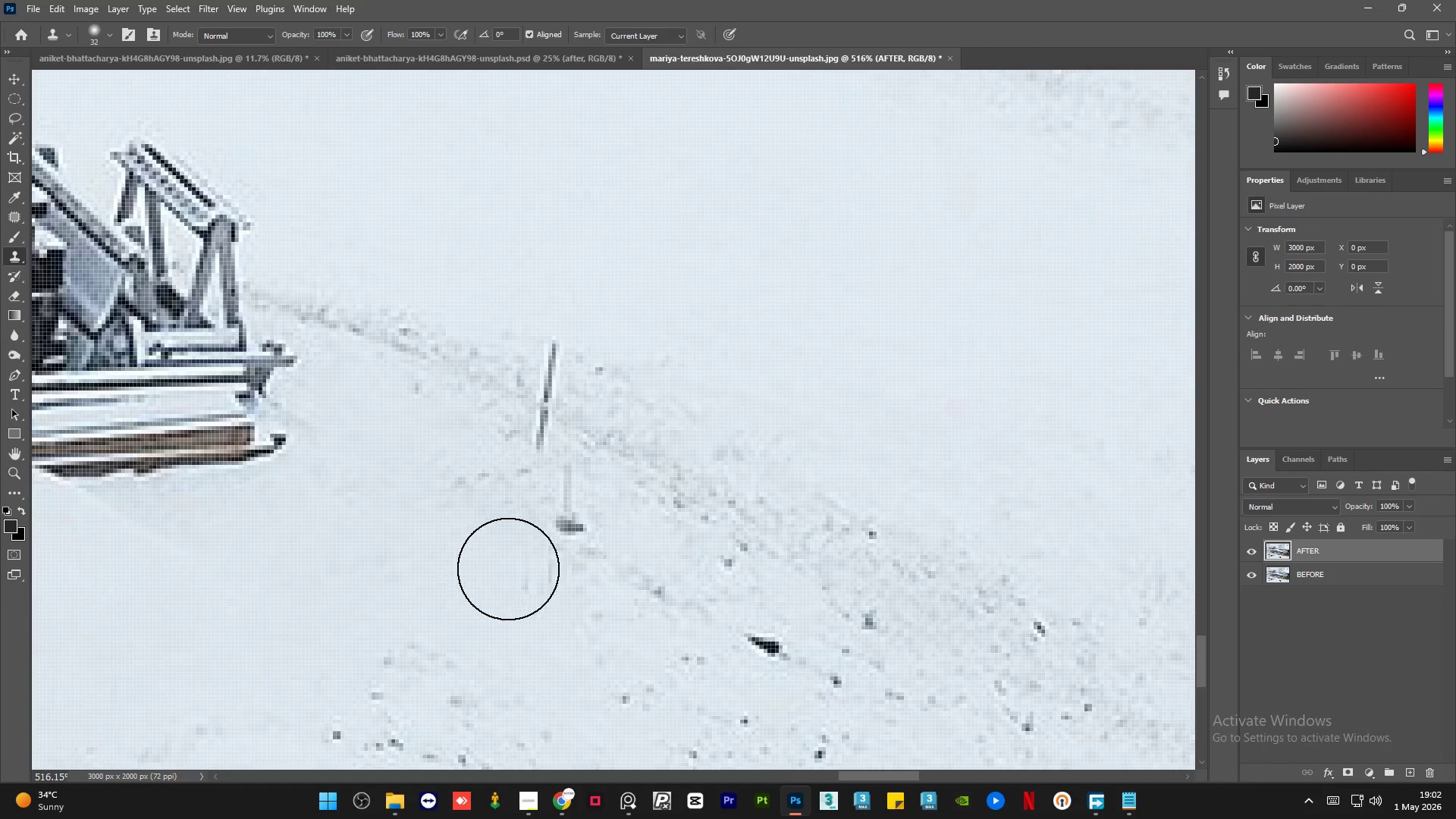 
left_click_drag(start_coordinate=[512, 570], to_coordinate=[527, 582])
 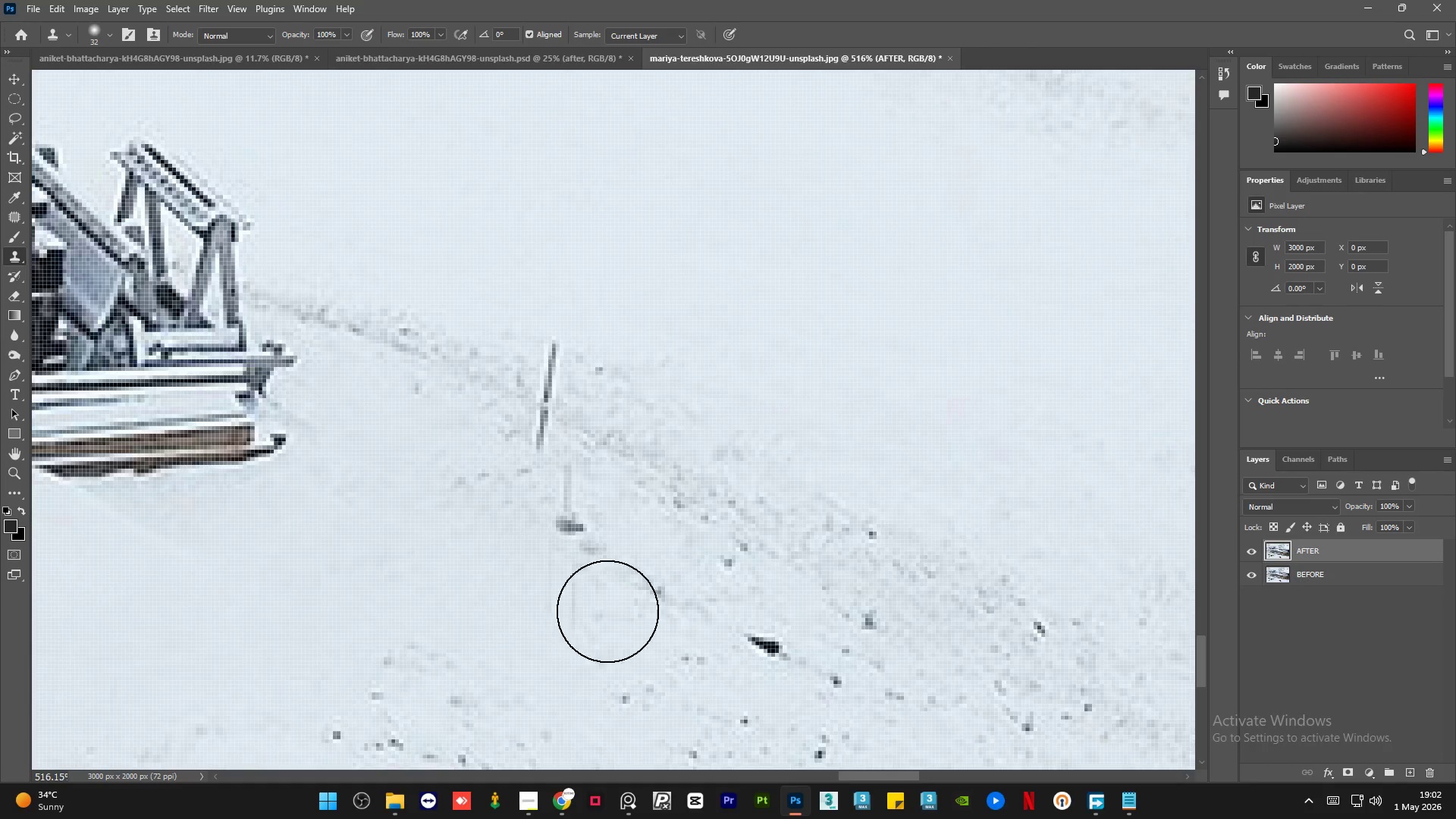 
hold_key(key=AltLeft, duration=0.44)
 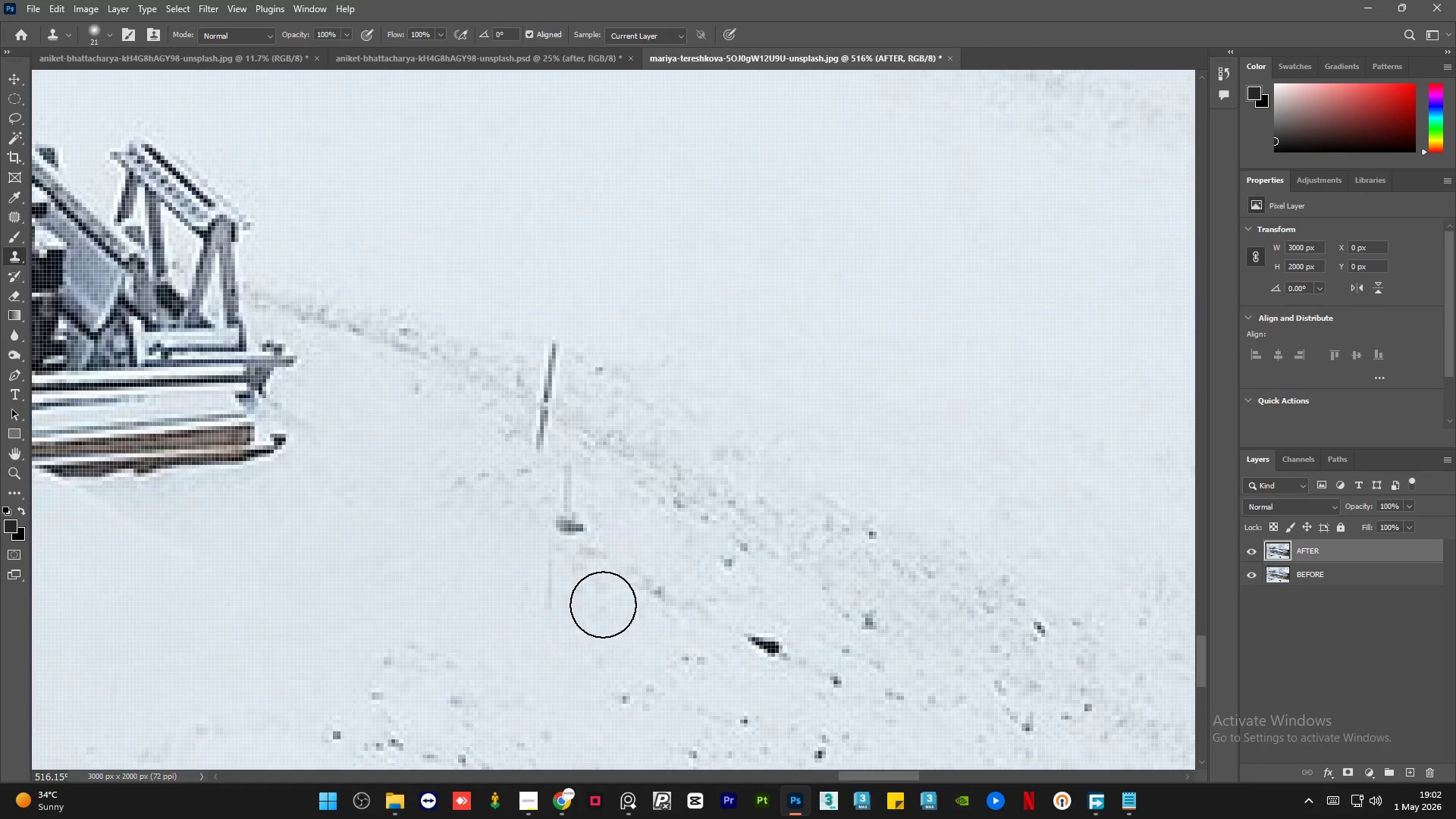 
key(Alt+AltLeft)
 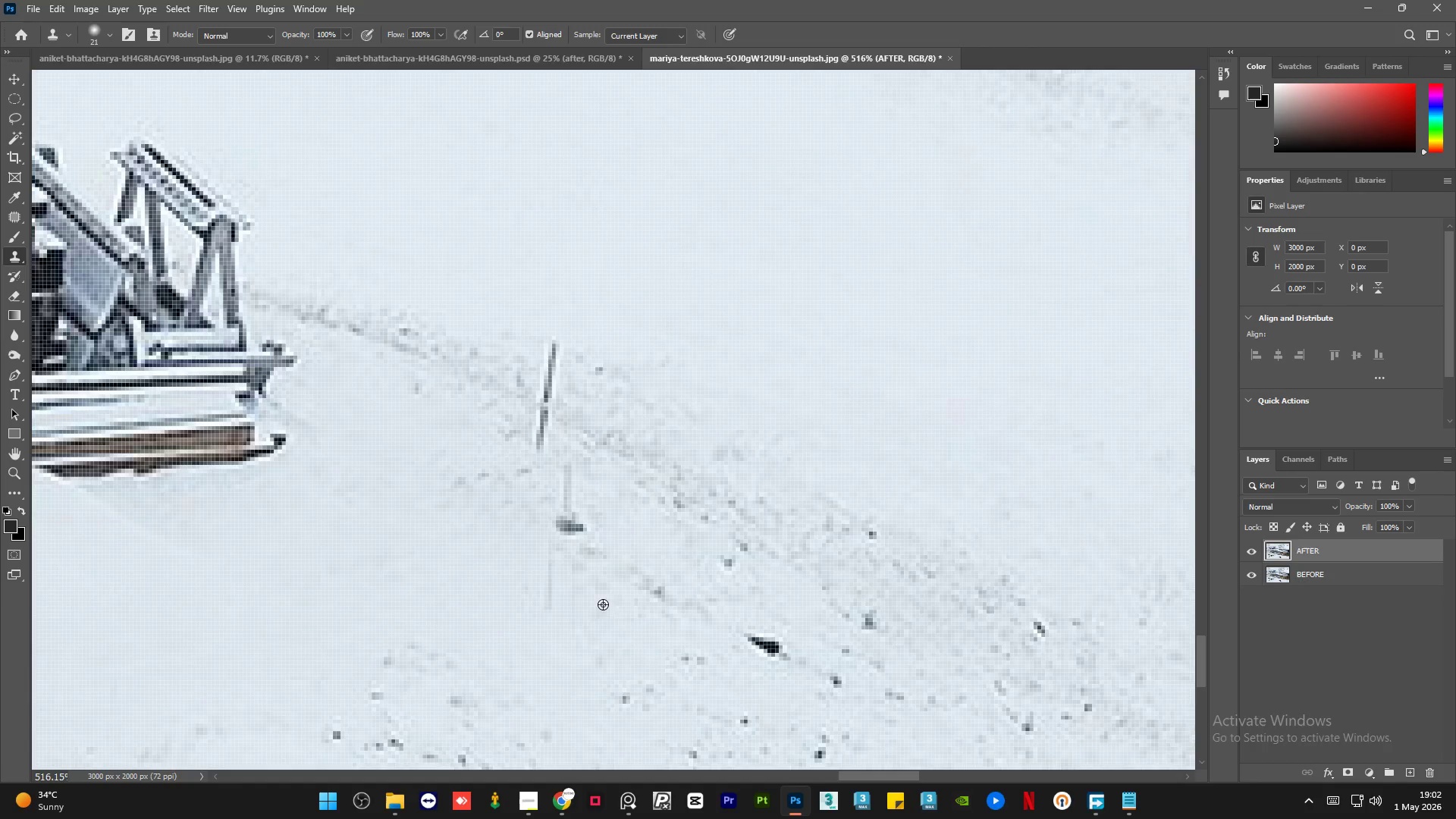 
left_click_drag(start_coordinate=[603, 604], to_coordinate=[597, 607])
 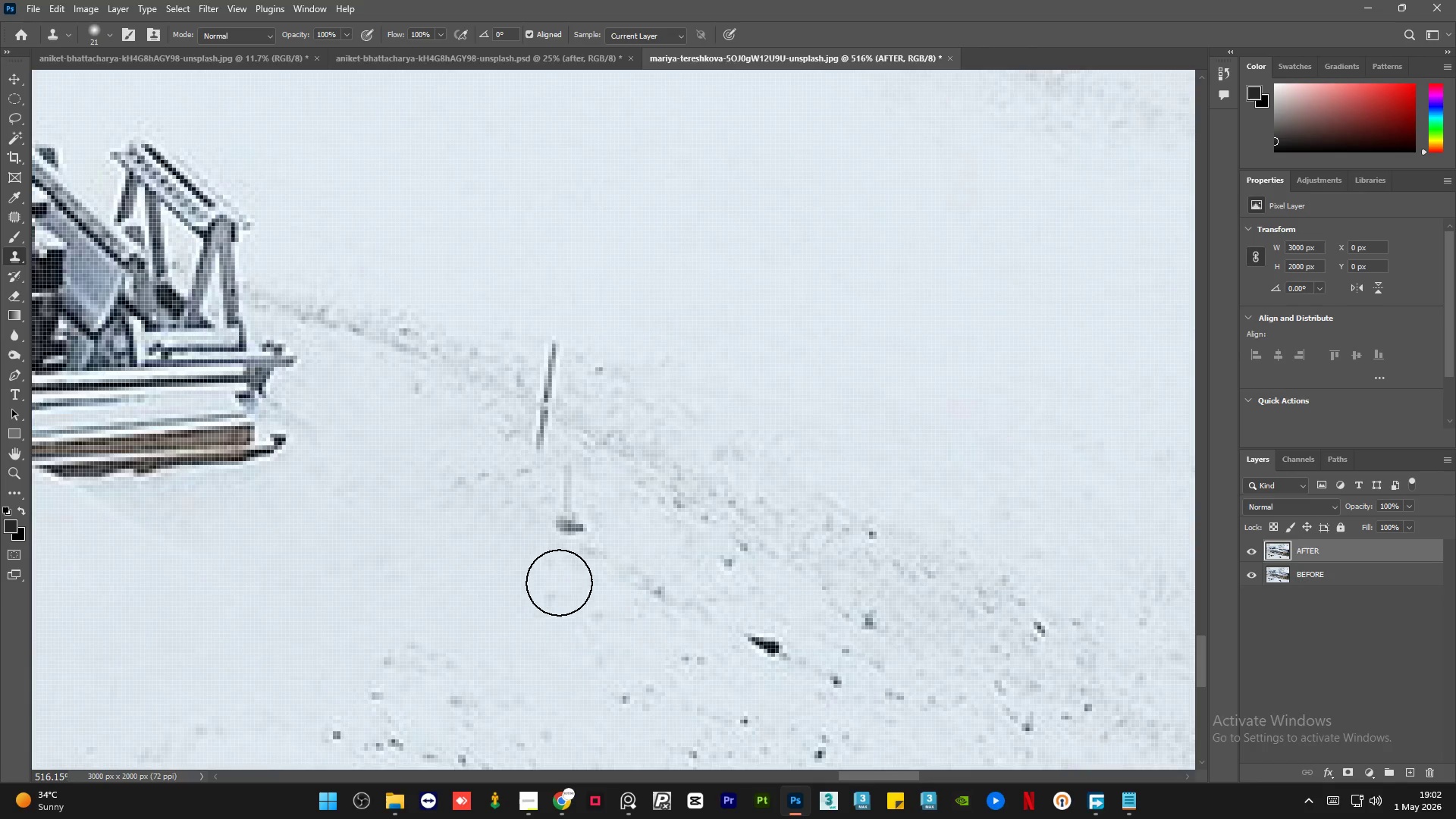 
left_click_drag(start_coordinate=[557, 581], to_coordinate=[552, 565])
 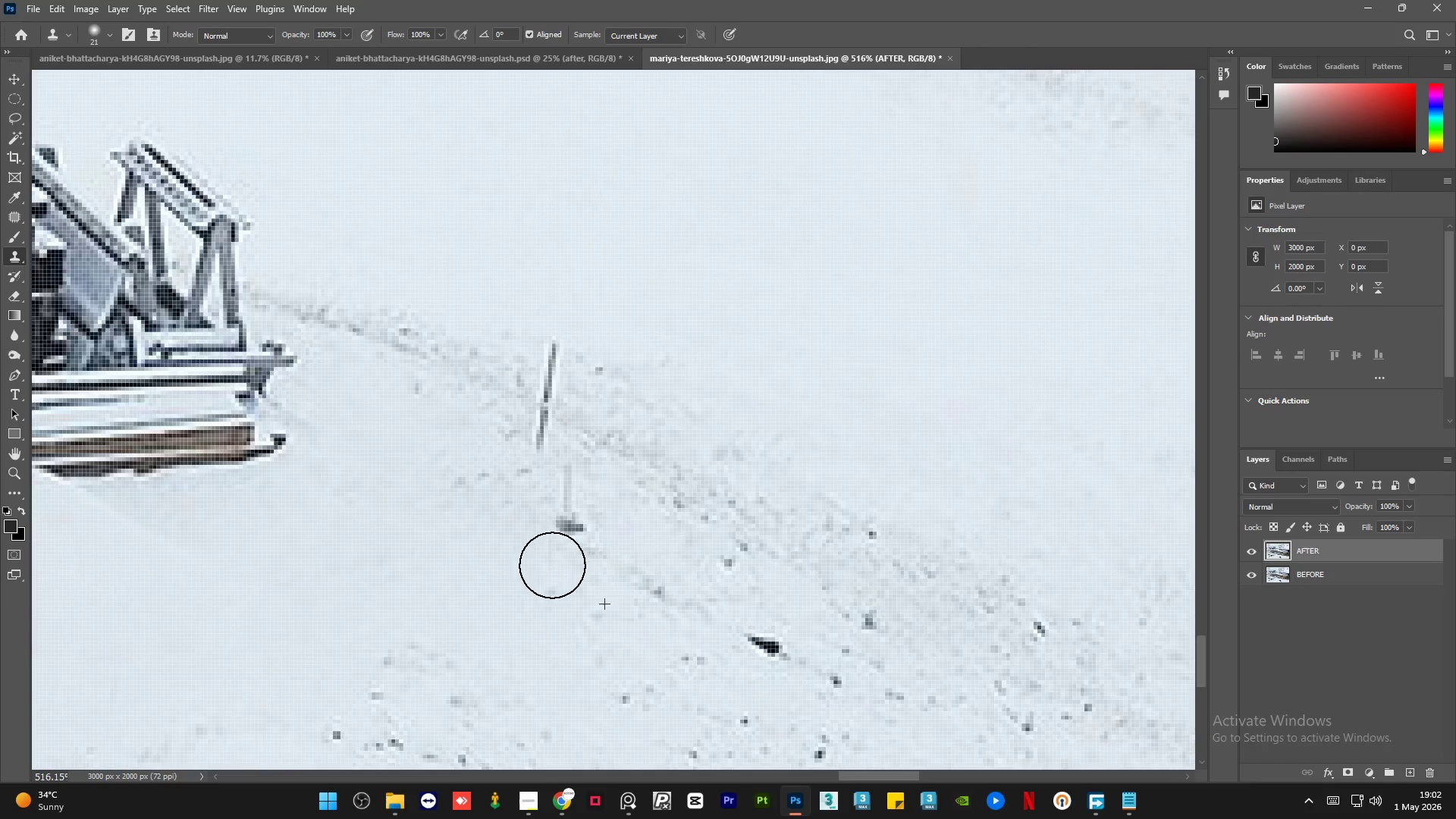 
hold_key(key=AltLeft, duration=0.42)
 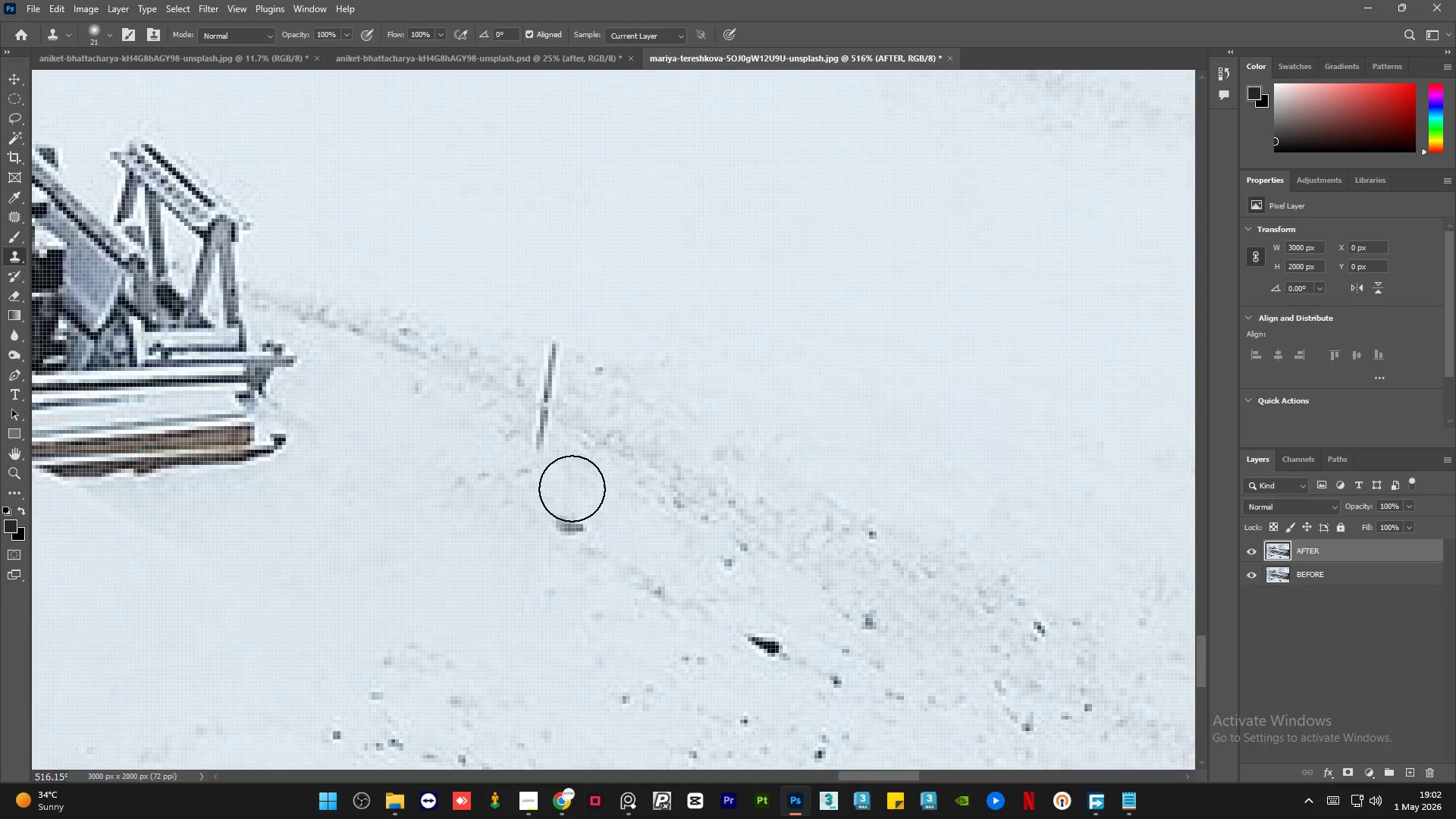 
left_click_drag(start_coordinate=[571, 488], to_coordinate=[567, 483])
 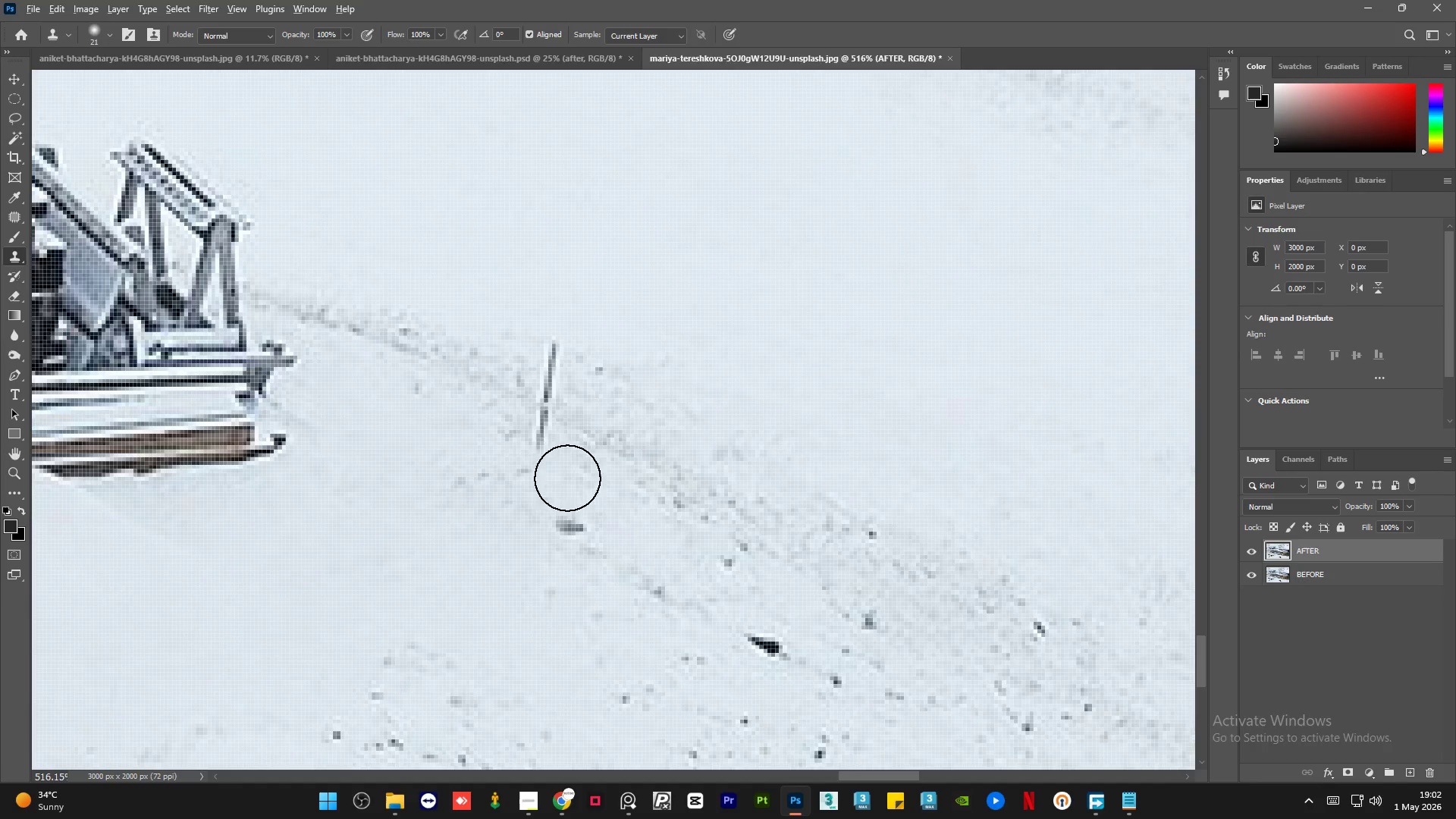 
hold_key(key=AltLeft, duration=0.44)
 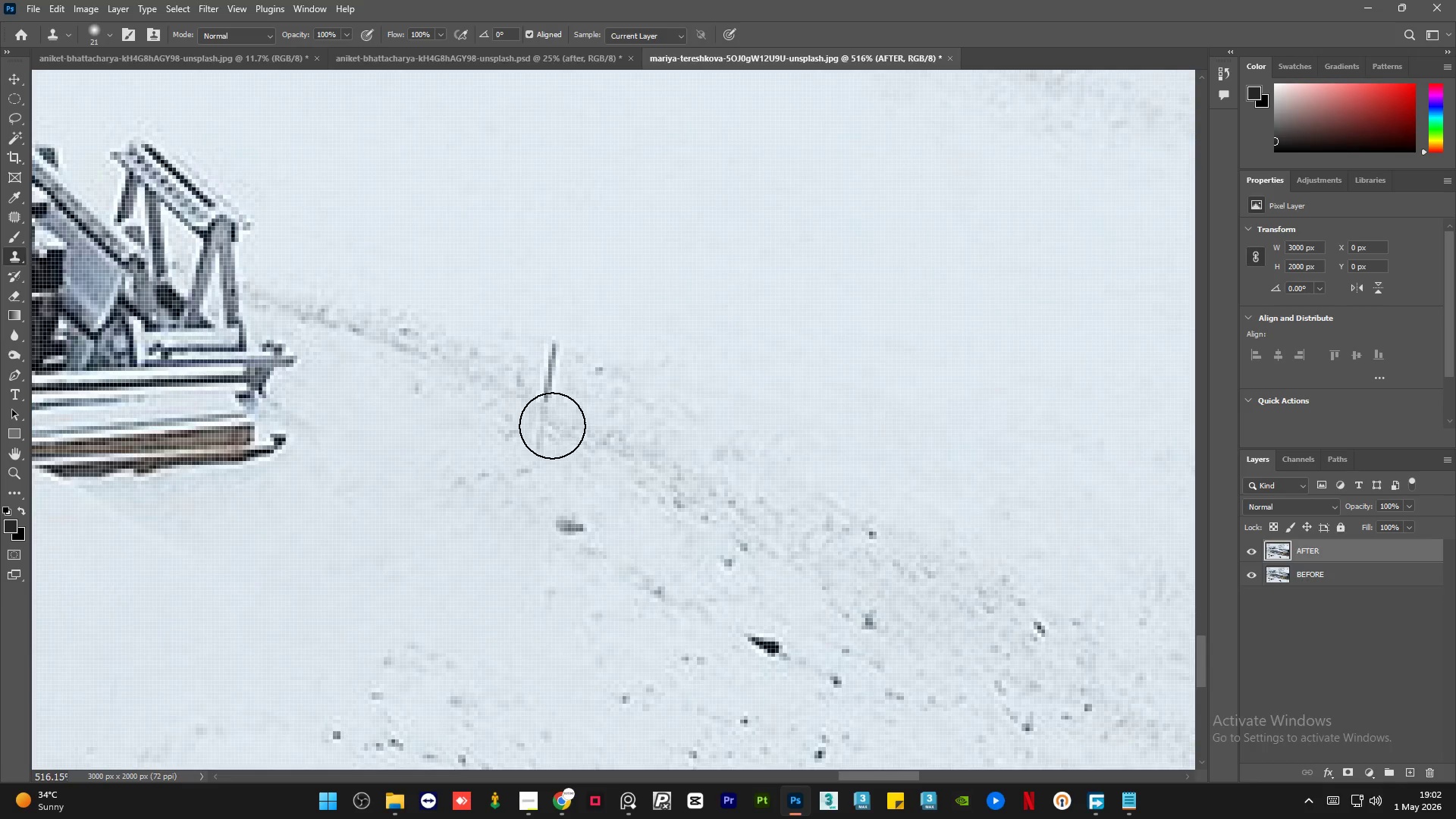 
left_click_drag(start_coordinate=[545, 425], to_coordinate=[529, 418])
 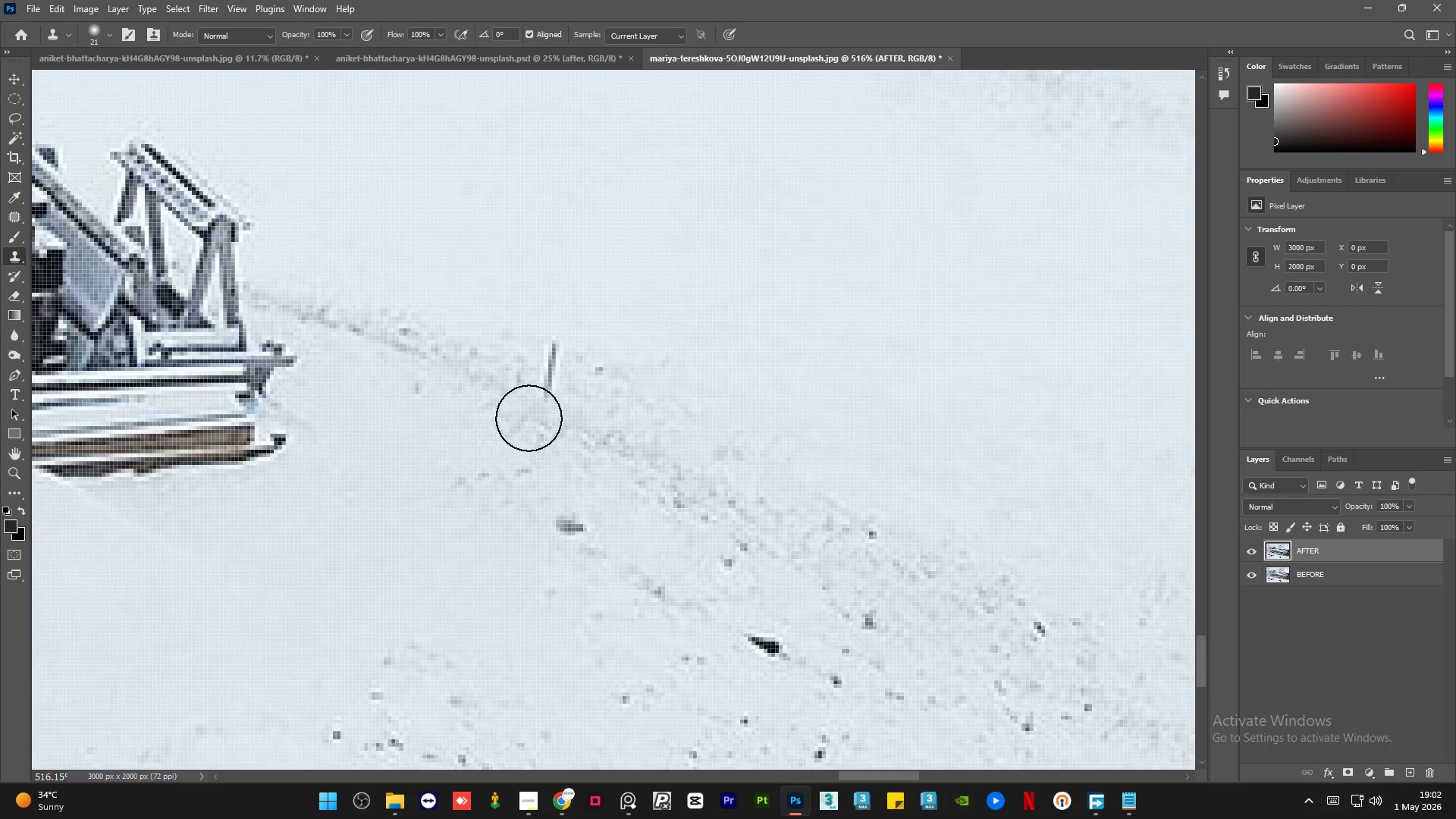 
key(Alt+AltLeft)
 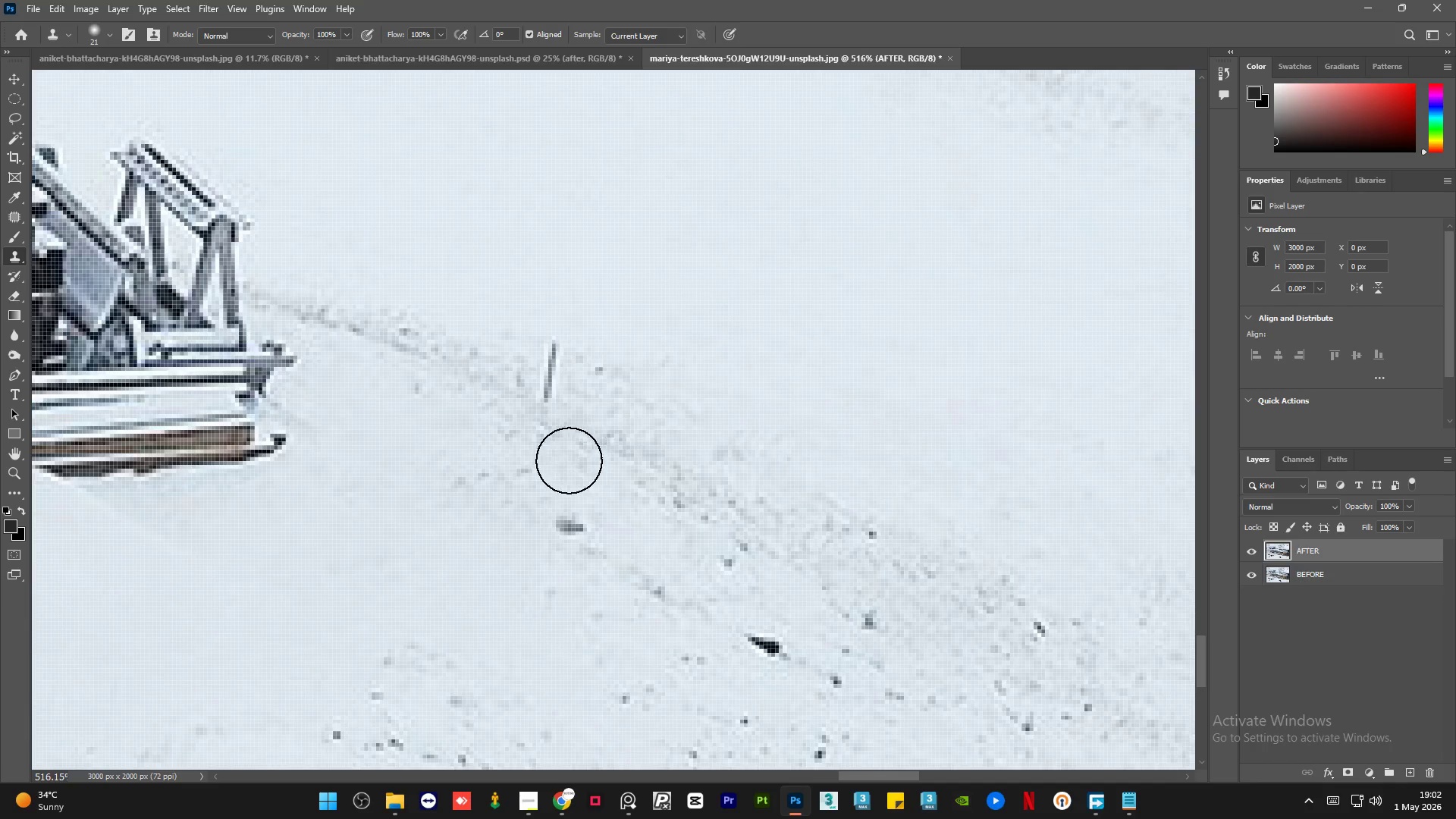 
left_click_drag(start_coordinate=[553, 451], to_coordinate=[543, 445])
 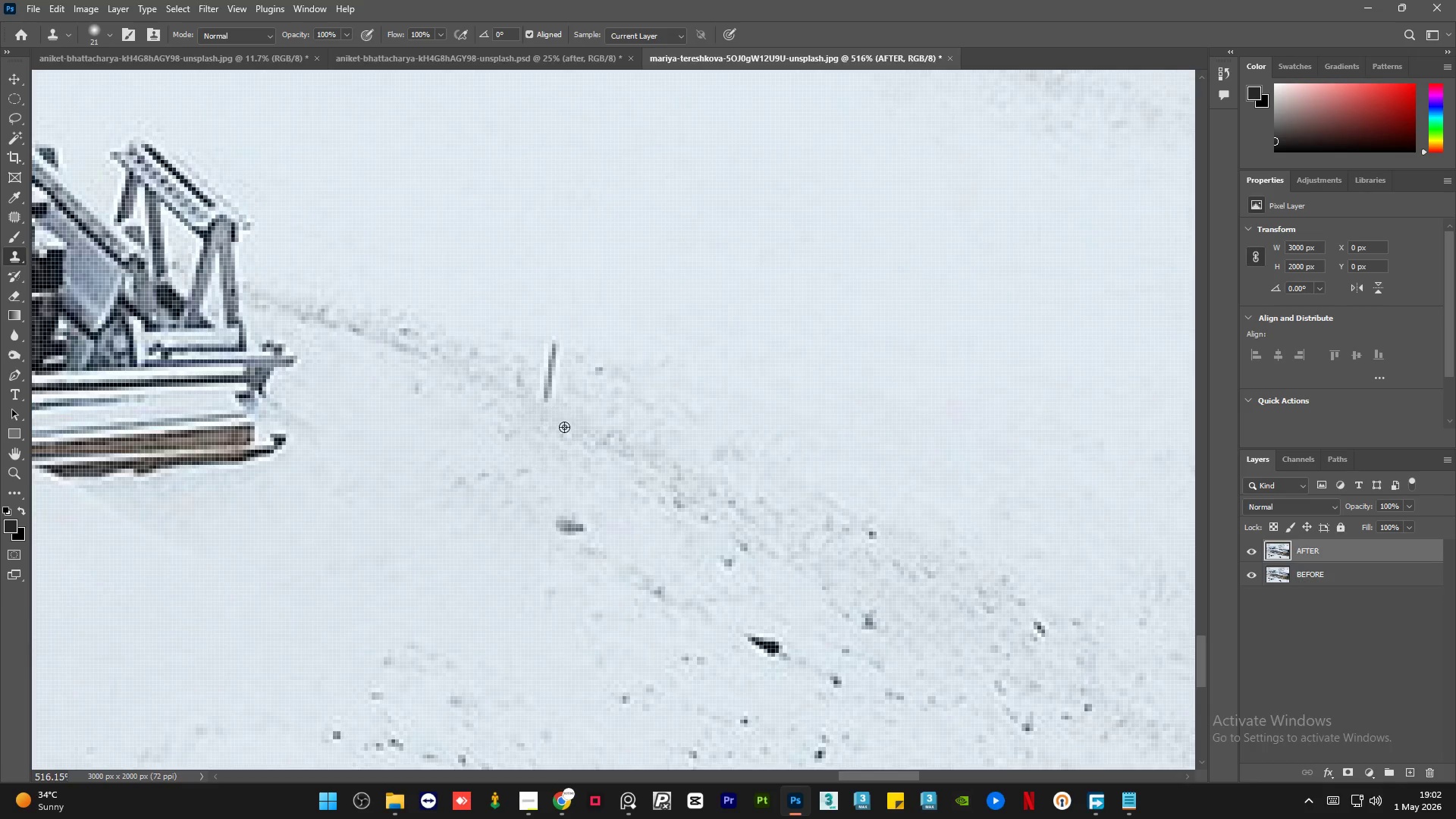 
hold_key(key=AltLeft, duration=0.5)
 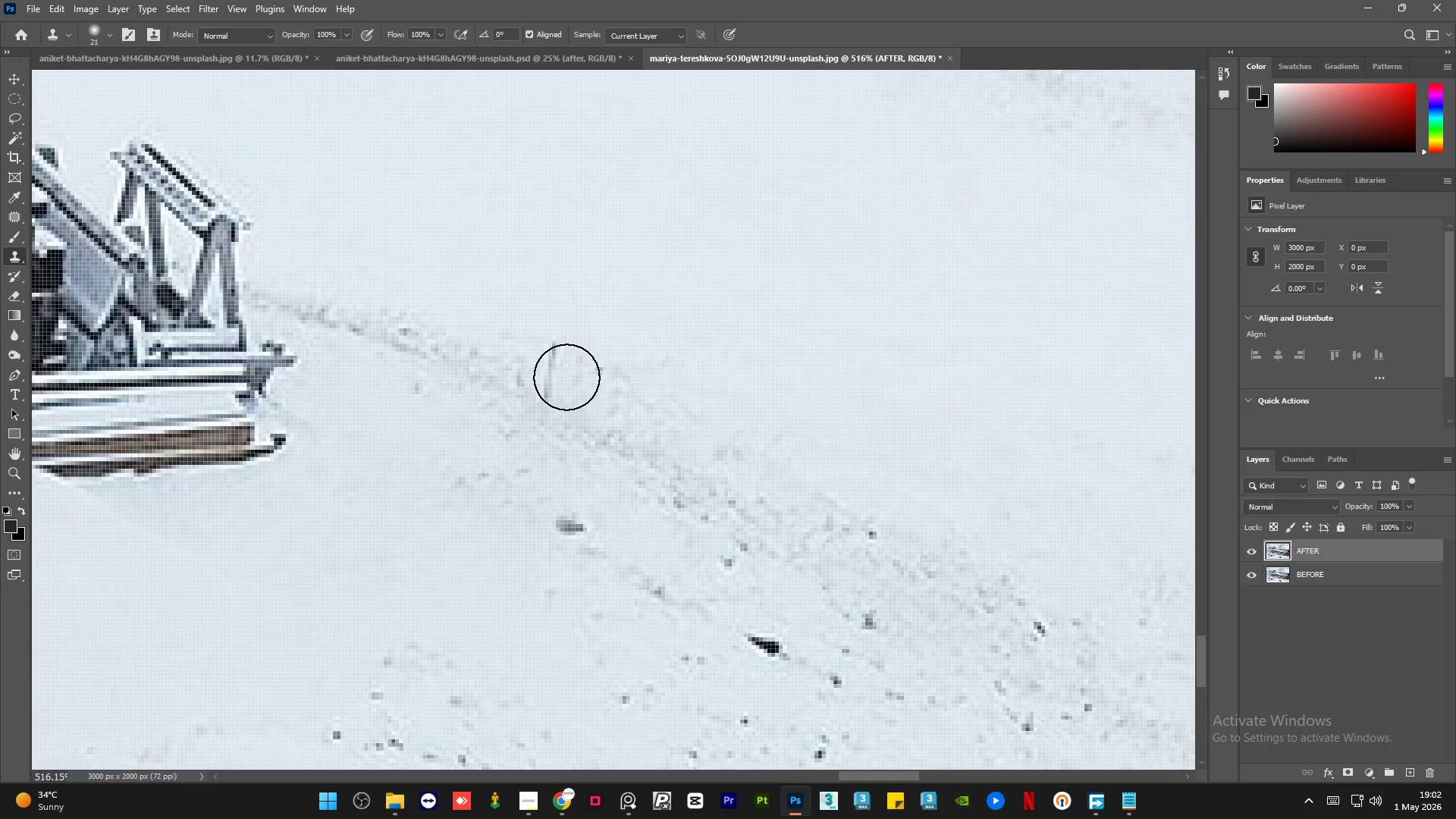 
left_click_drag(start_coordinate=[555, 356], to_coordinate=[551, 355])
 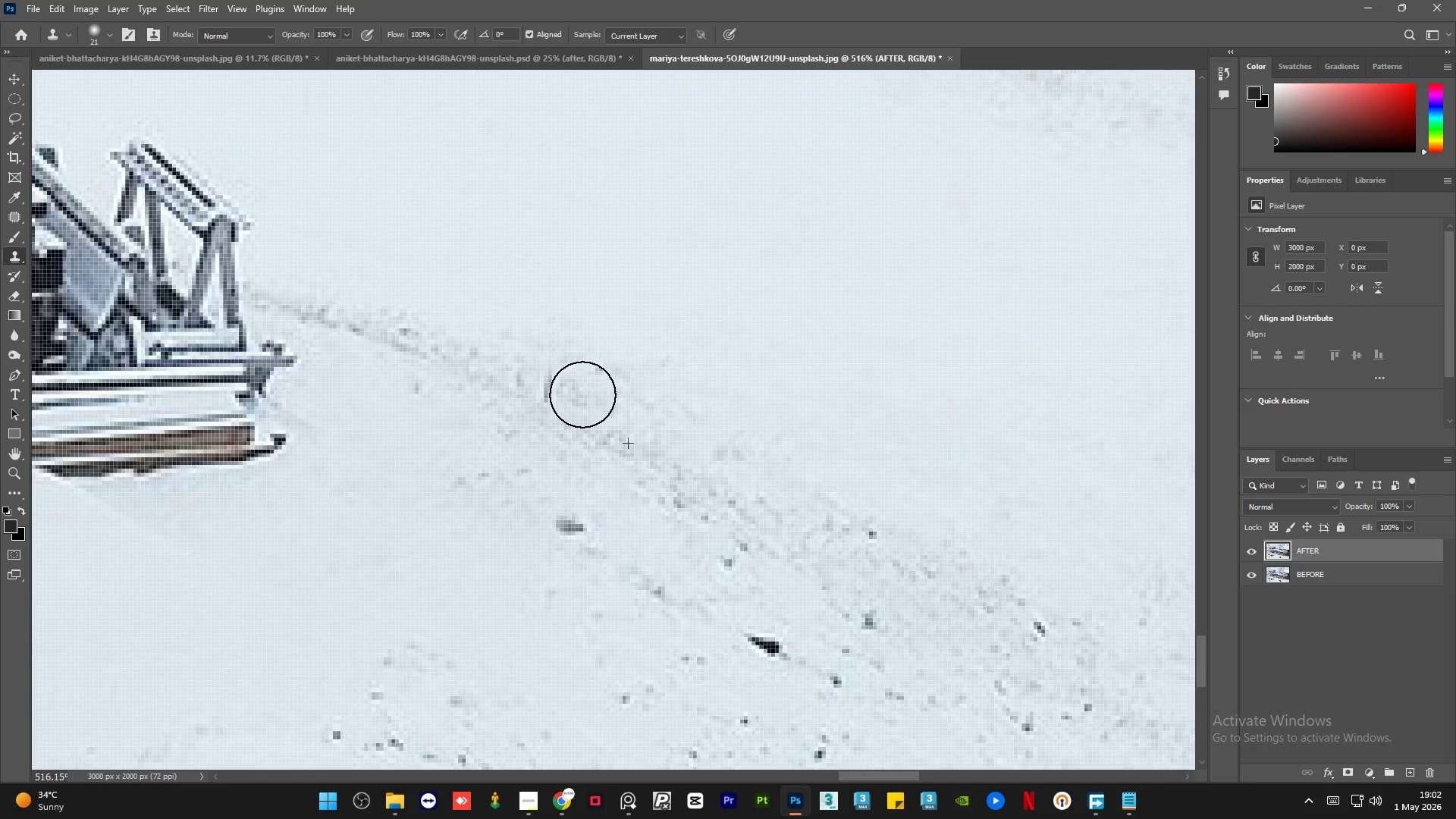 
key(Alt+AltLeft)
 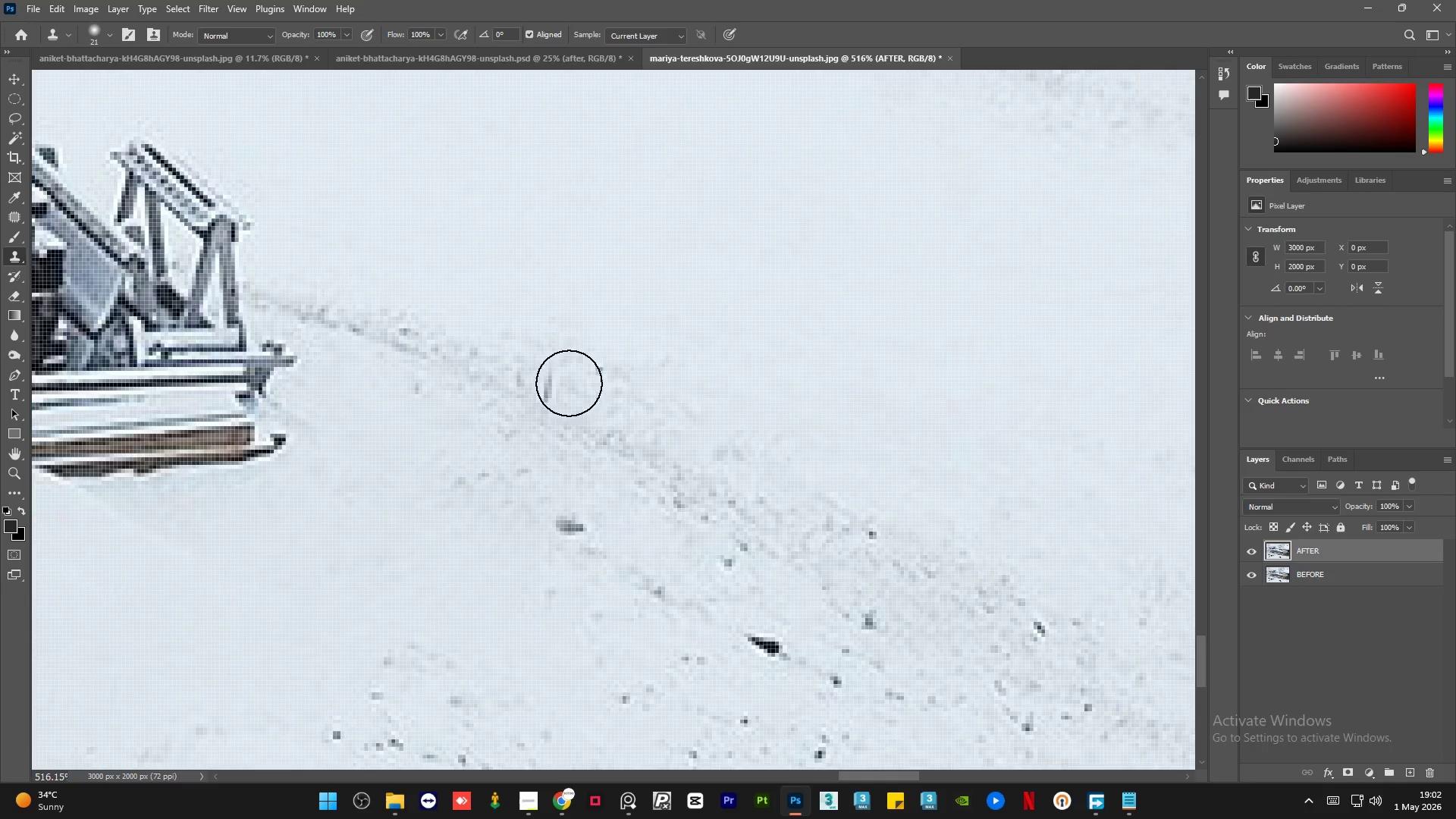 
left_click([582, 394])
 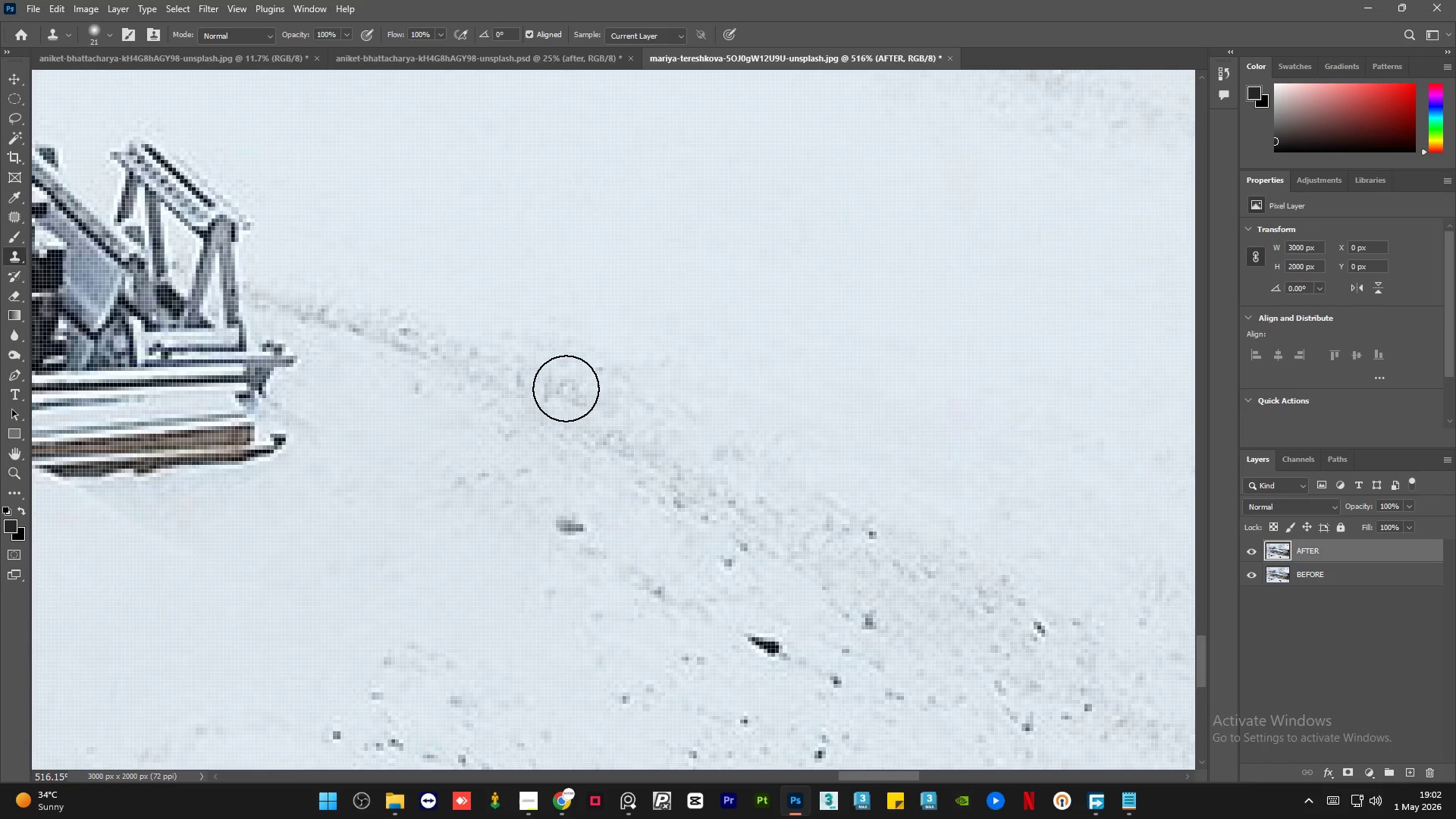 
left_click_drag(start_coordinate=[560, 387], to_coordinate=[536, 375])
 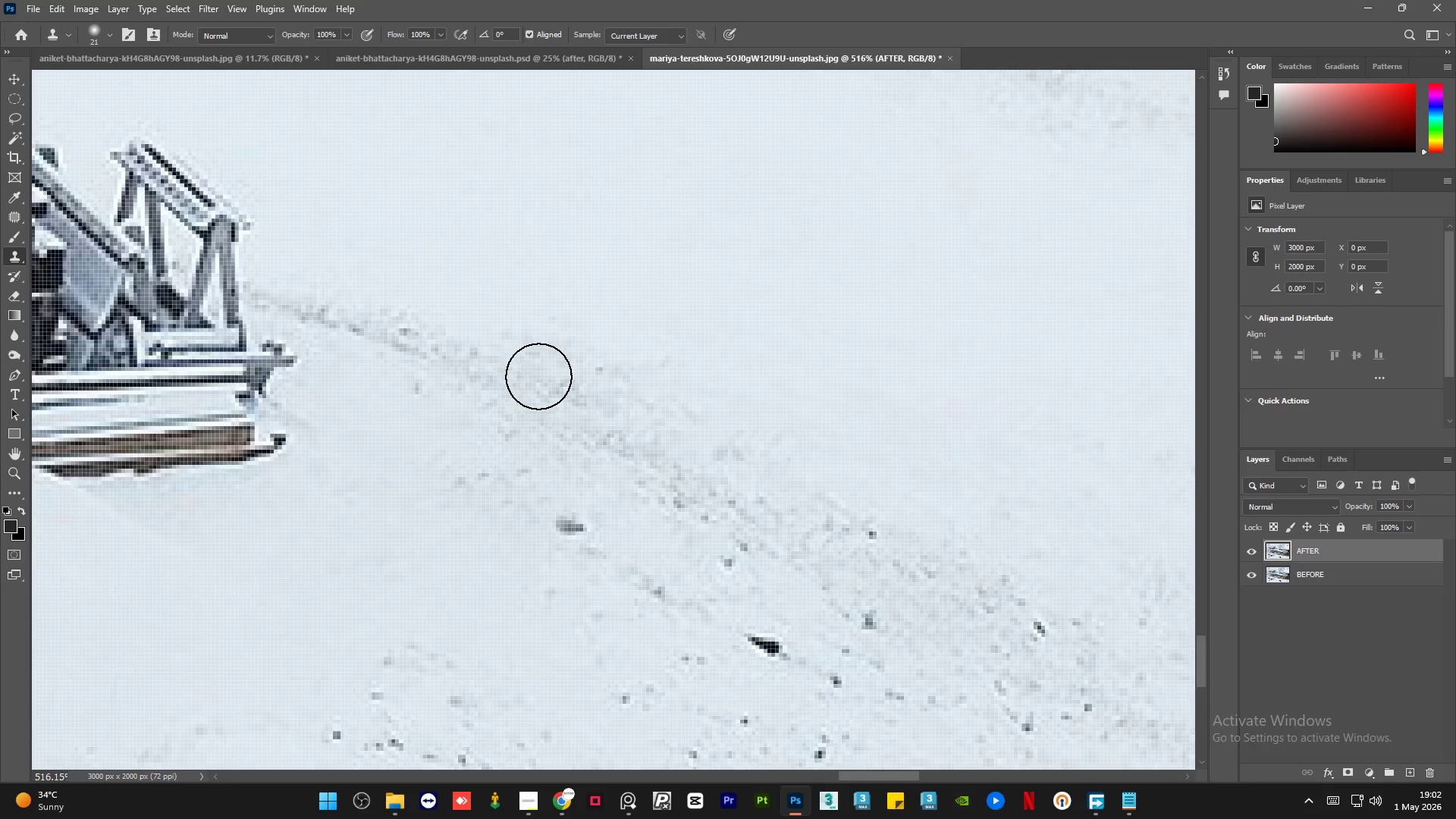 
key(Alt+AltLeft)
 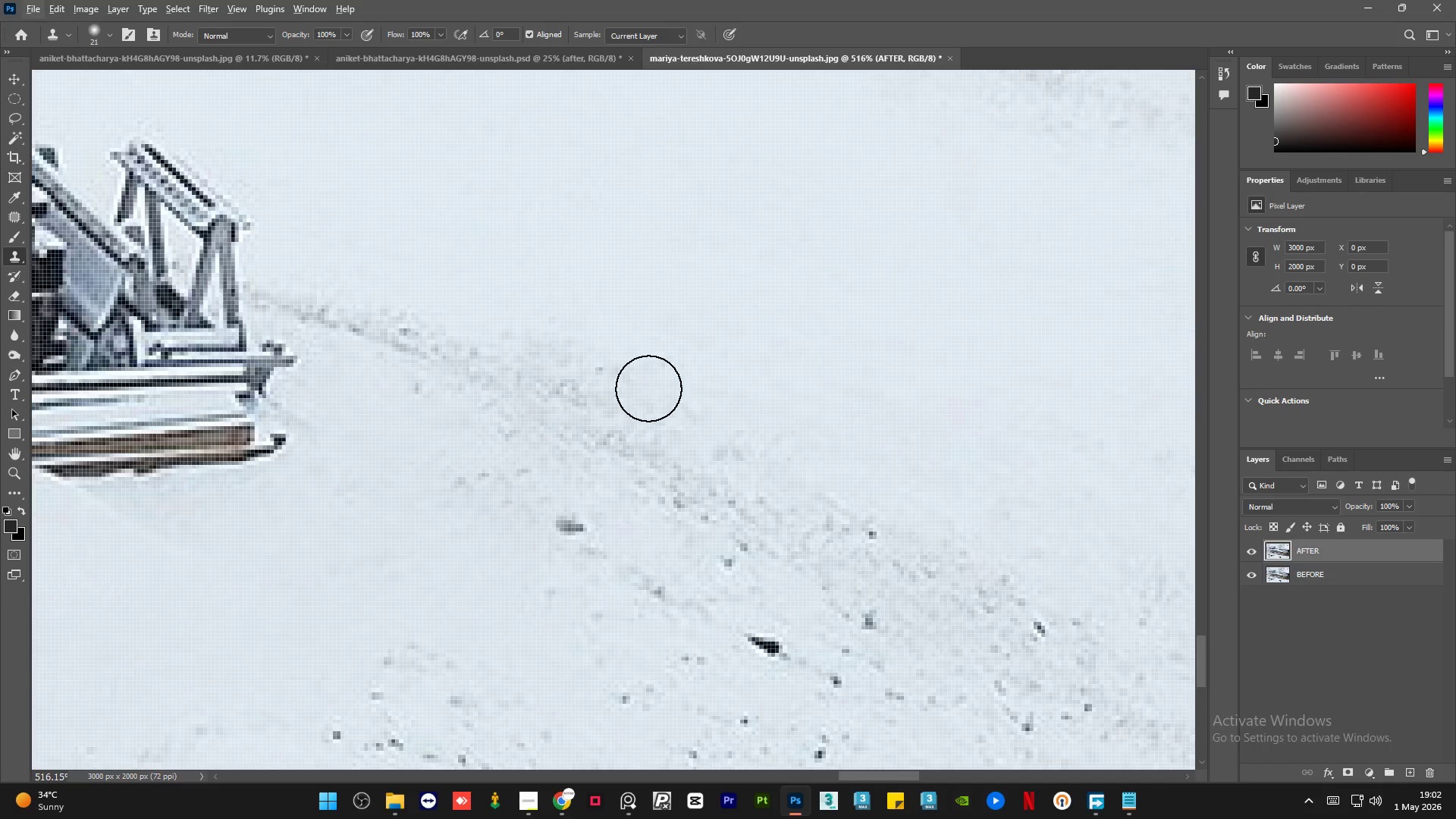 
hold_key(key=AltLeft, duration=3.88)
scroll: coordinate [419, 471], scroll_direction: down, amount: 22.0
 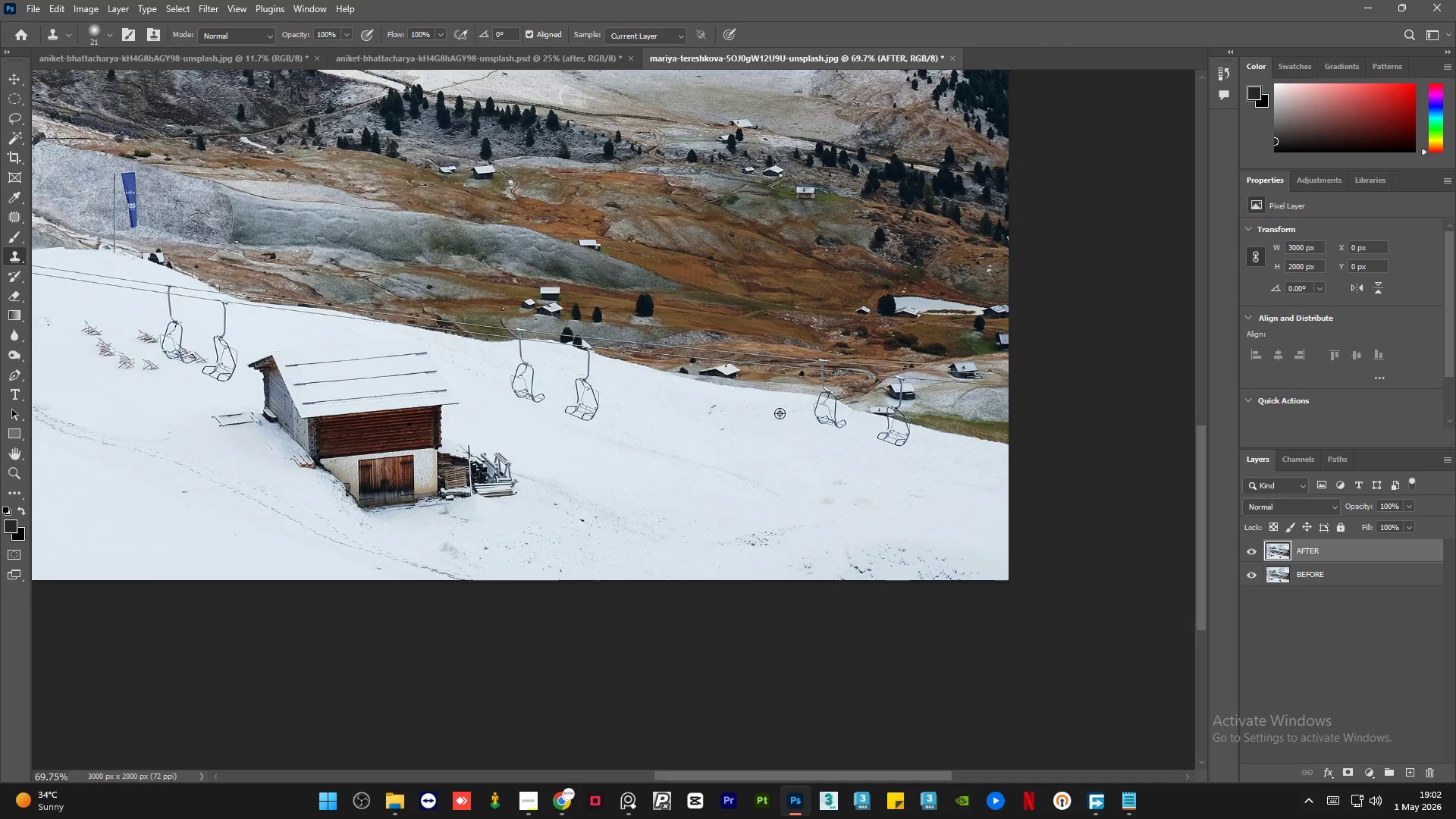 
scroll: coordinate [798, 405], scroll_direction: up, amount: 5.0
 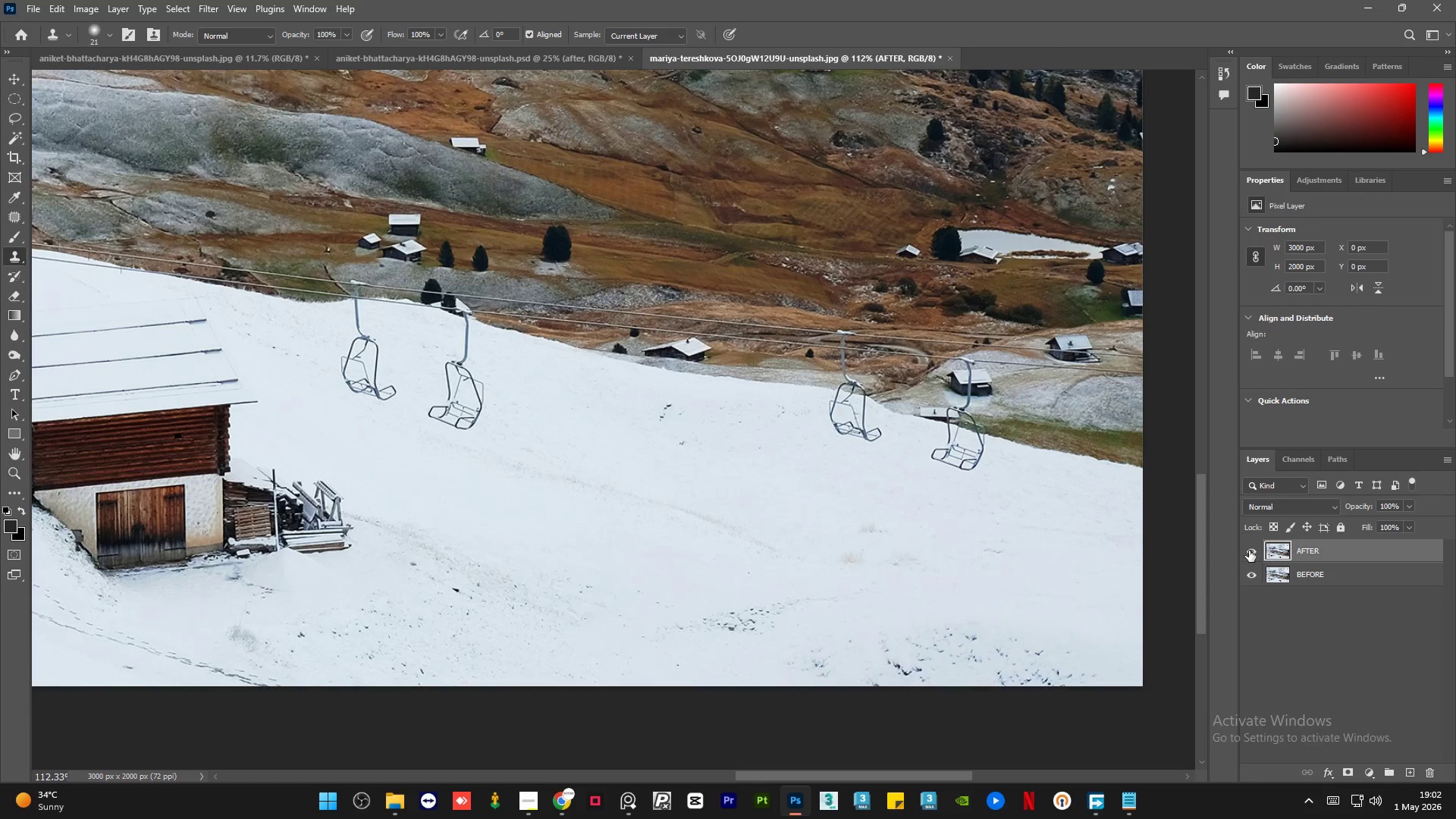 
left_click([1252, 552])
 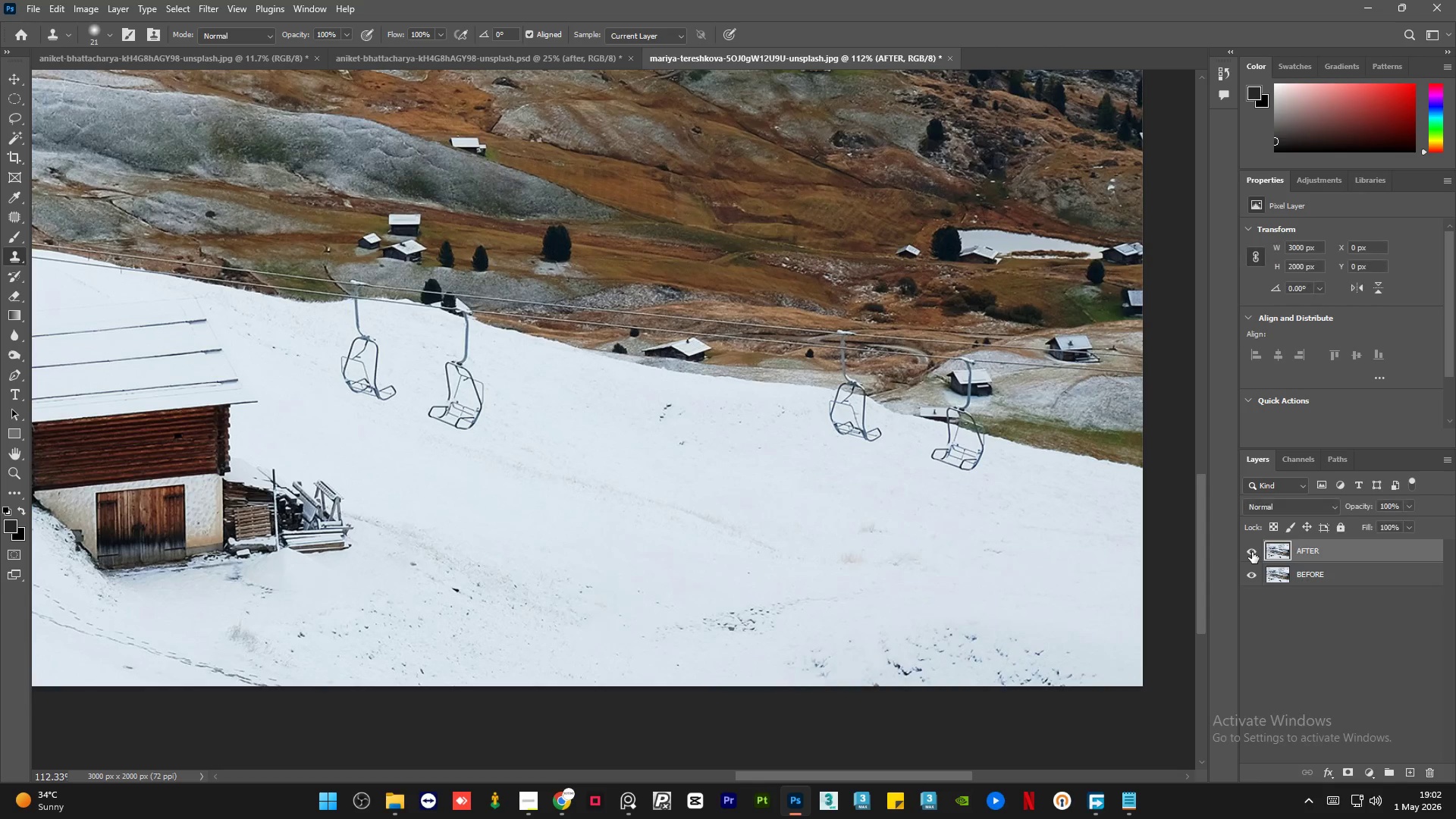 
double_click([1252, 552])
 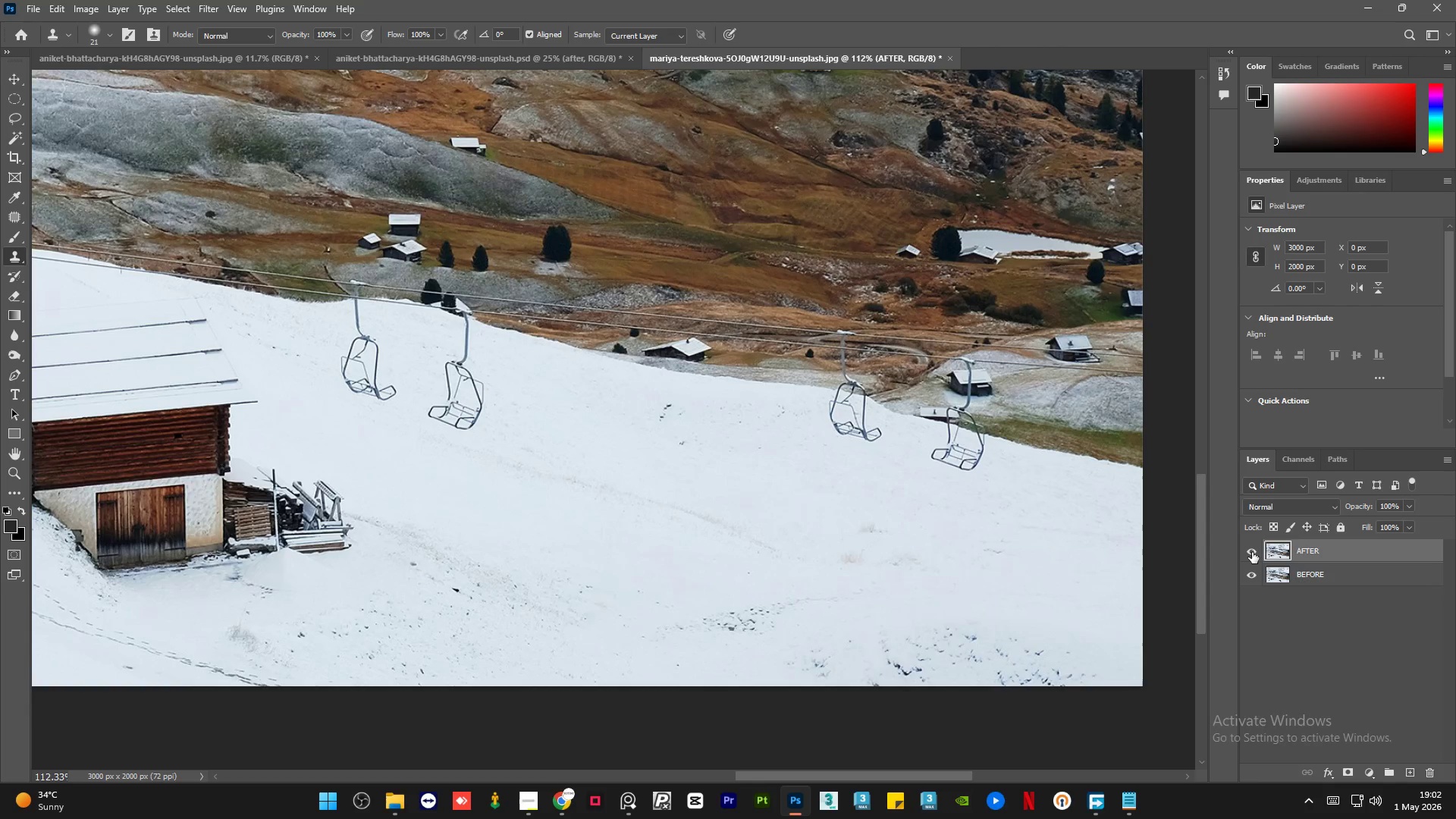 
double_click([1252, 552])
 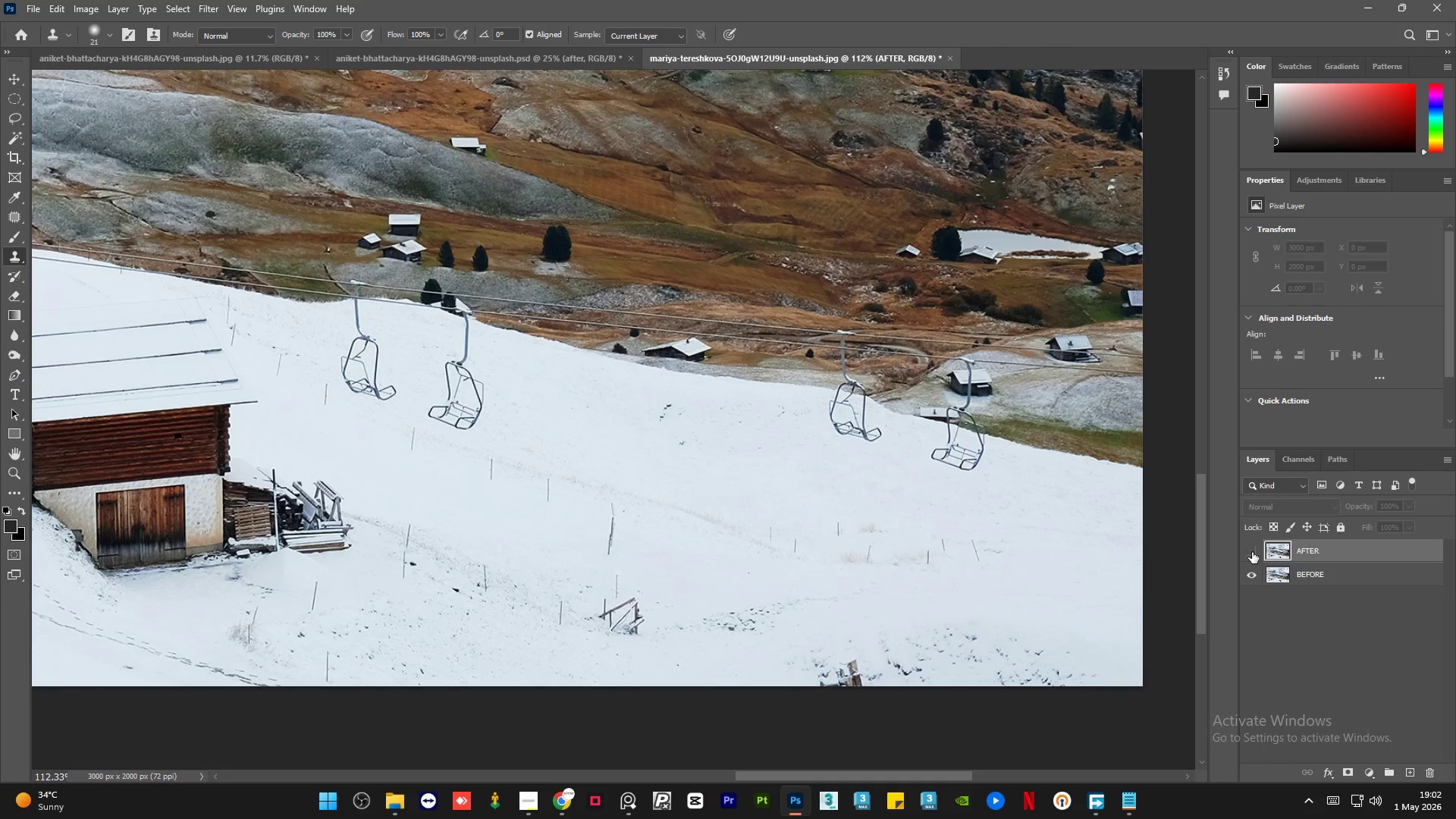 
left_click([1252, 552])
 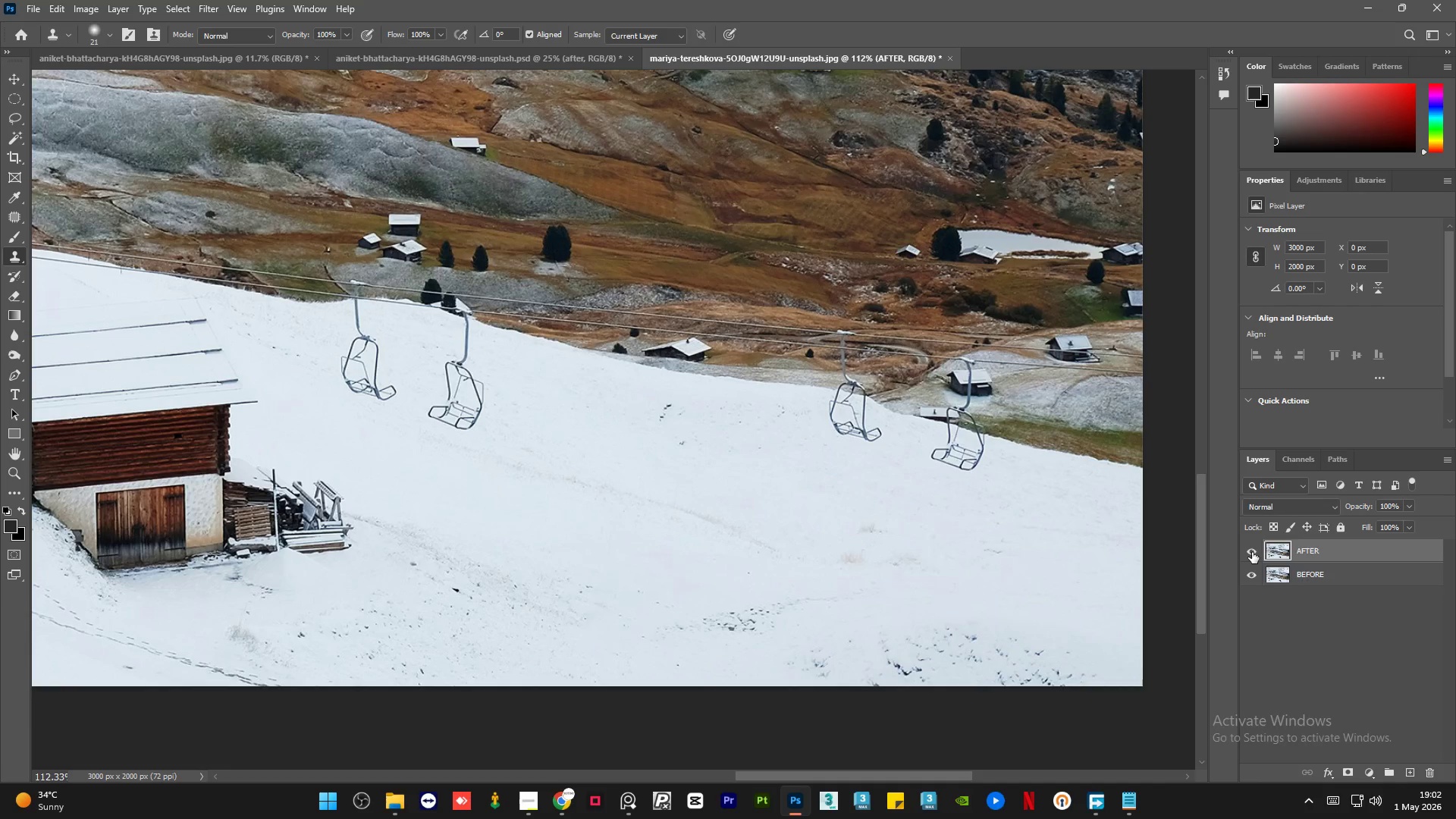 
left_click([1252, 552])
 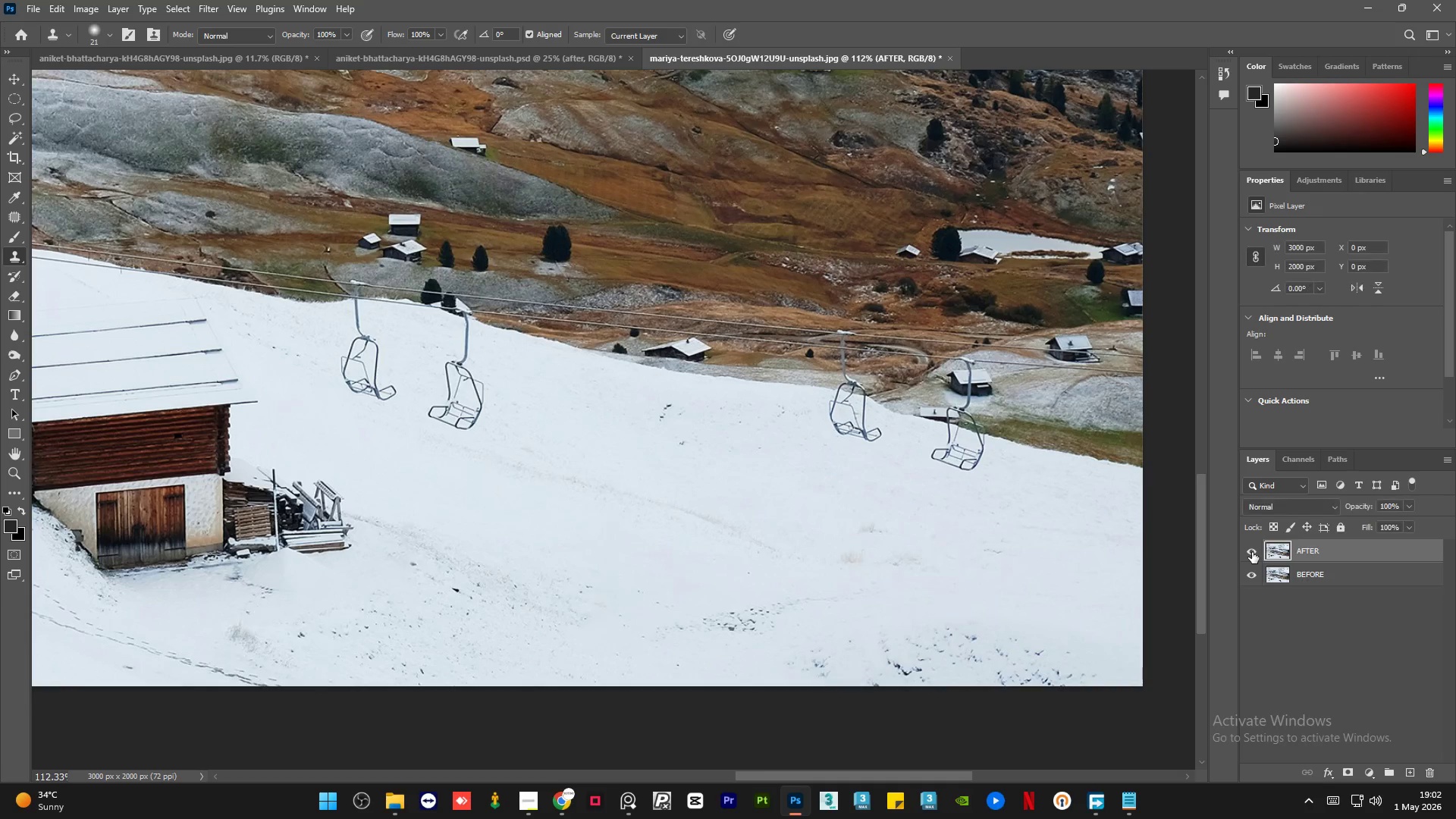 
double_click([1252, 552])
 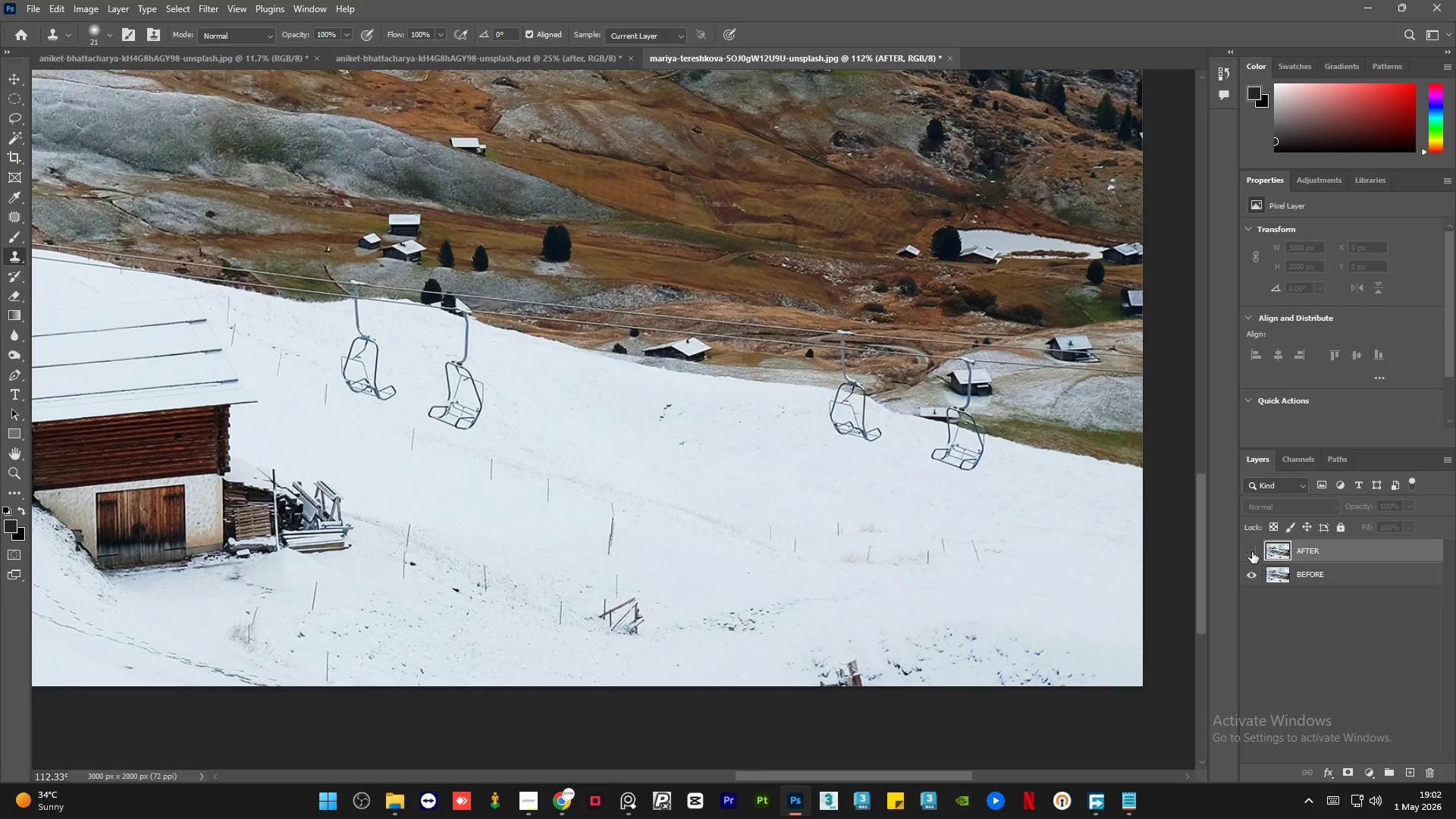 
left_click([1252, 552])
 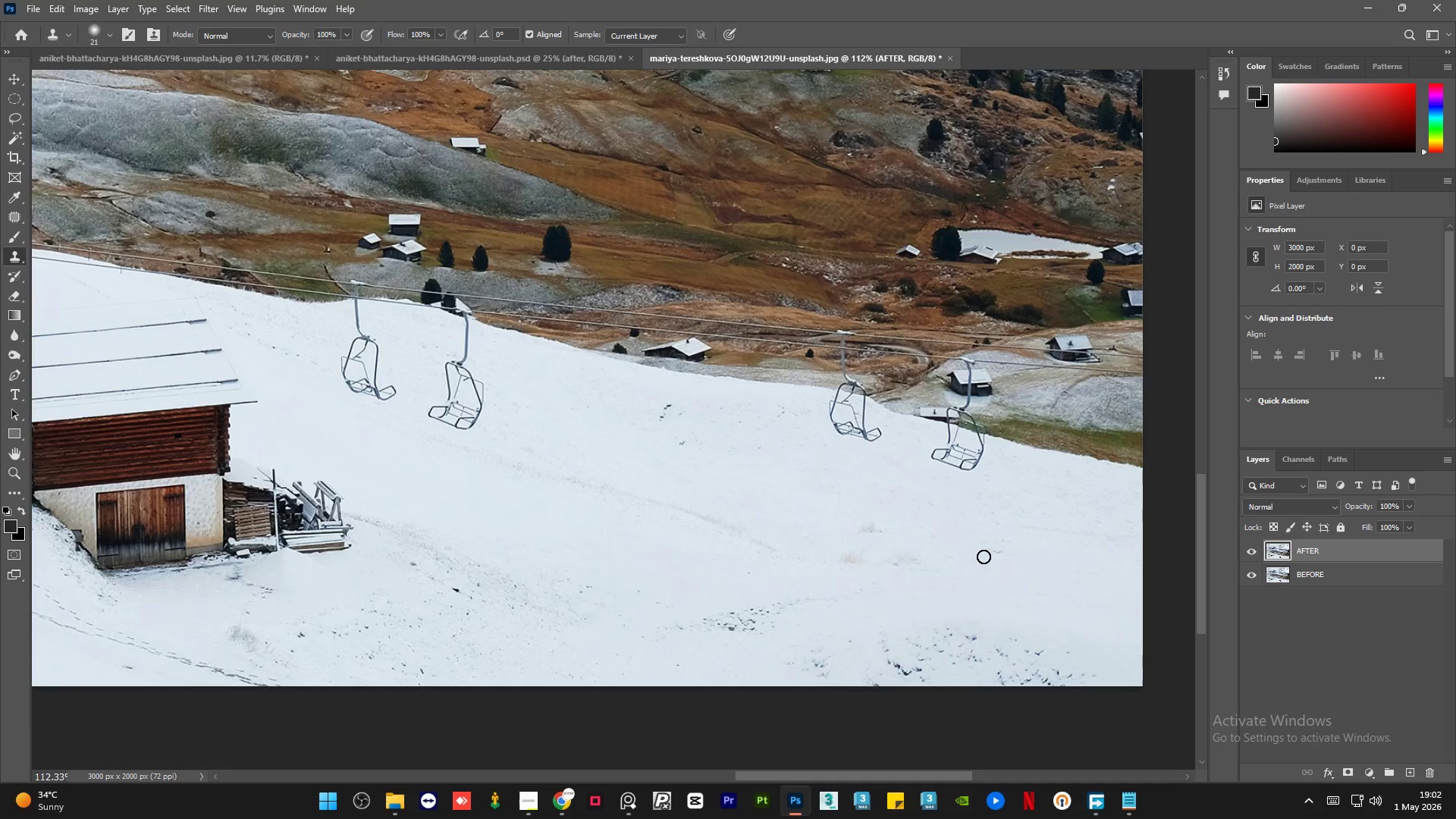 
hold_key(key=AltLeft, duration=1.23)
scroll: coordinate [964, 600], scroll_direction: down, amount: 11.0
 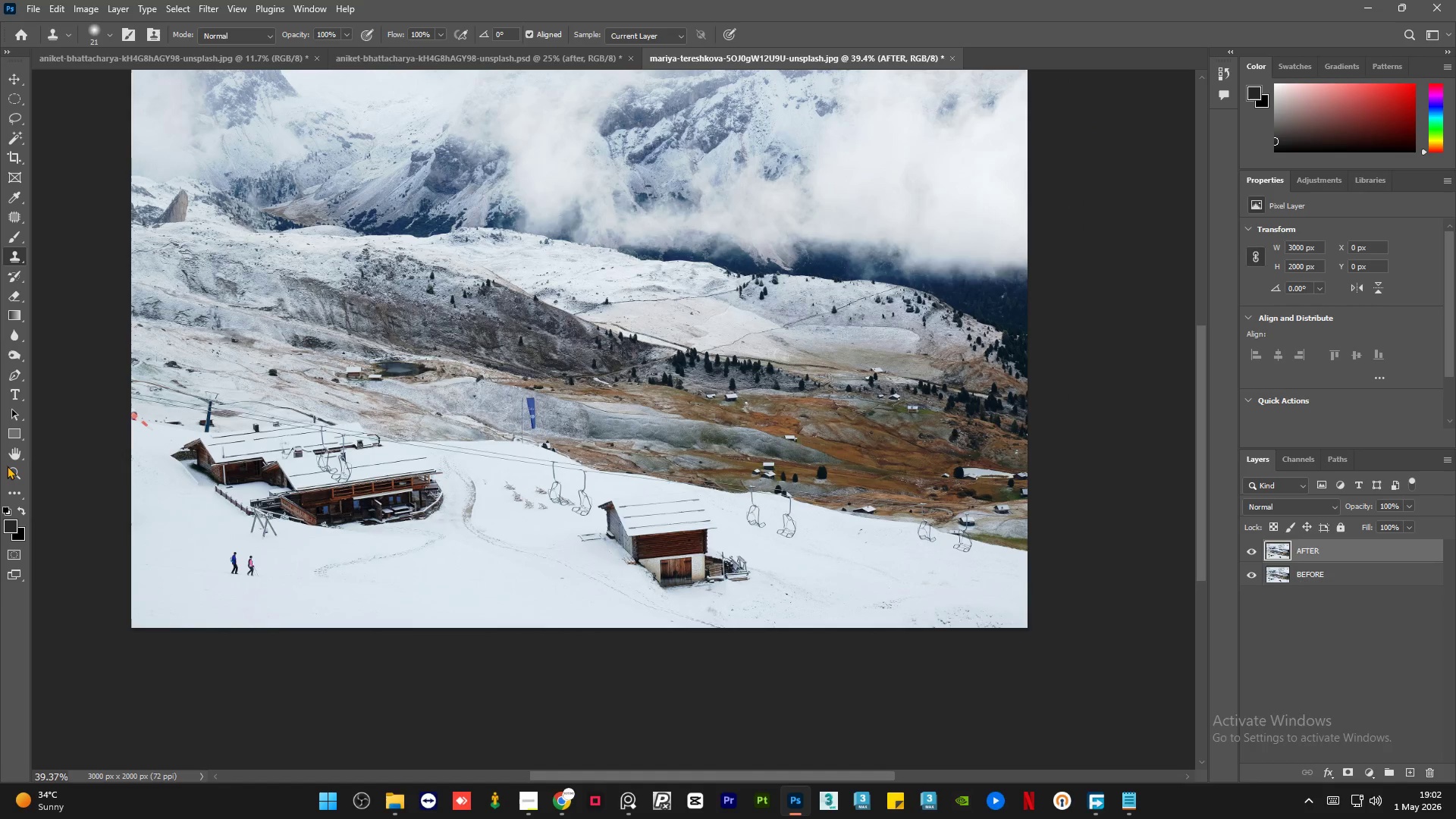 
hold_key(key=AltLeft, duration=2.22)
scroll: coordinate [484, 603], scroll_direction: up, amount: 8.0
 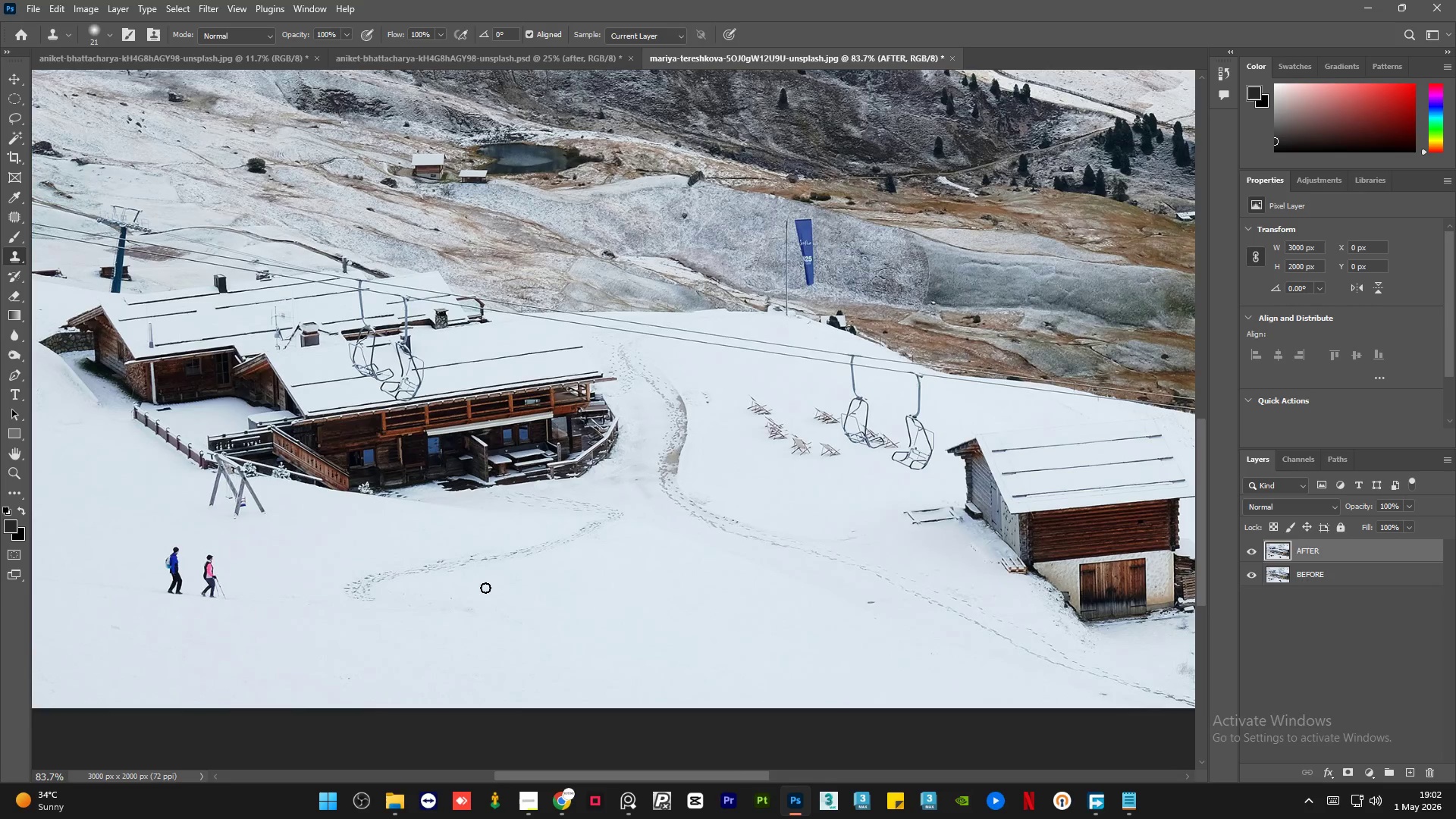 
hold_key(key=AltLeft, duration=0.38)
 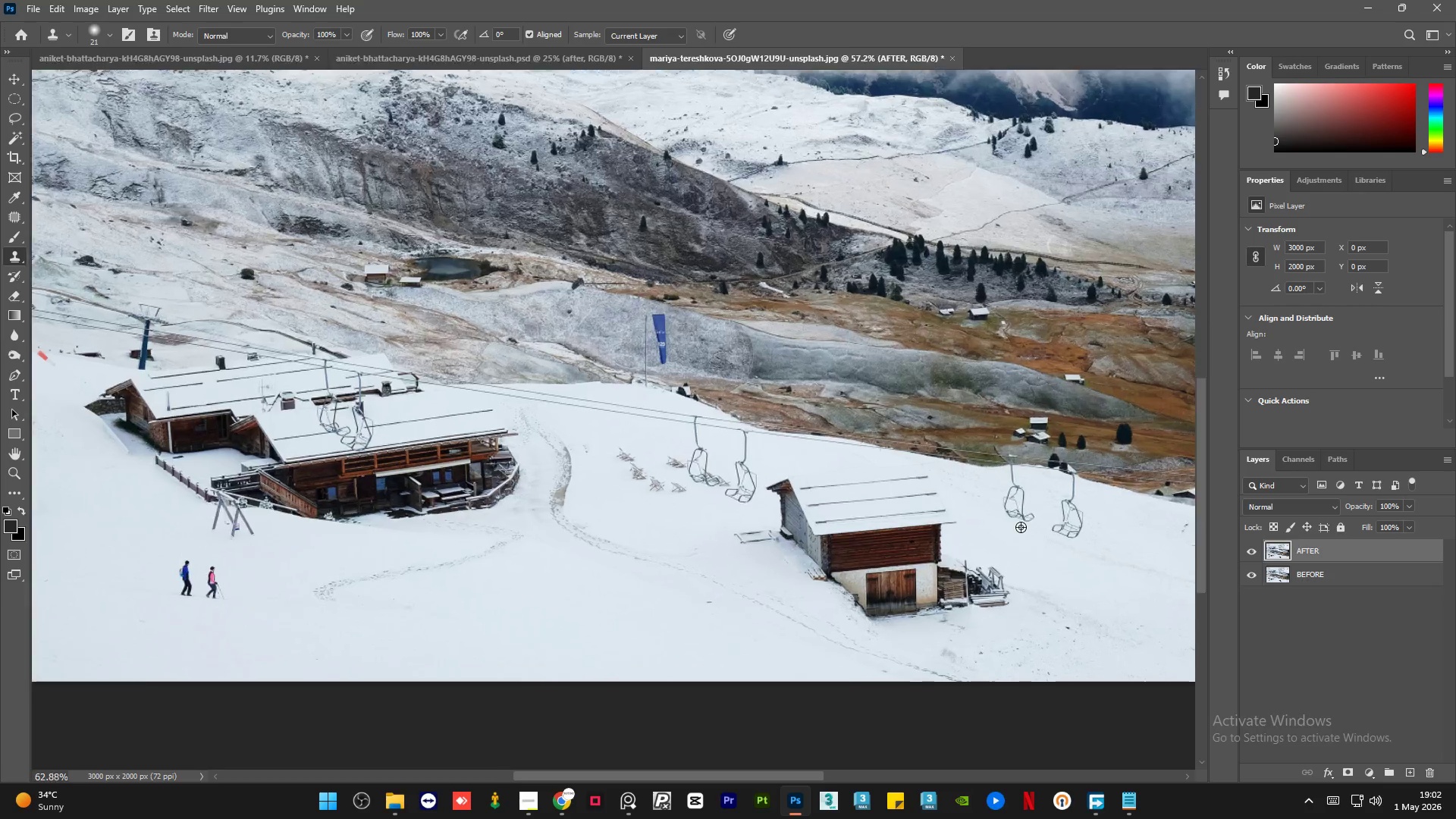 
hold_key(key=AltLeft, duration=0.56)
 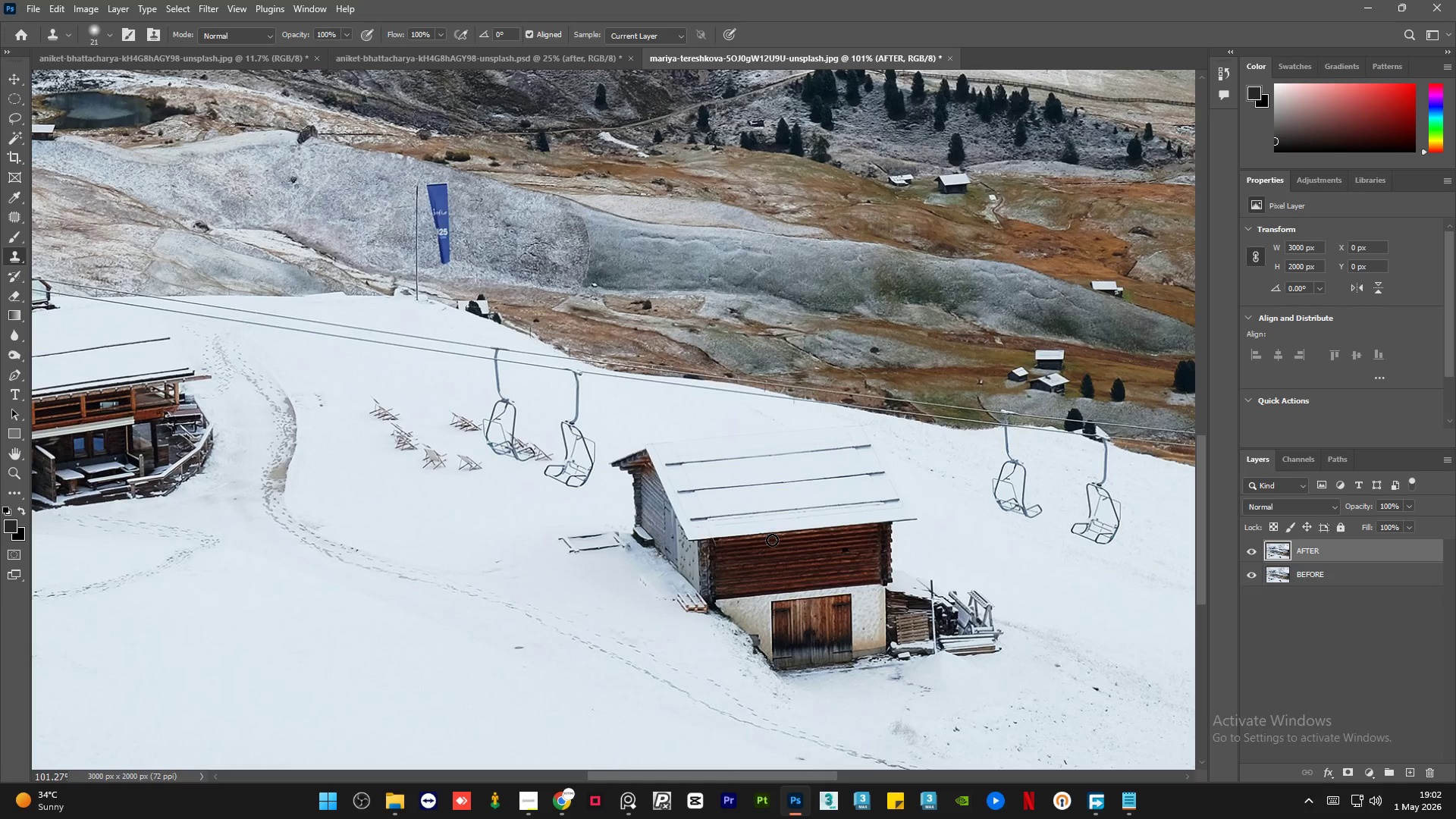 
scroll: coordinate [450, 579], scroll_direction: down, amount: 4.0
 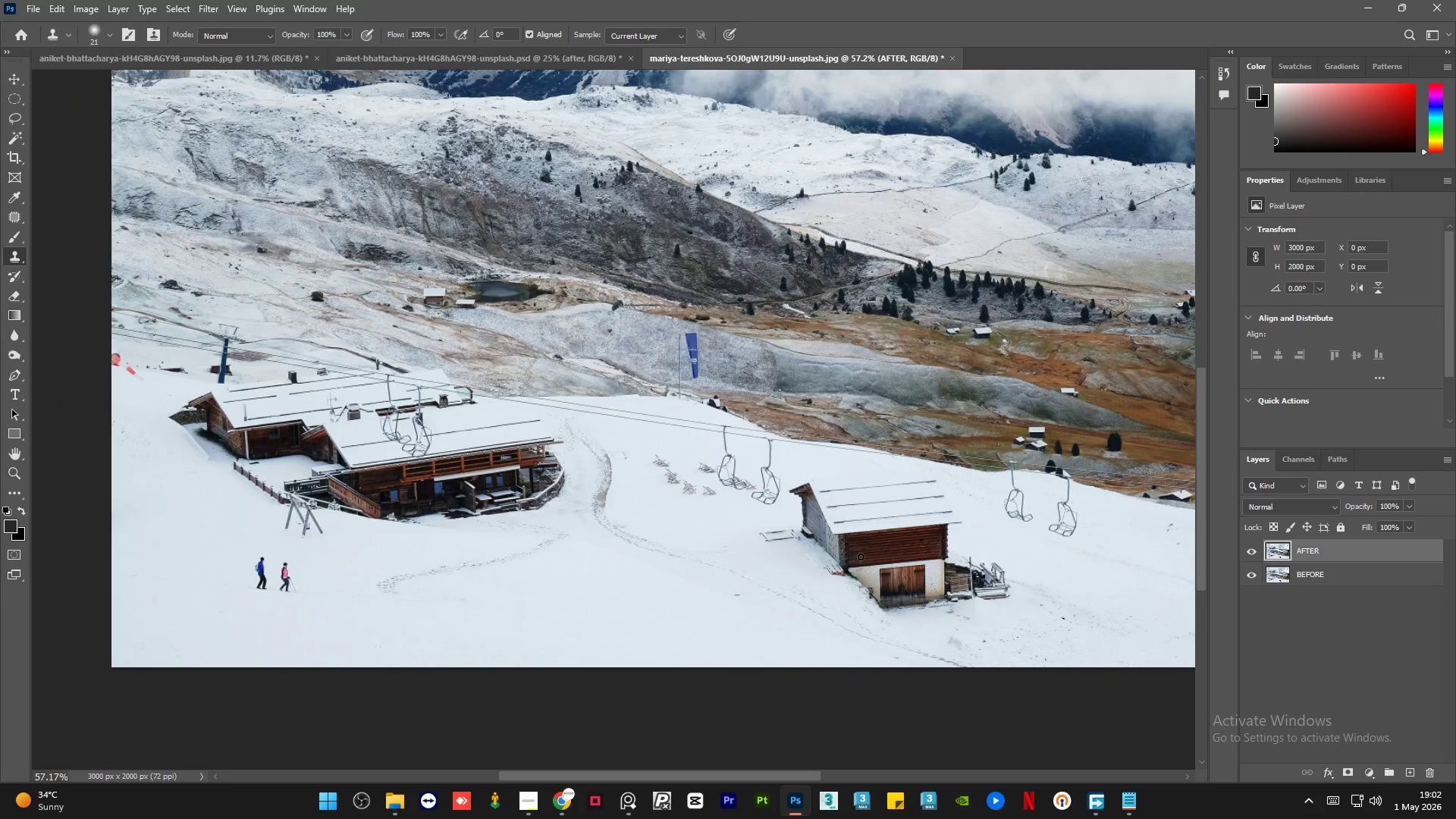 
scroll: coordinate [1021, 527], scroll_direction: up, amount: 6.0
 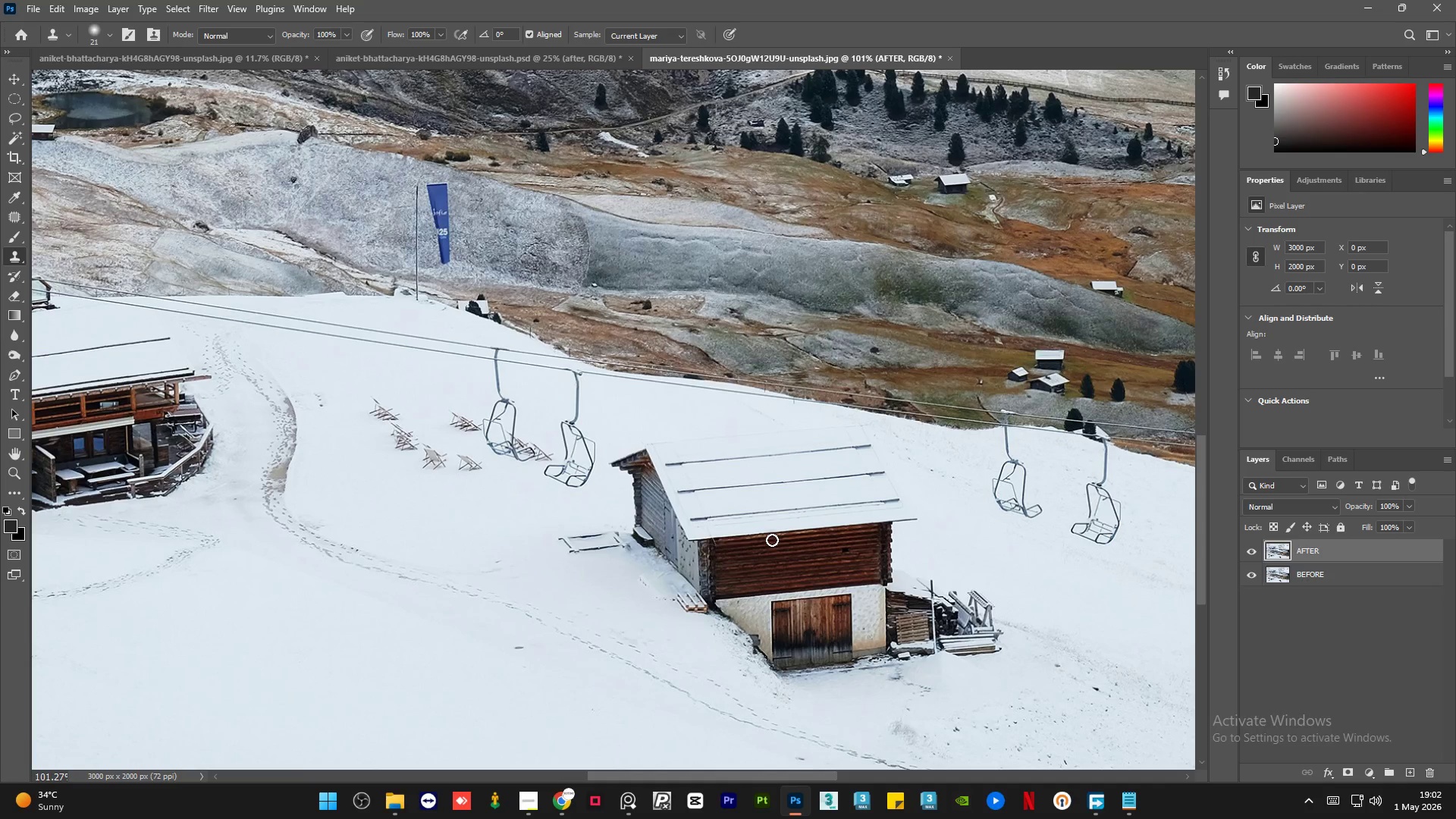 
hold_key(key=AltLeft, duration=0.86)
scroll: coordinate [400, 383], scroll_direction: up, amount: 7.0
 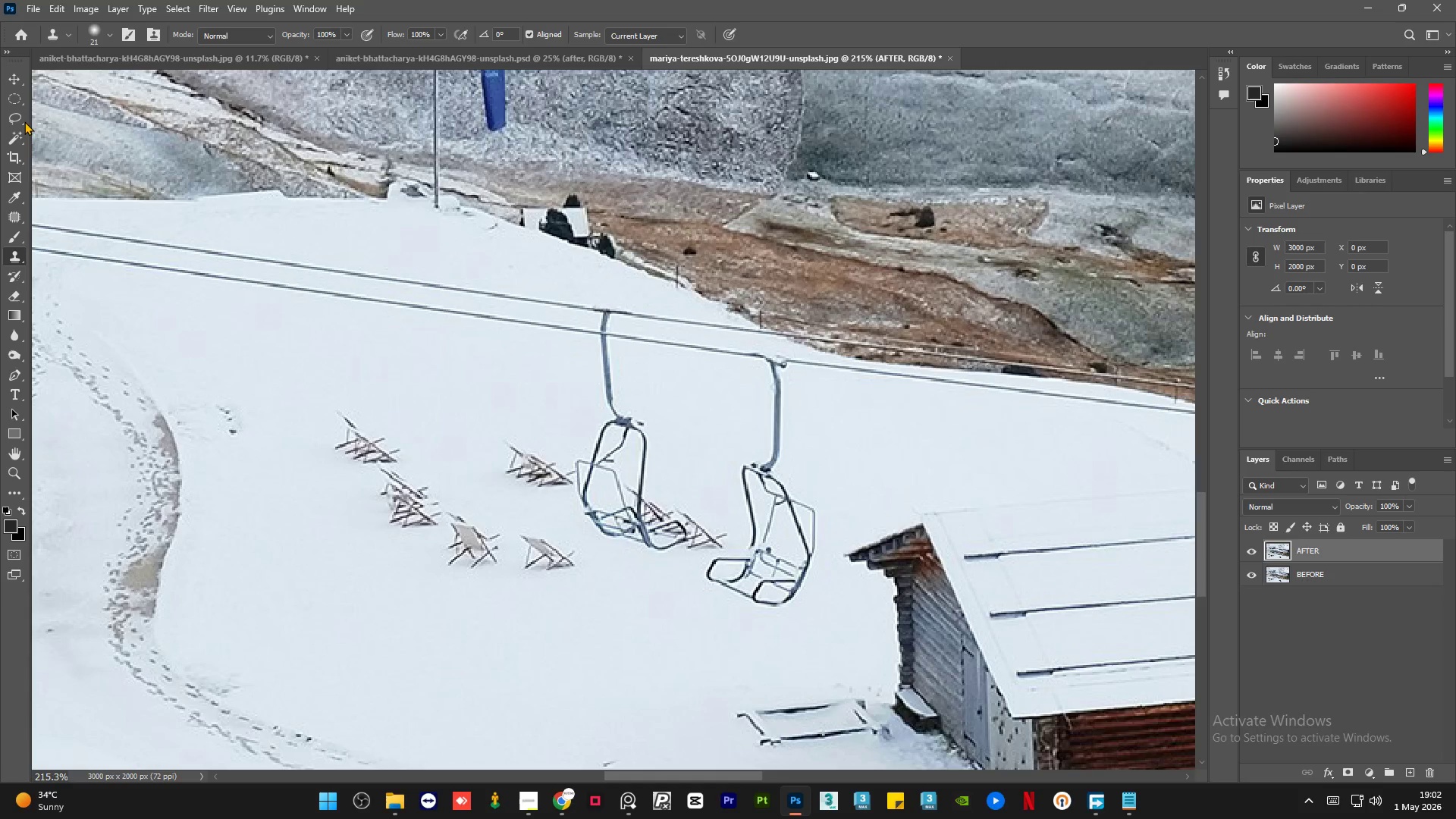 
left_click([17, 118])
 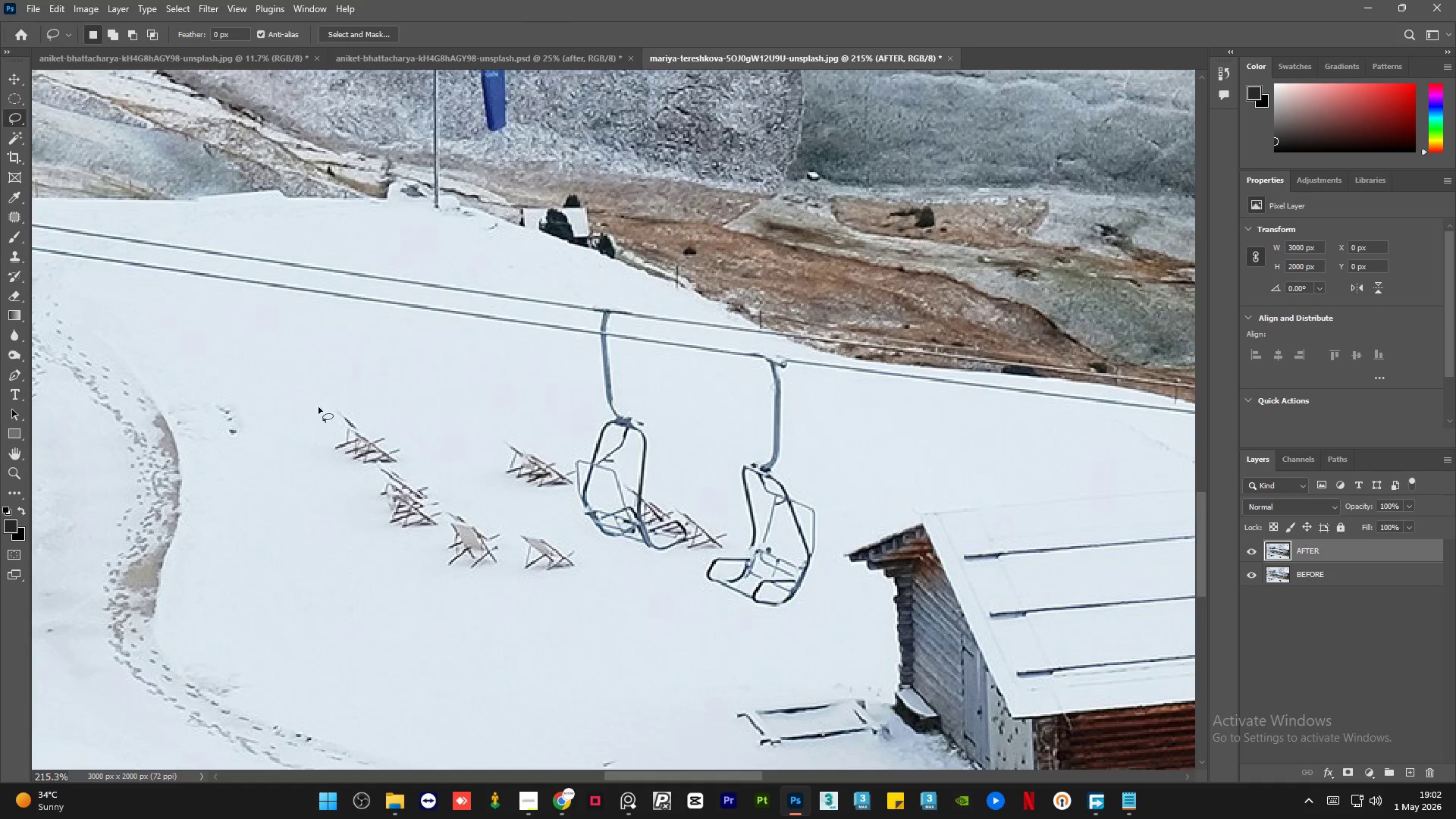 
left_click_drag(start_coordinate=[318, 407], to_coordinate=[335, 402])
 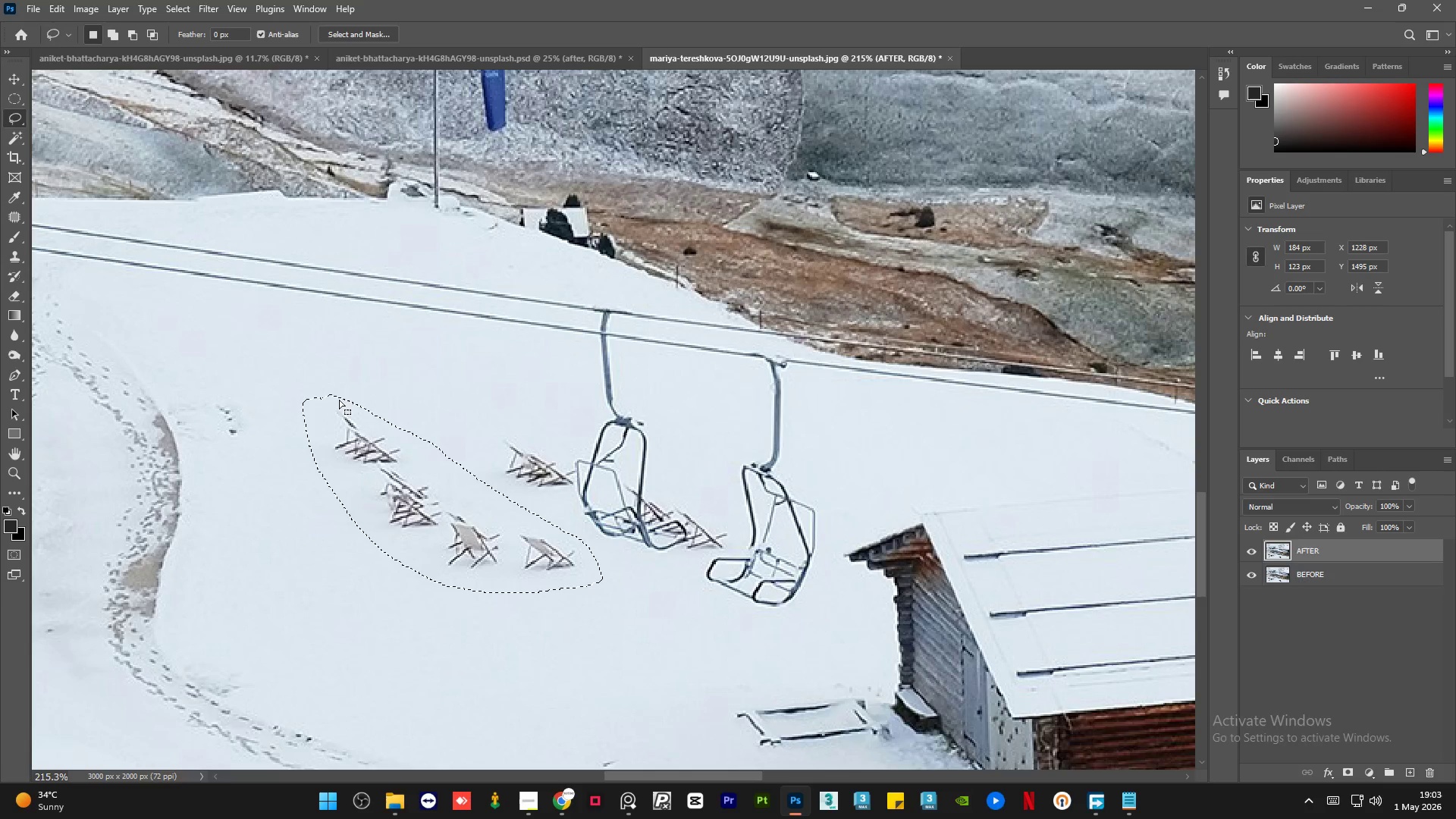 
key(Shift+F5)
 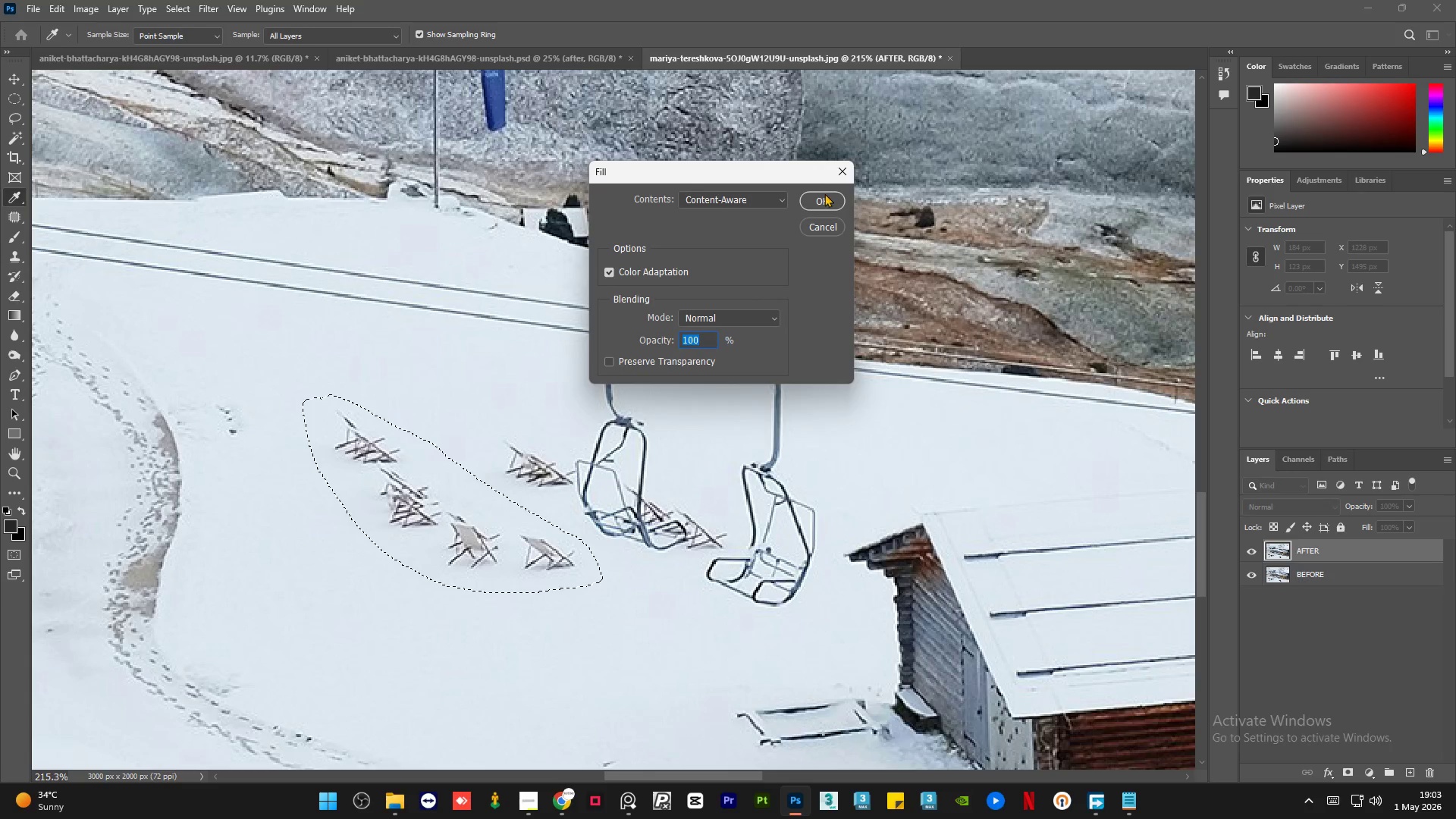 
left_click([829, 202])
 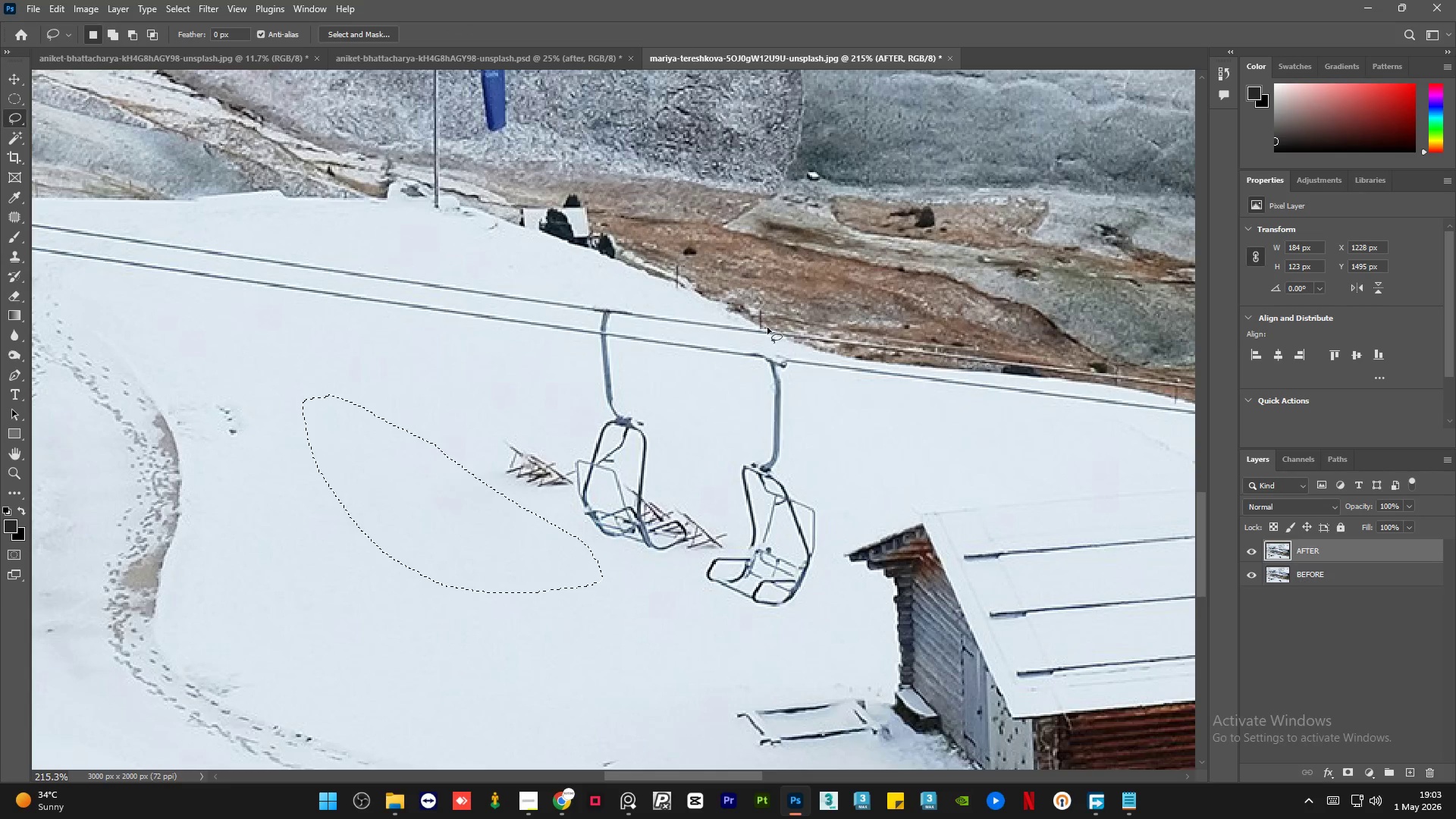 
key(Control+D)
 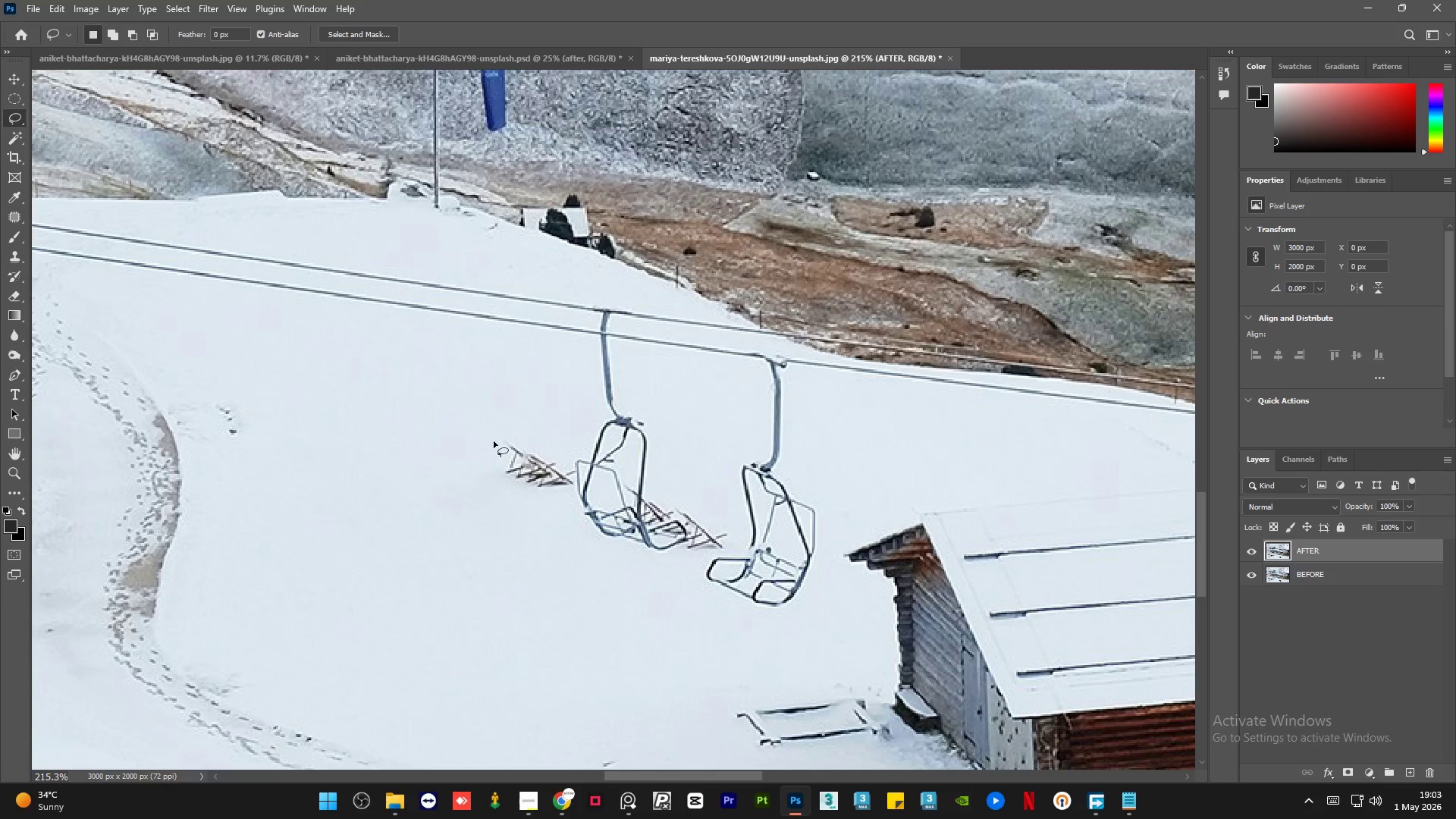 
hold_key(key=AltLeft, duration=4.2)
scroll: coordinate [395, 483], scroll_direction: up, amount: 9.0
 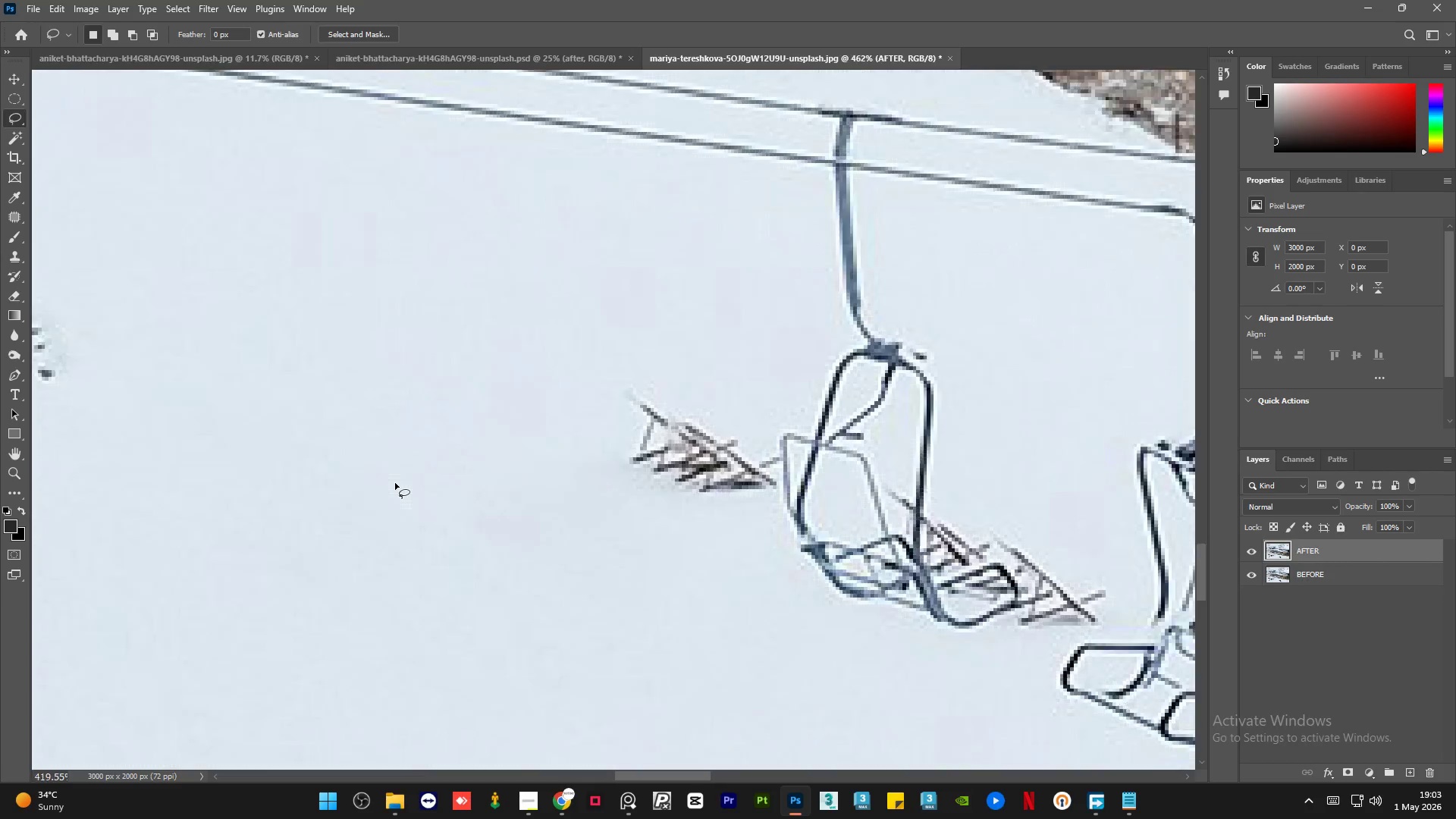 
scroll: coordinate [784, 467], scroll_direction: down, amount: 24.0
 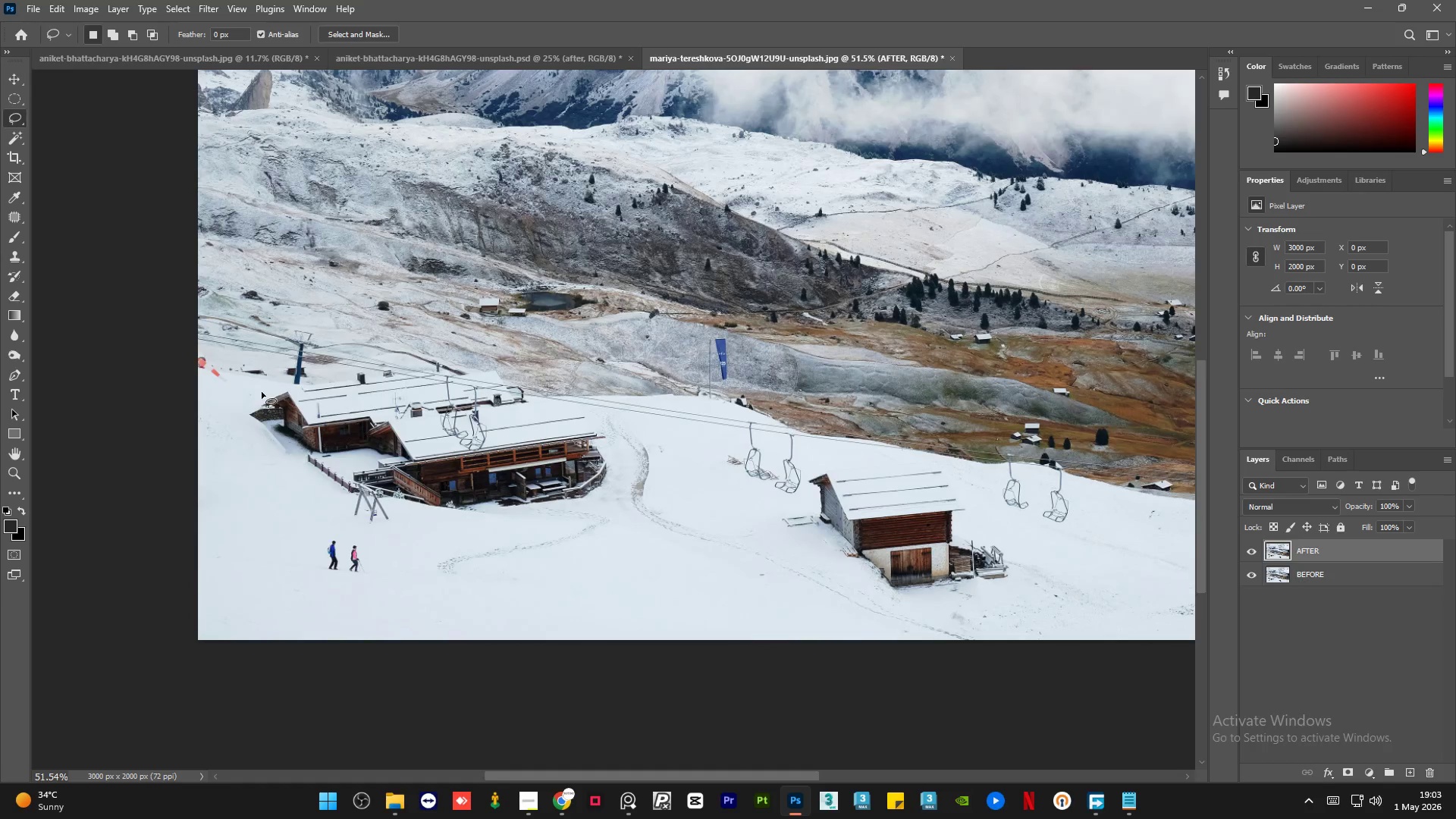 
hold_key(key=AltLeft, duration=2.92)
scroll: coordinate [81, 337], scroll_direction: up, amount: 21.0
 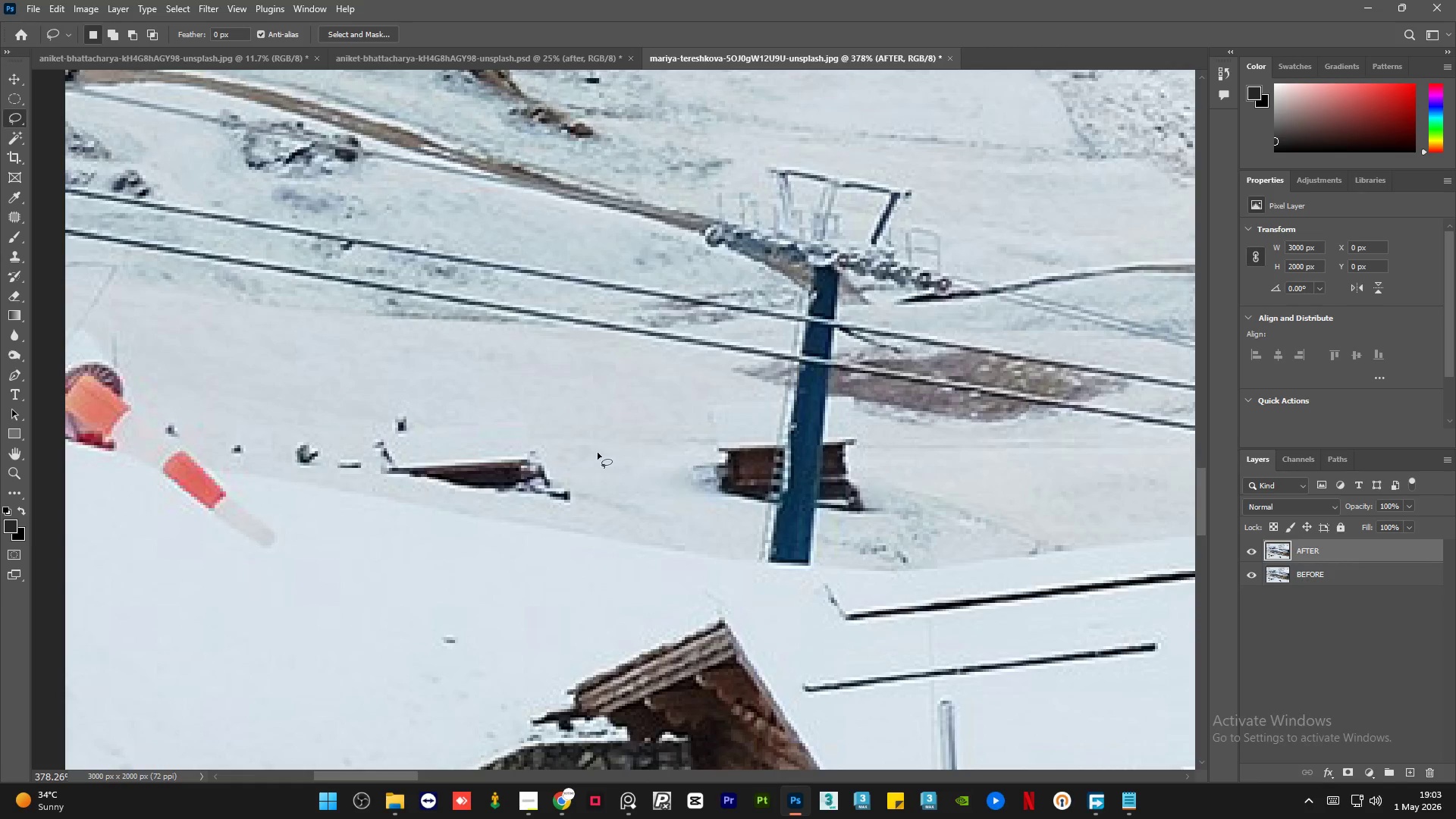 
left_click_drag(start_coordinate=[470, 445], to_coordinate=[497, 445])
 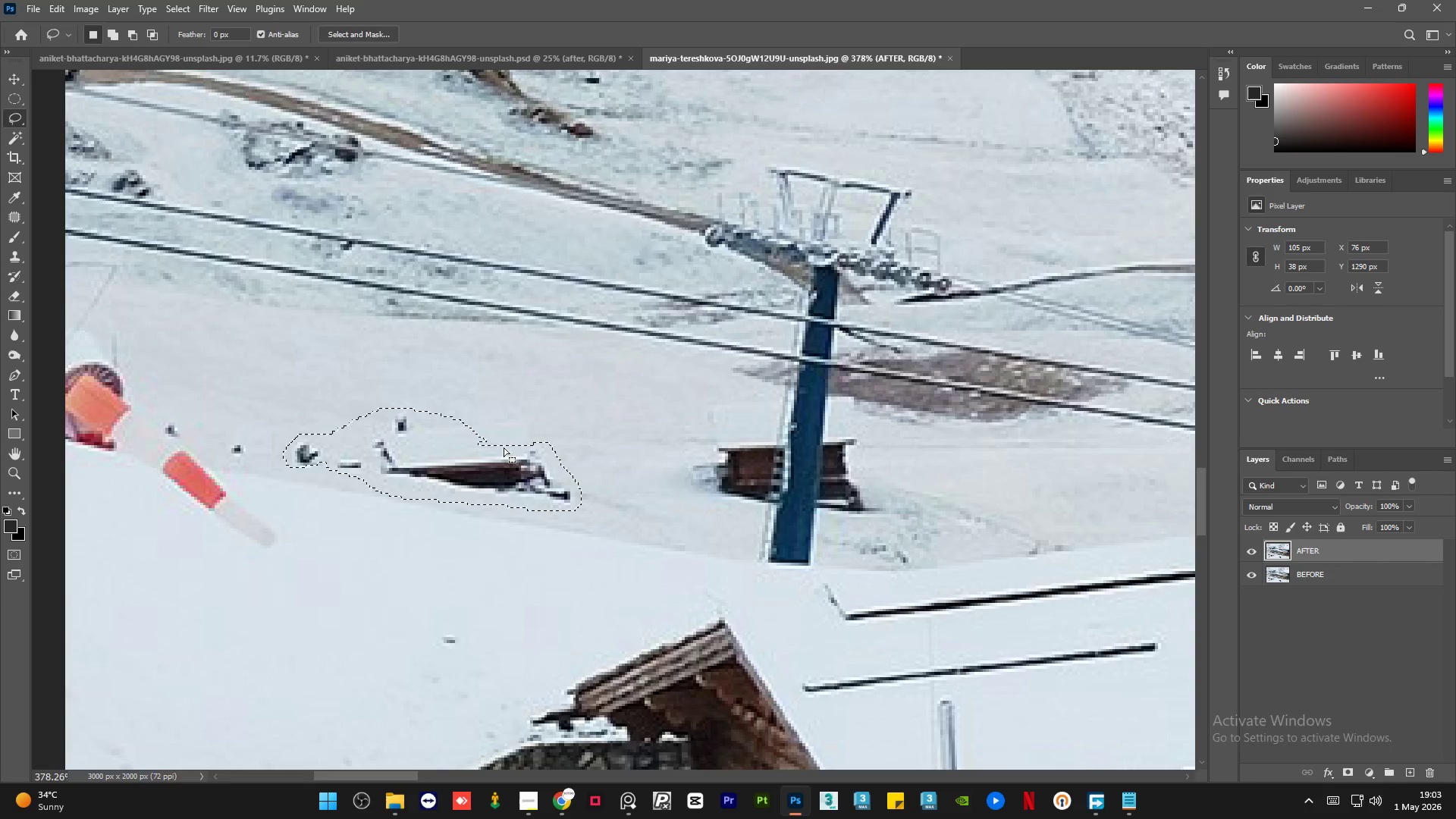 
key(Shift+F5)
 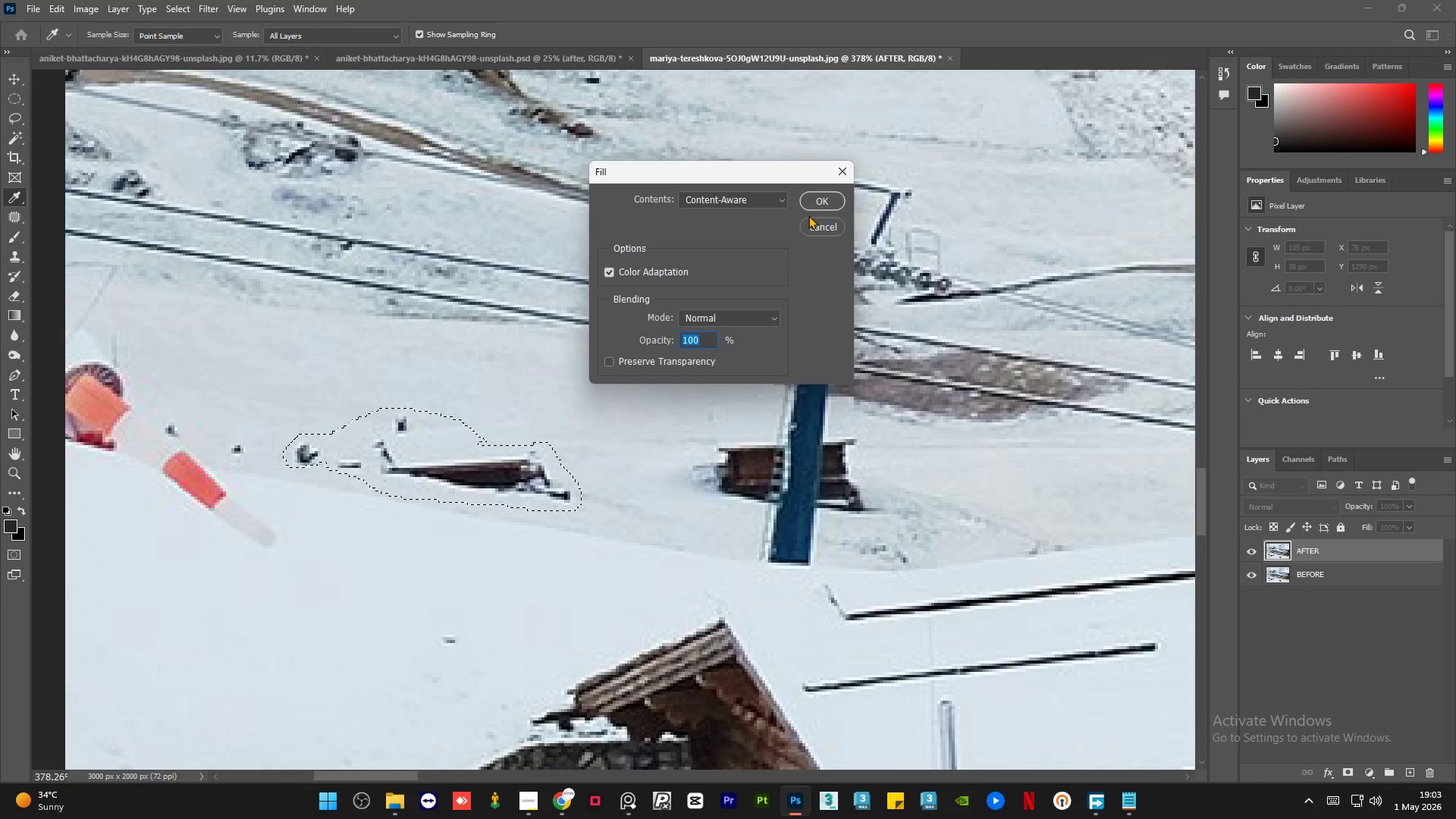 
left_click([819, 199])
 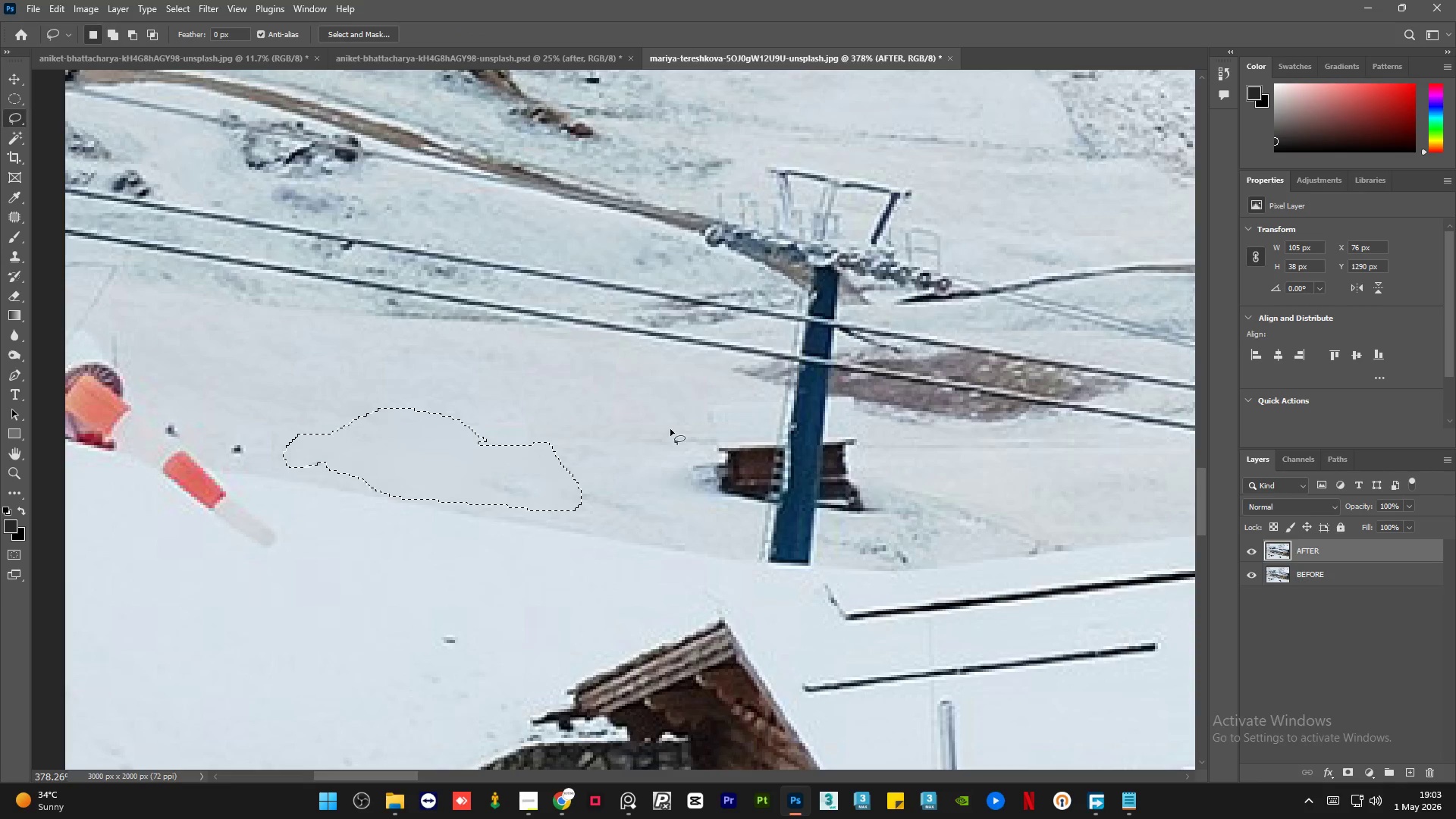 
key(Control+D)
 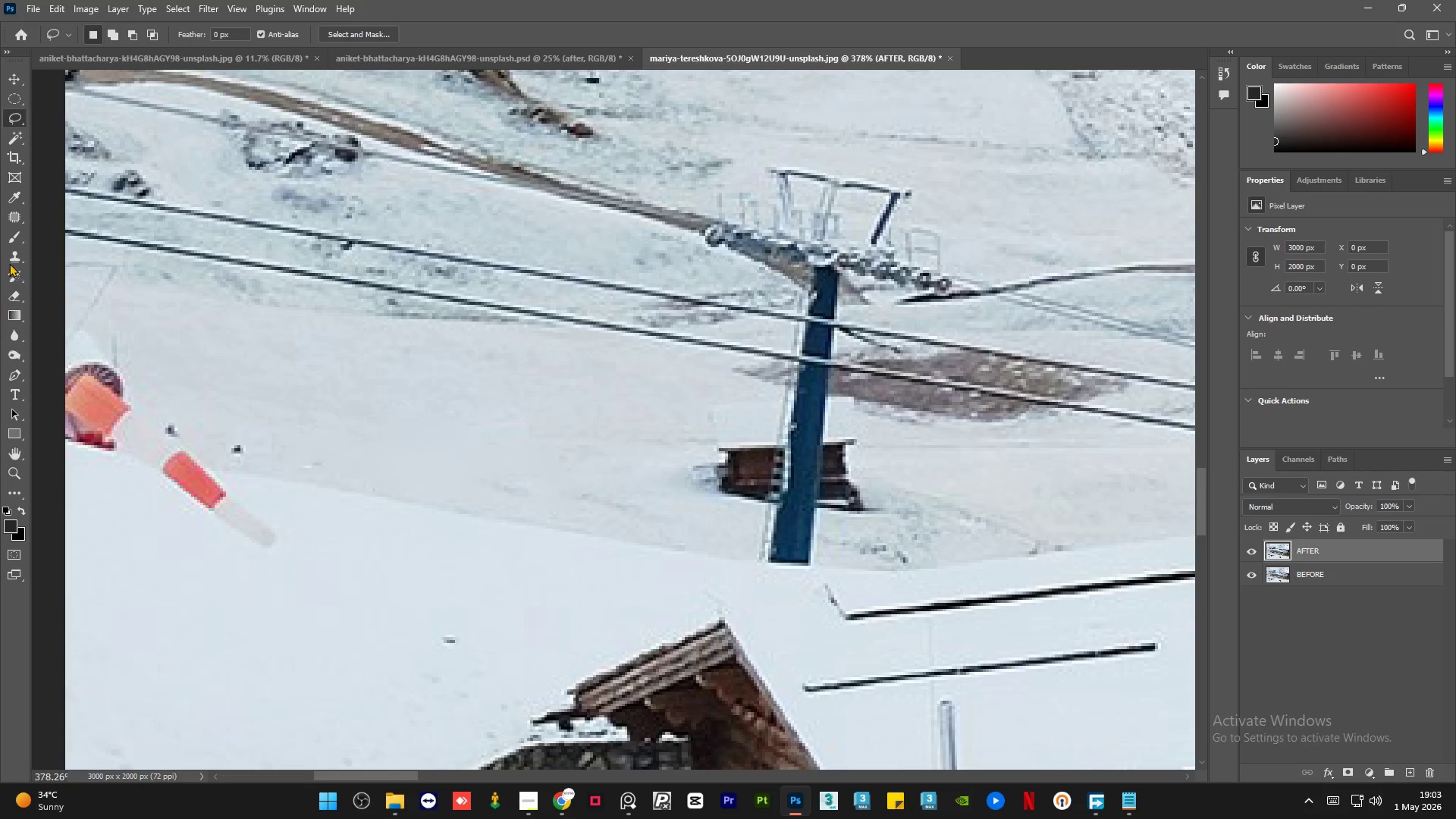 
left_click([14, 254])
 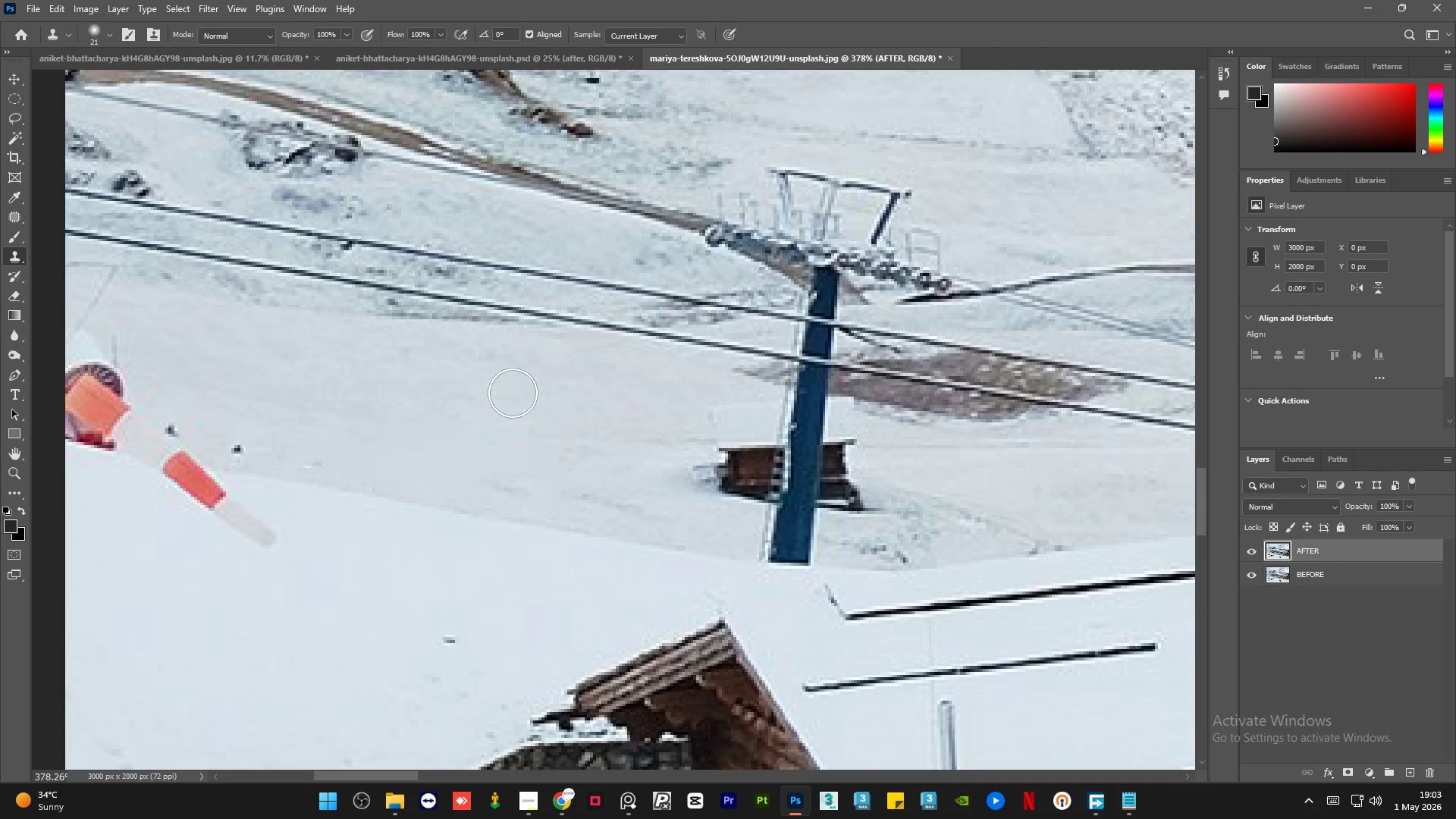 
hold_key(key=AltLeft, duration=0.45)
 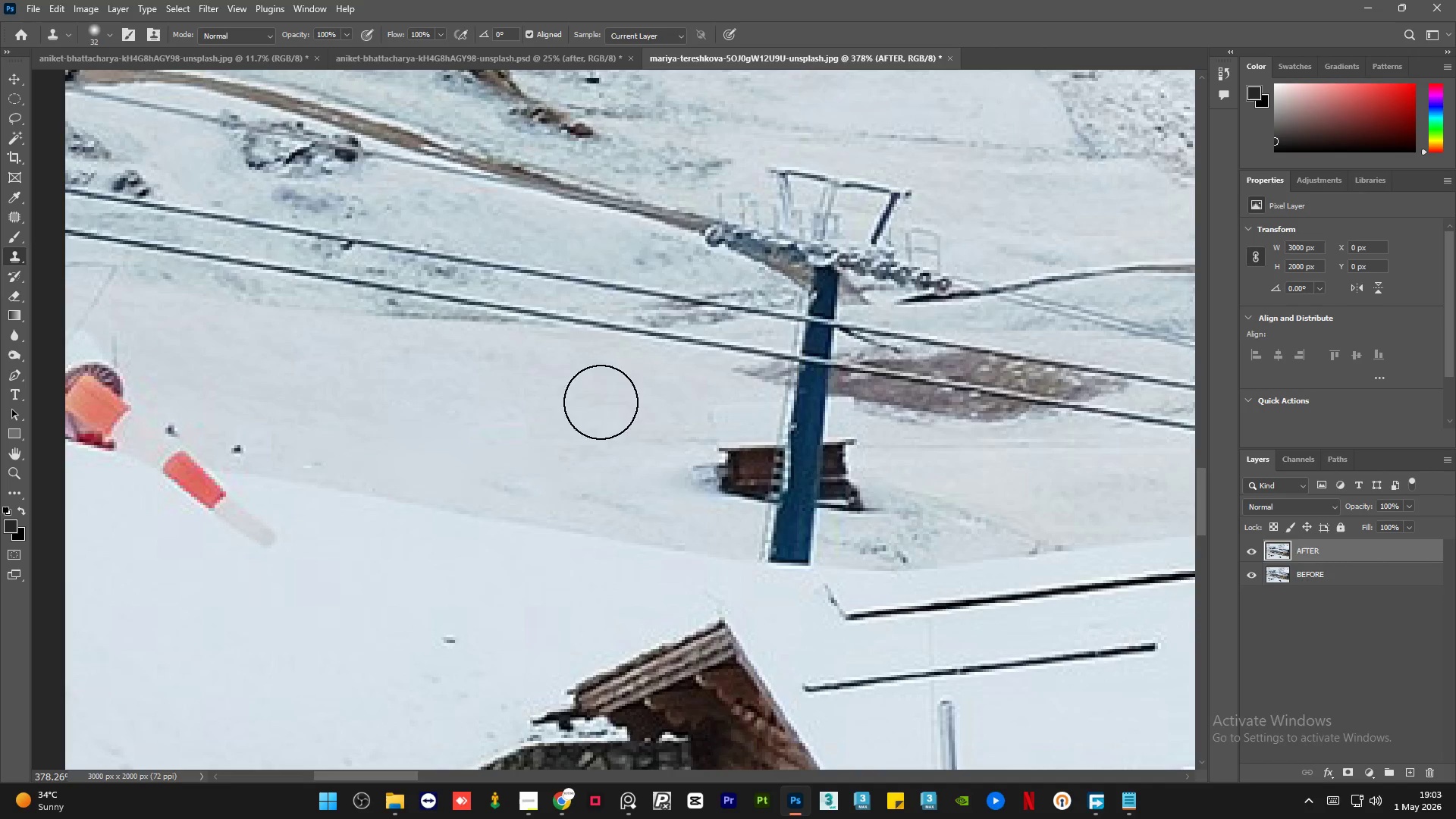 
key(Alt+AltLeft)
 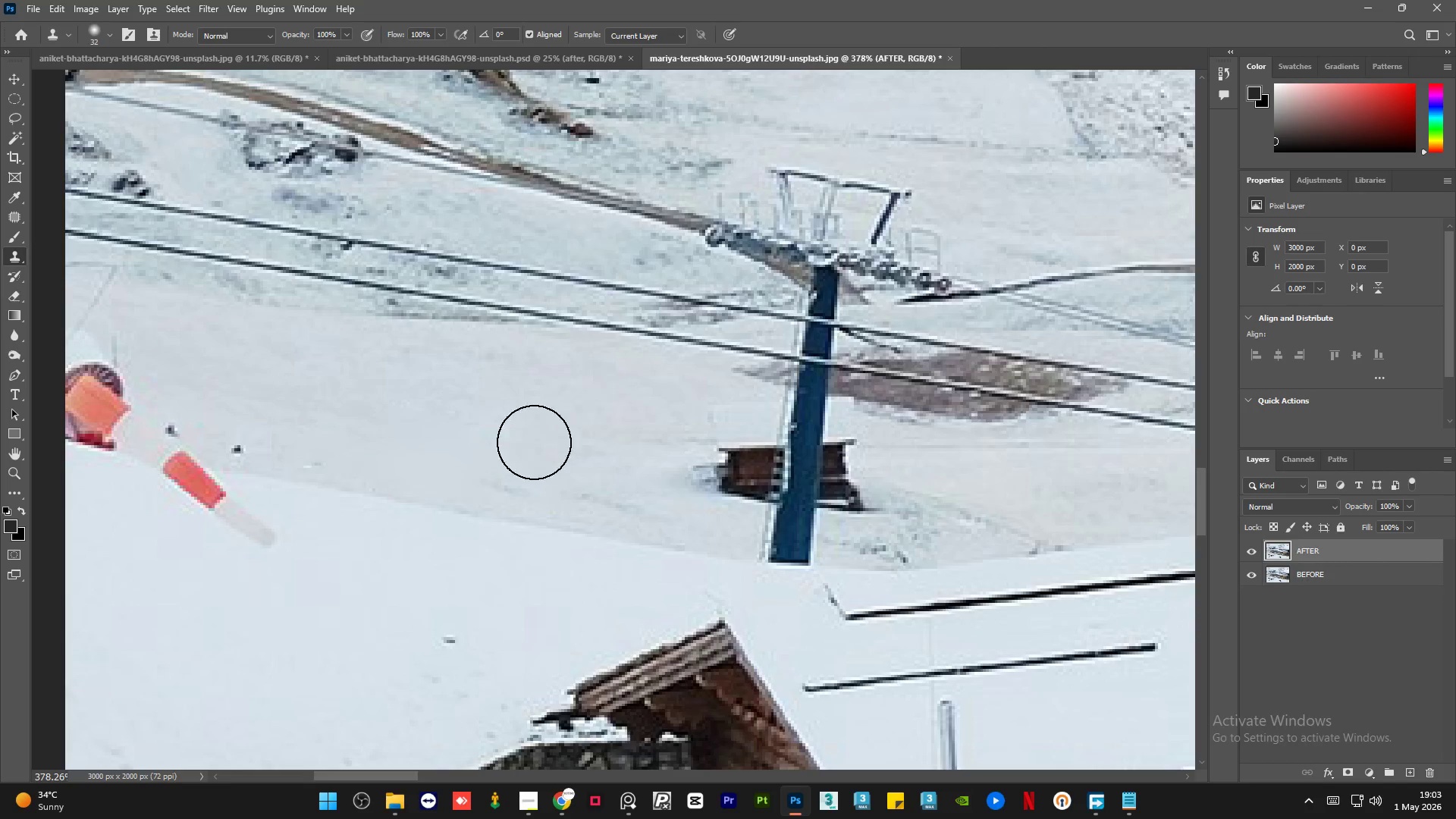 
left_click_drag(start_coordinate=[532, 443], to_coordinate=[343, 446])
 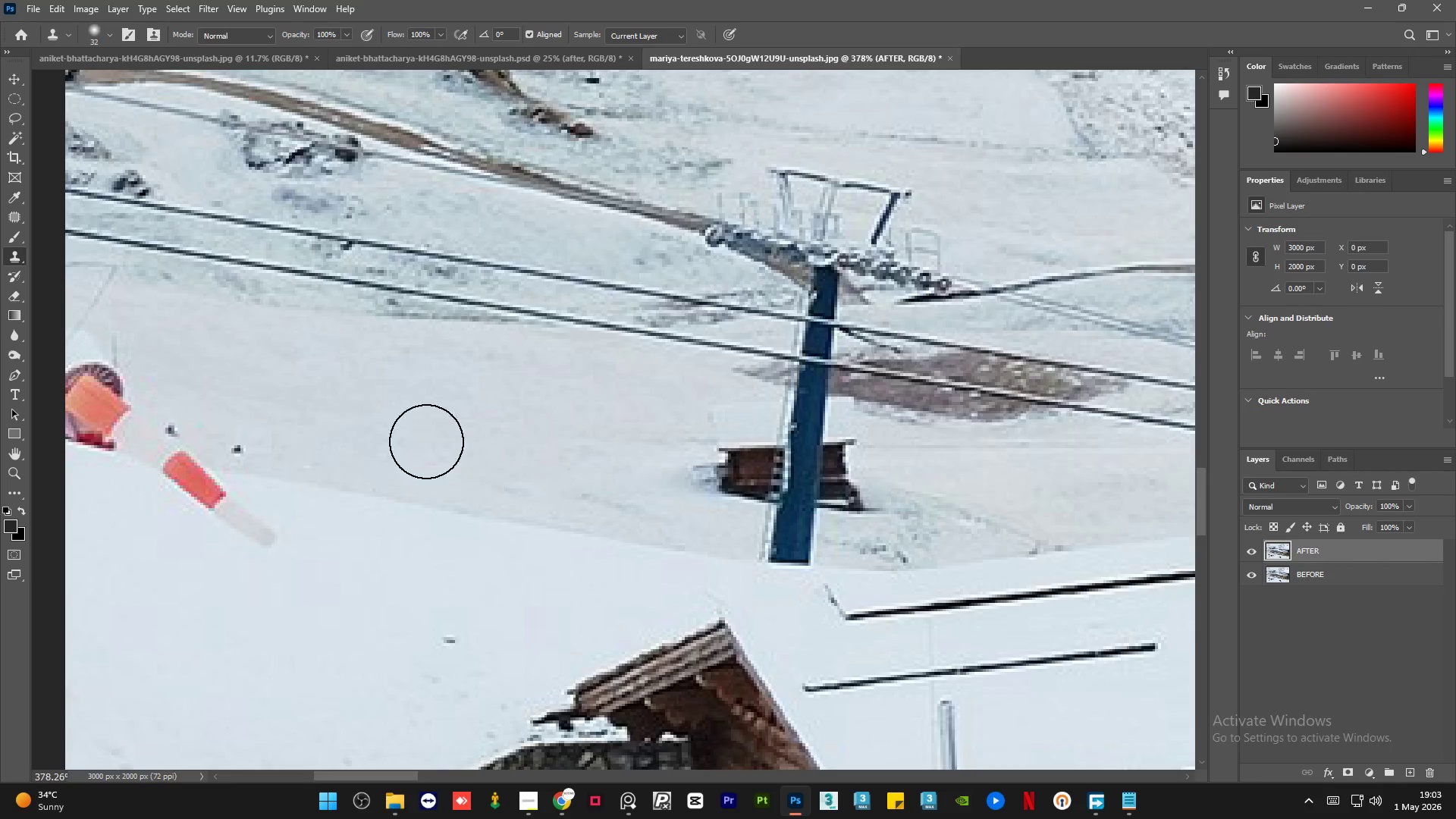 
key(Alt+AltLeft)
 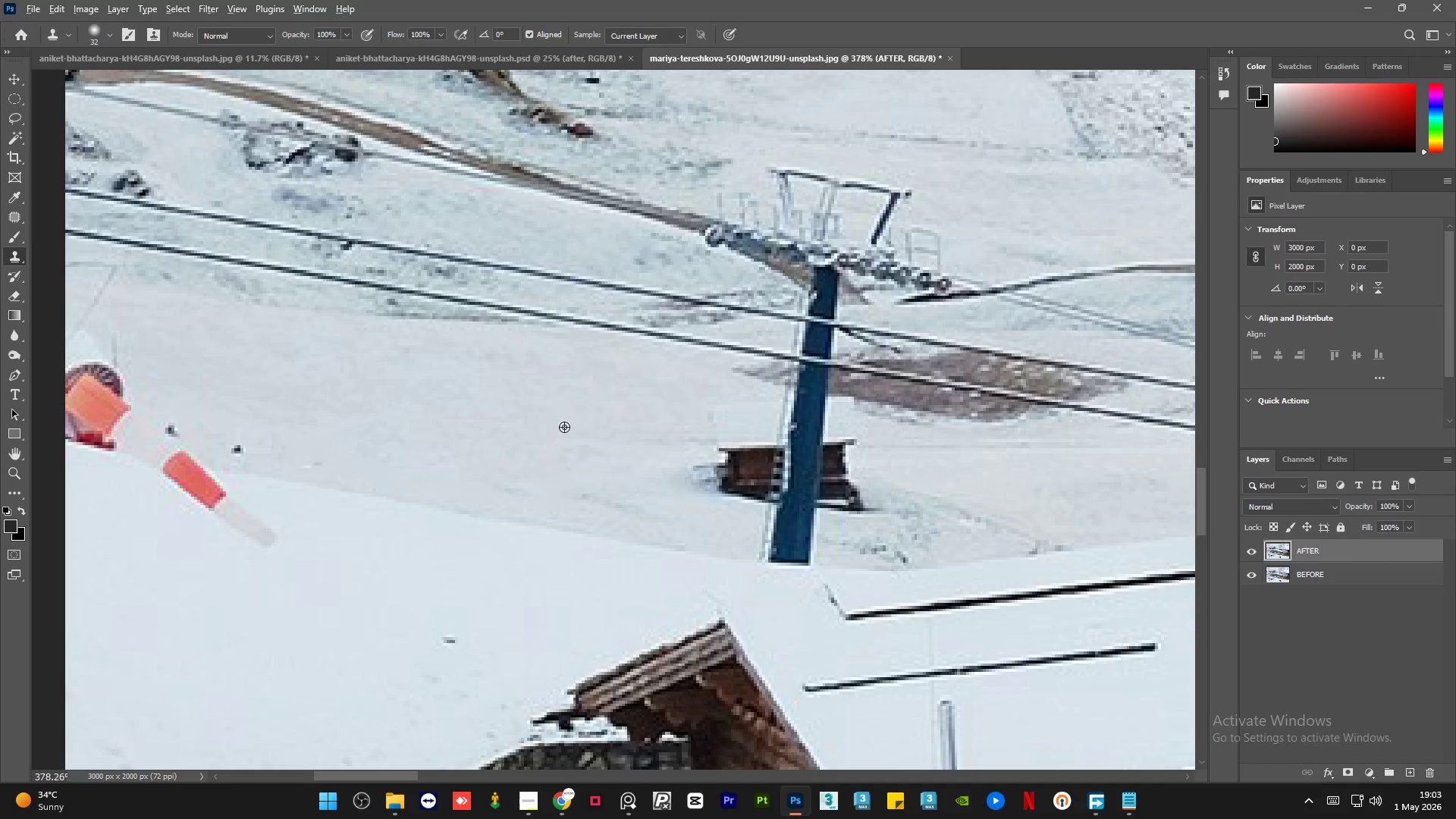 
triple_click([564, 427])
 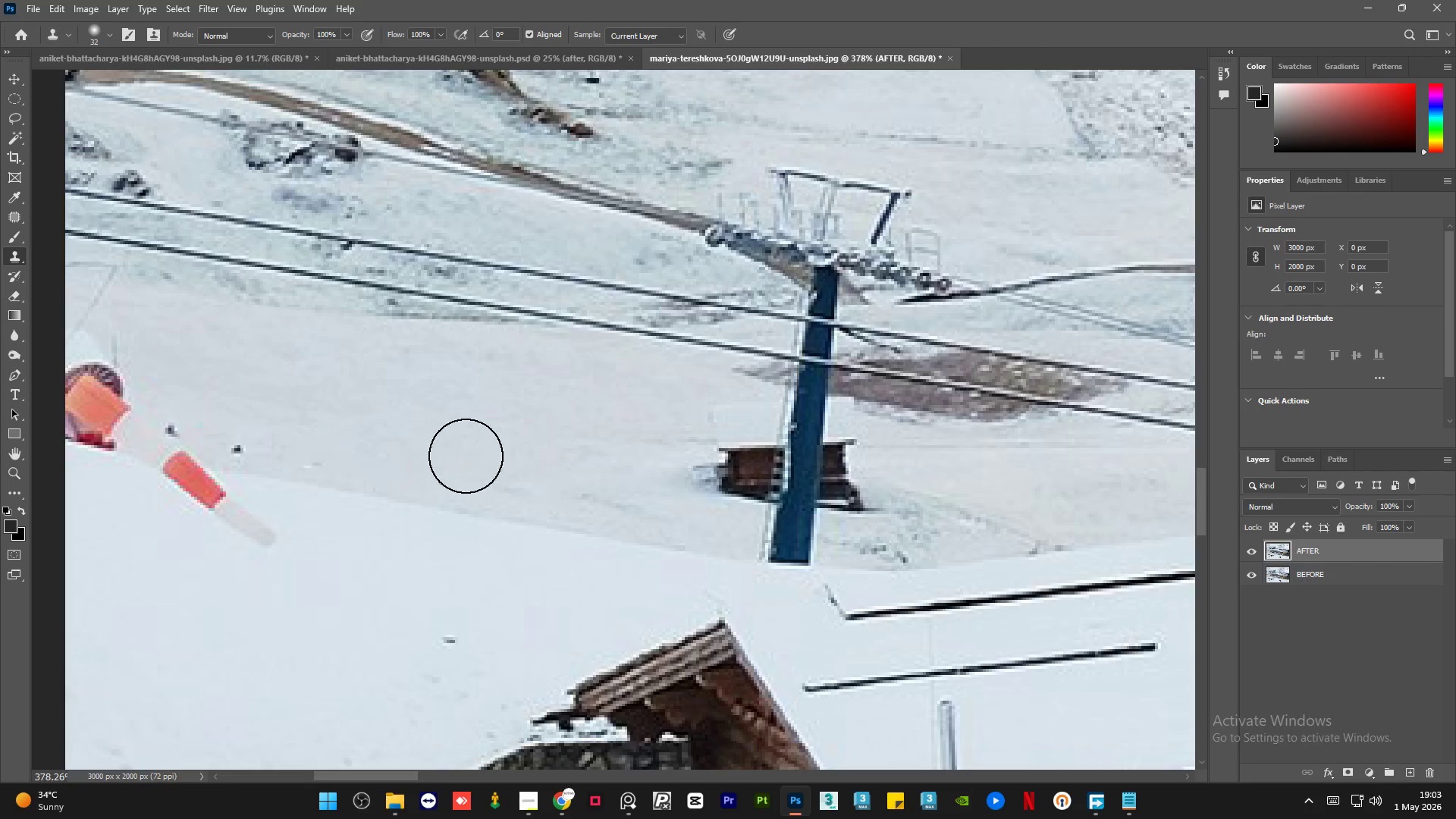 
left_click_drag(start_coordinate=[487, 460], to_coordinate=[425, 475])
 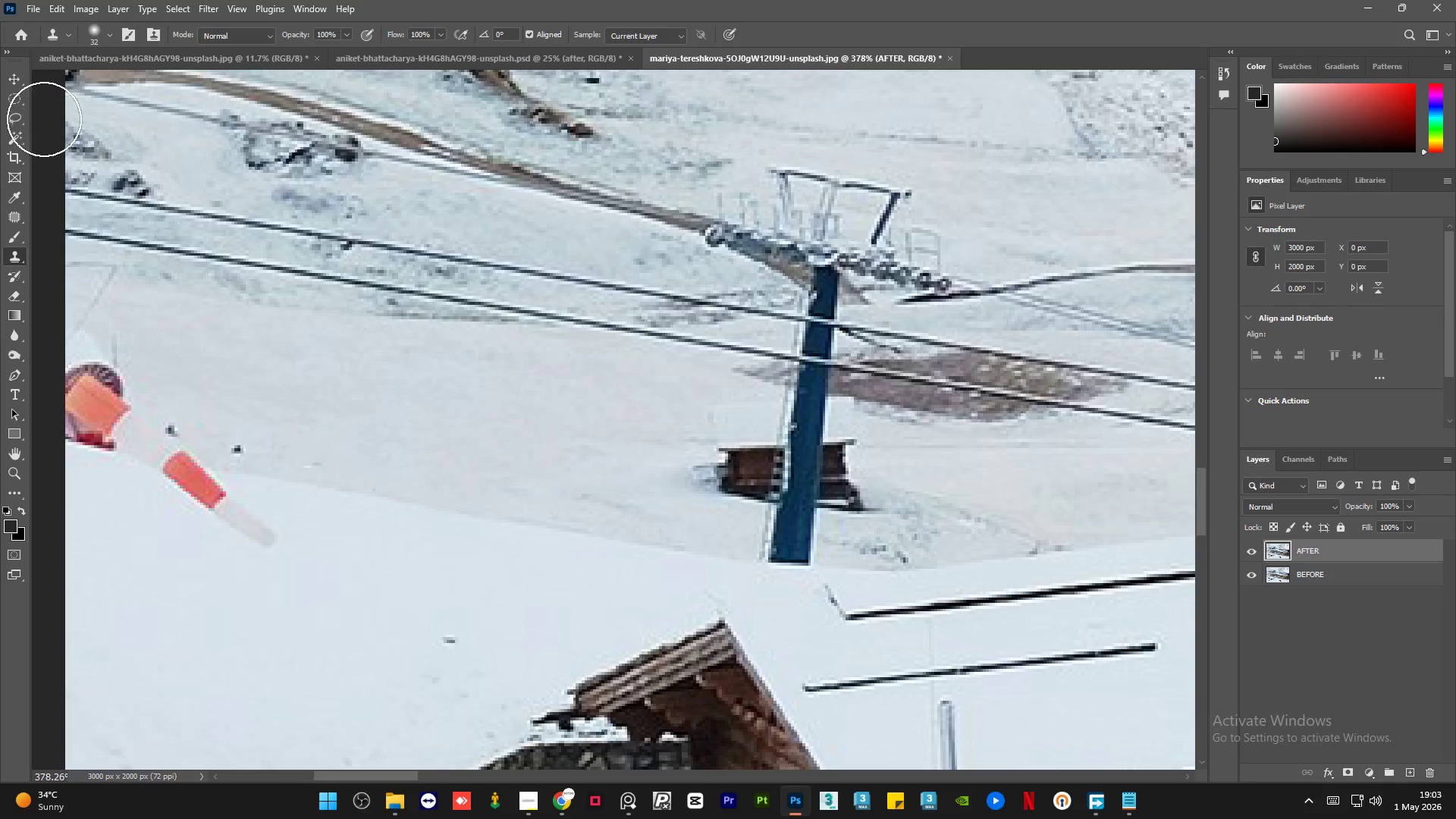 
left_click([17, 115])
 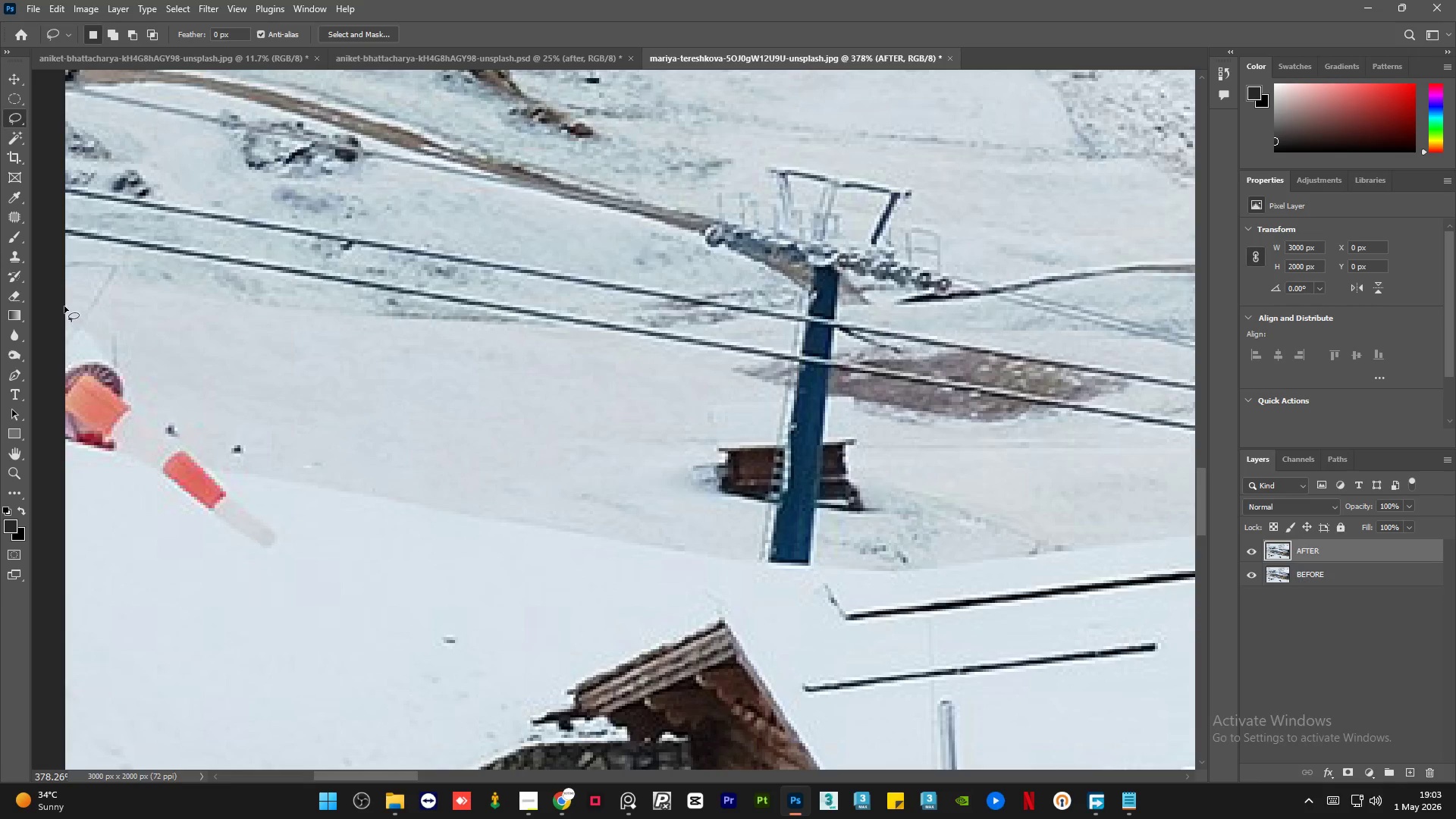 
left_click_drag(start_coordinate=[64, 306], to_coordinate=[43, 290])
 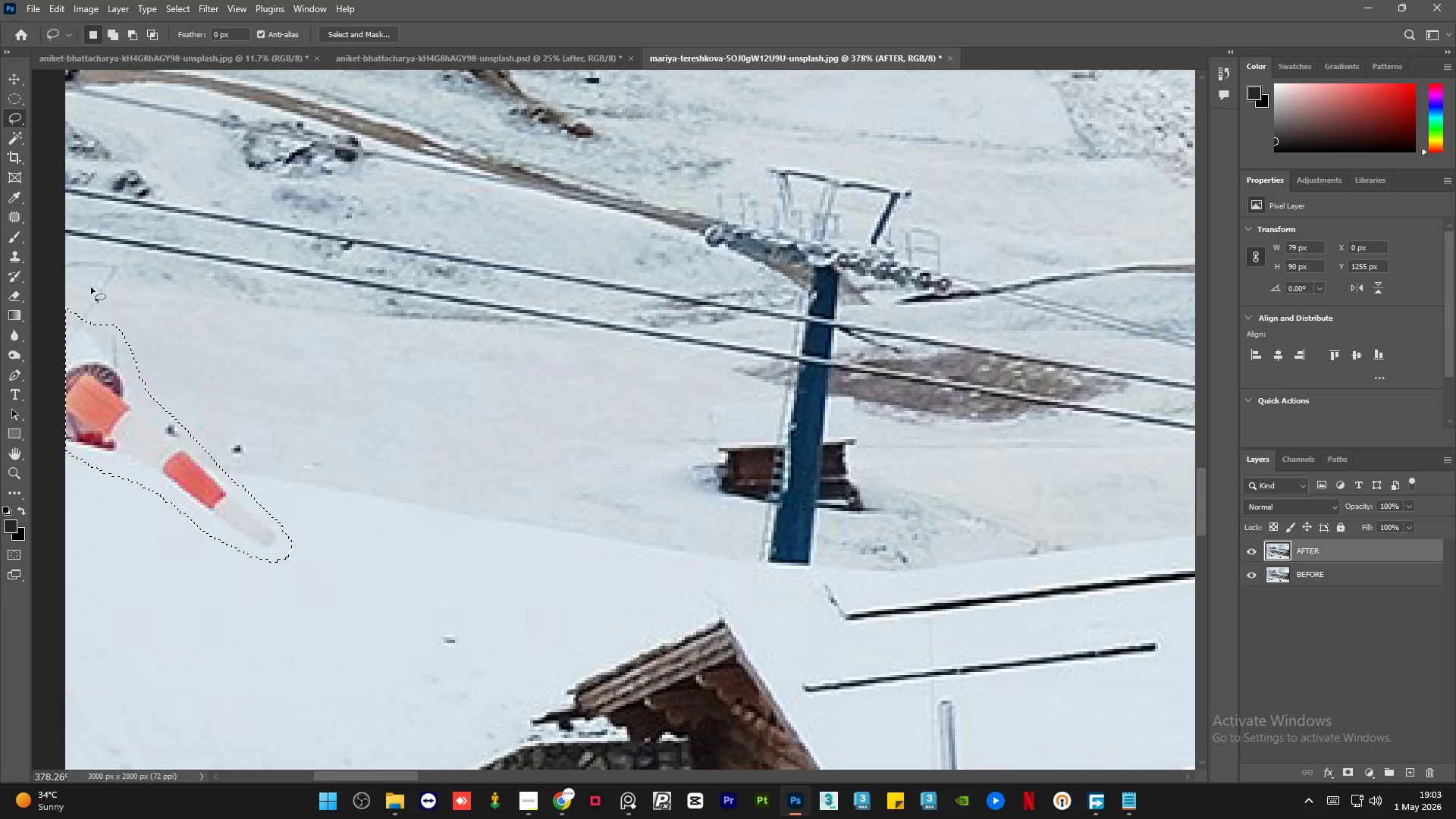 
key(Shift+F5)
 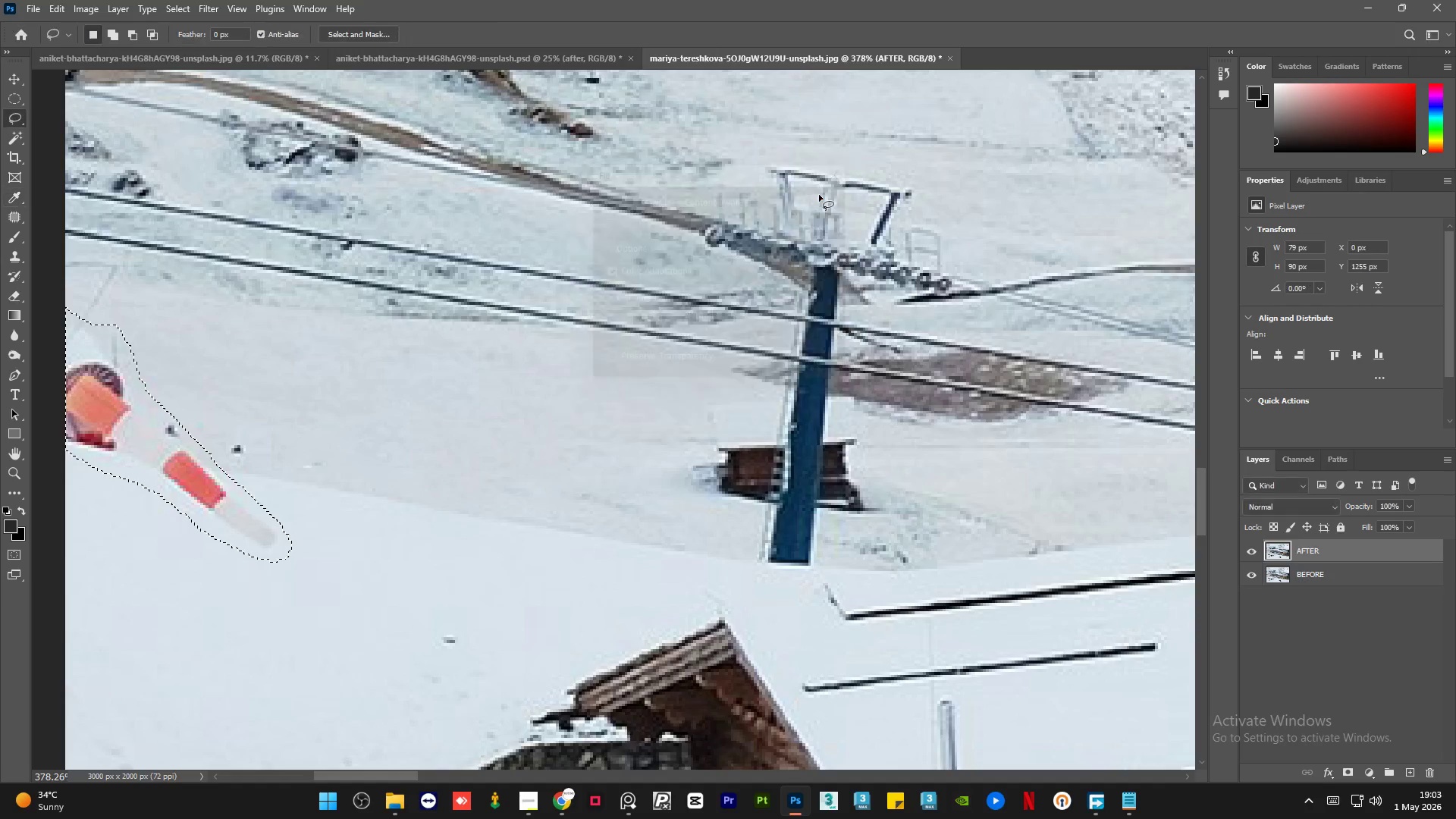 
key(Control+D)
 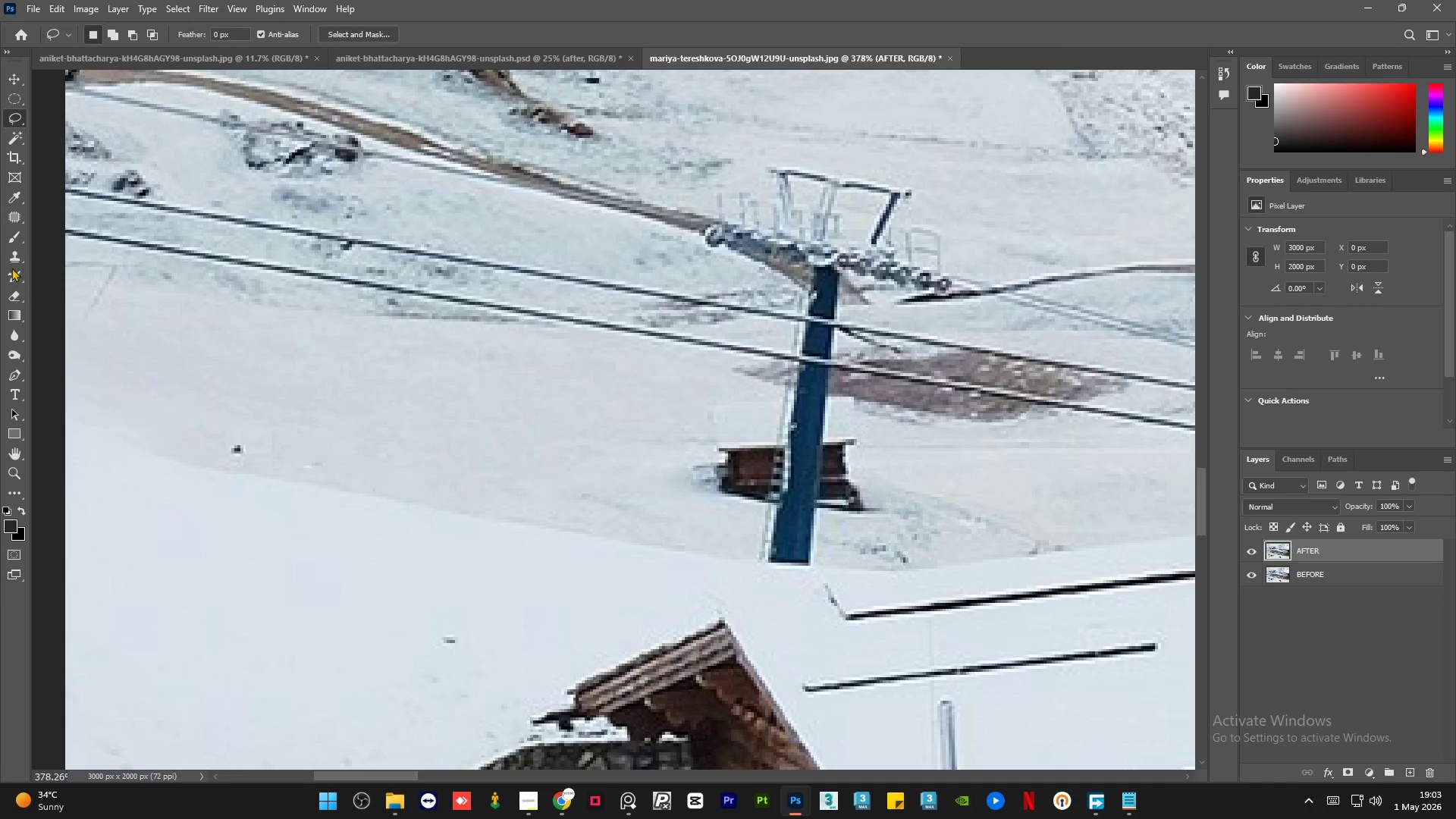 
left_click([11, 259])
 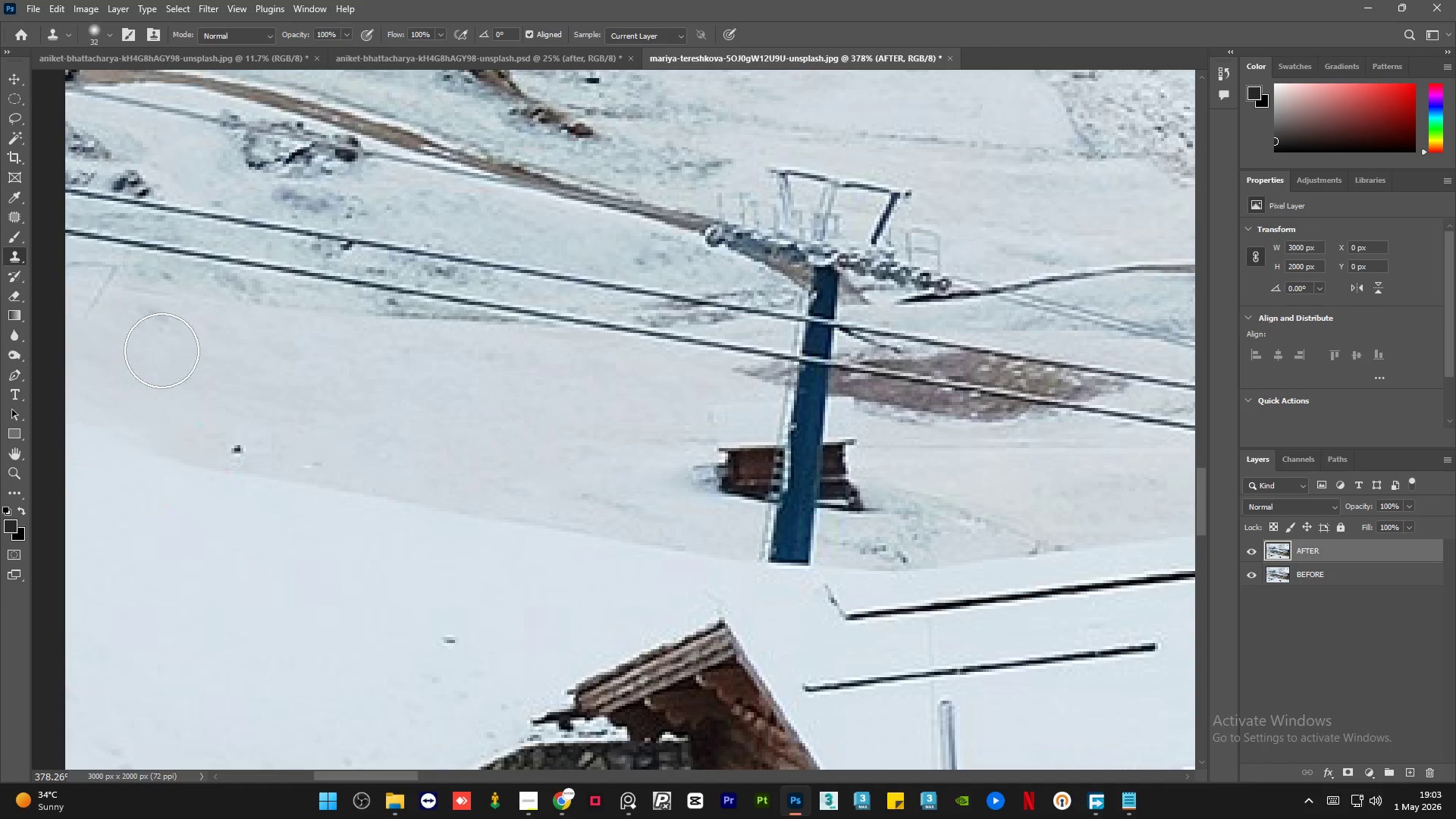 
hold_key(key=AltLeft, duration=1.0)
 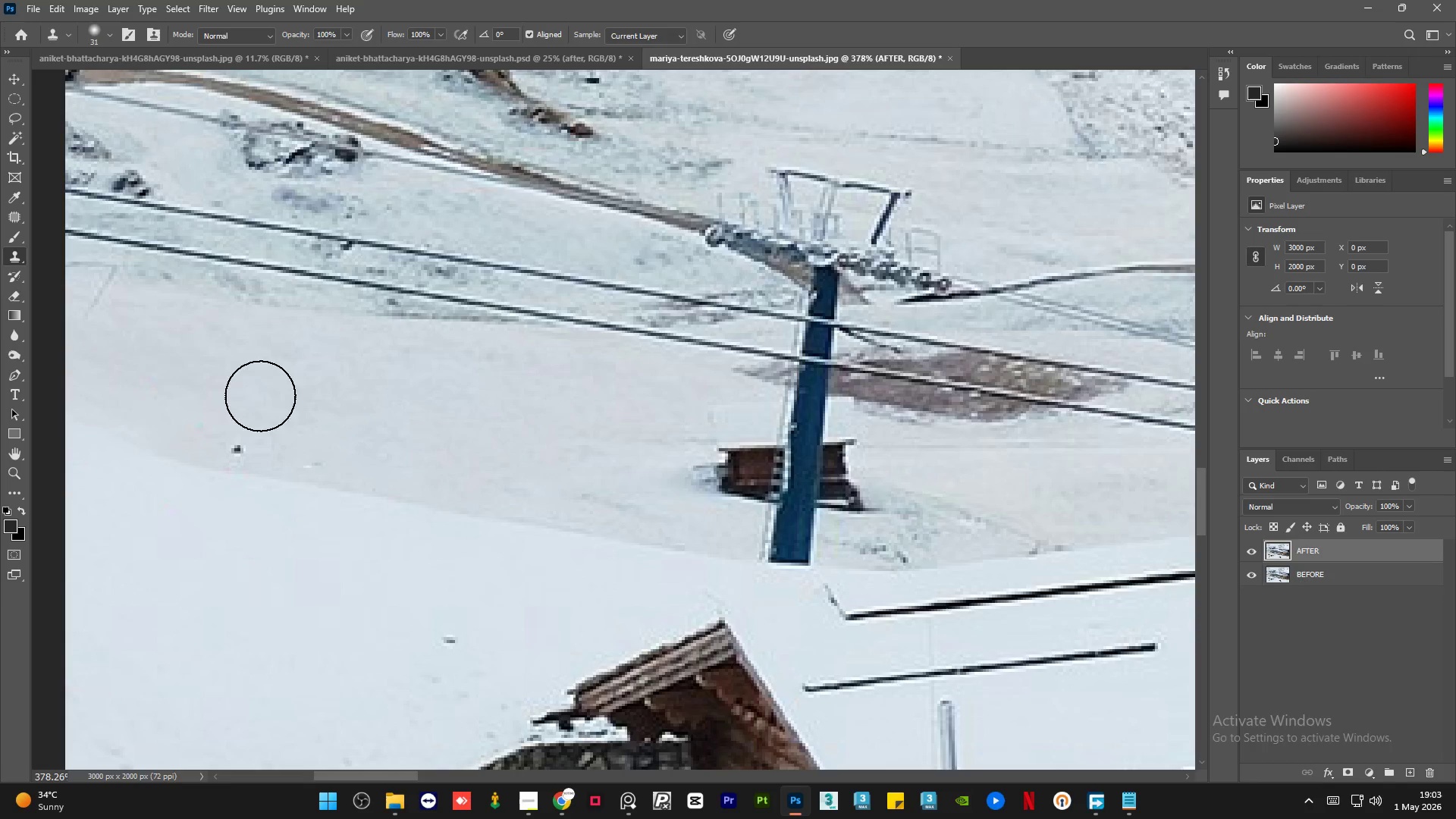 
key(Alt+AltLeft)
 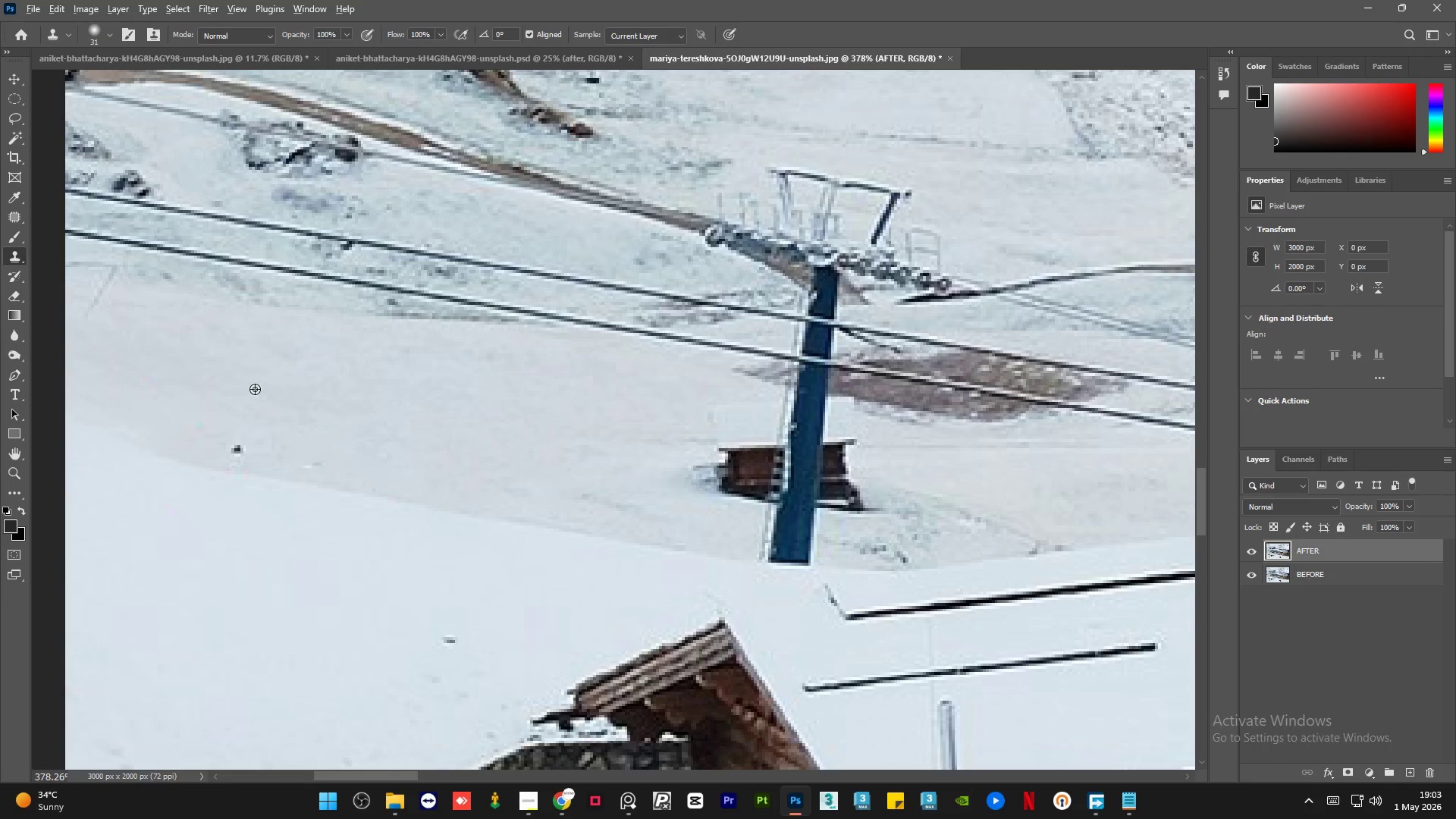 
left_click([253, 388])
 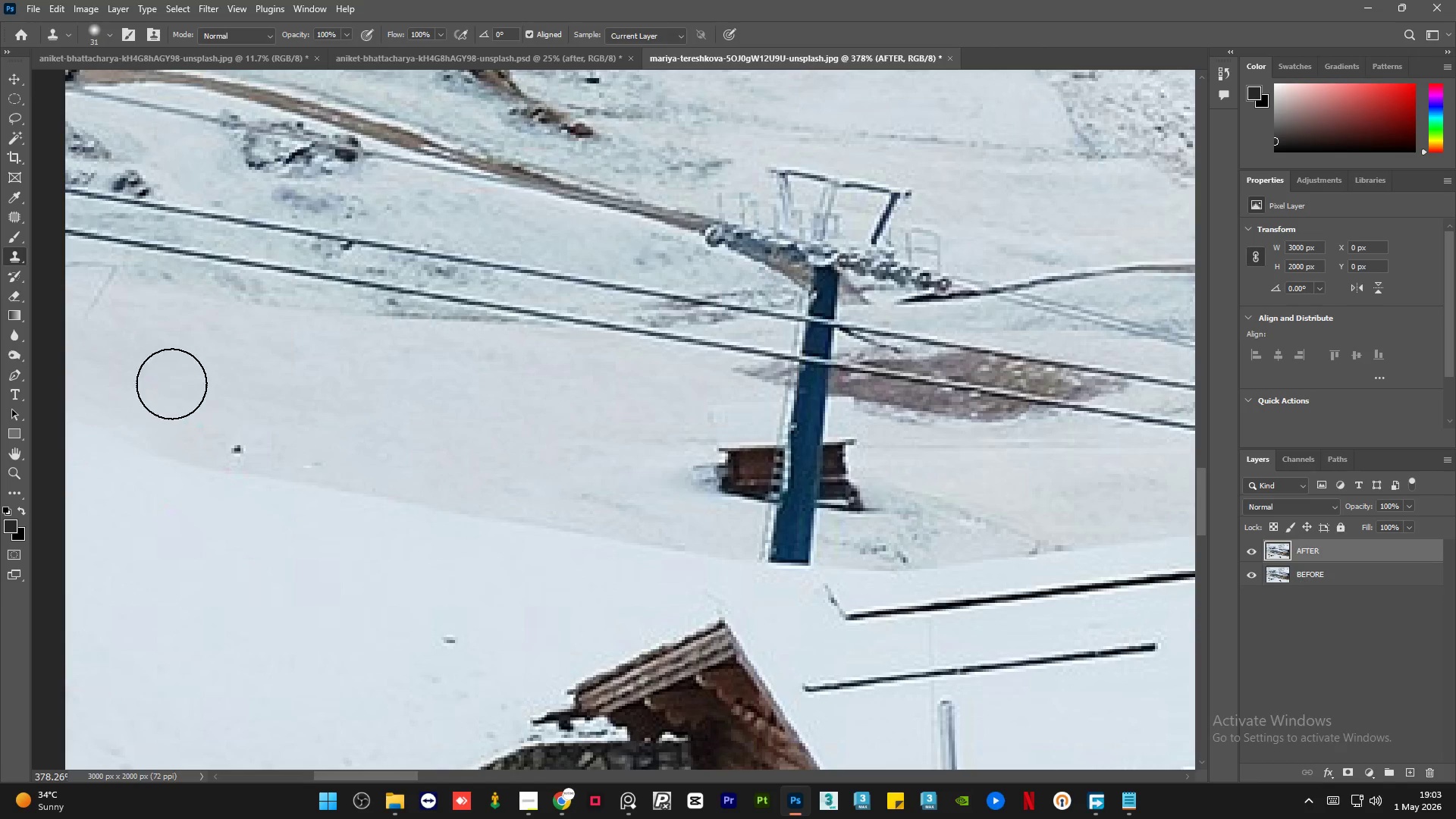 
left_click_drag(start_coordinate=[161, 384], to_coordinate=[71, 375])
 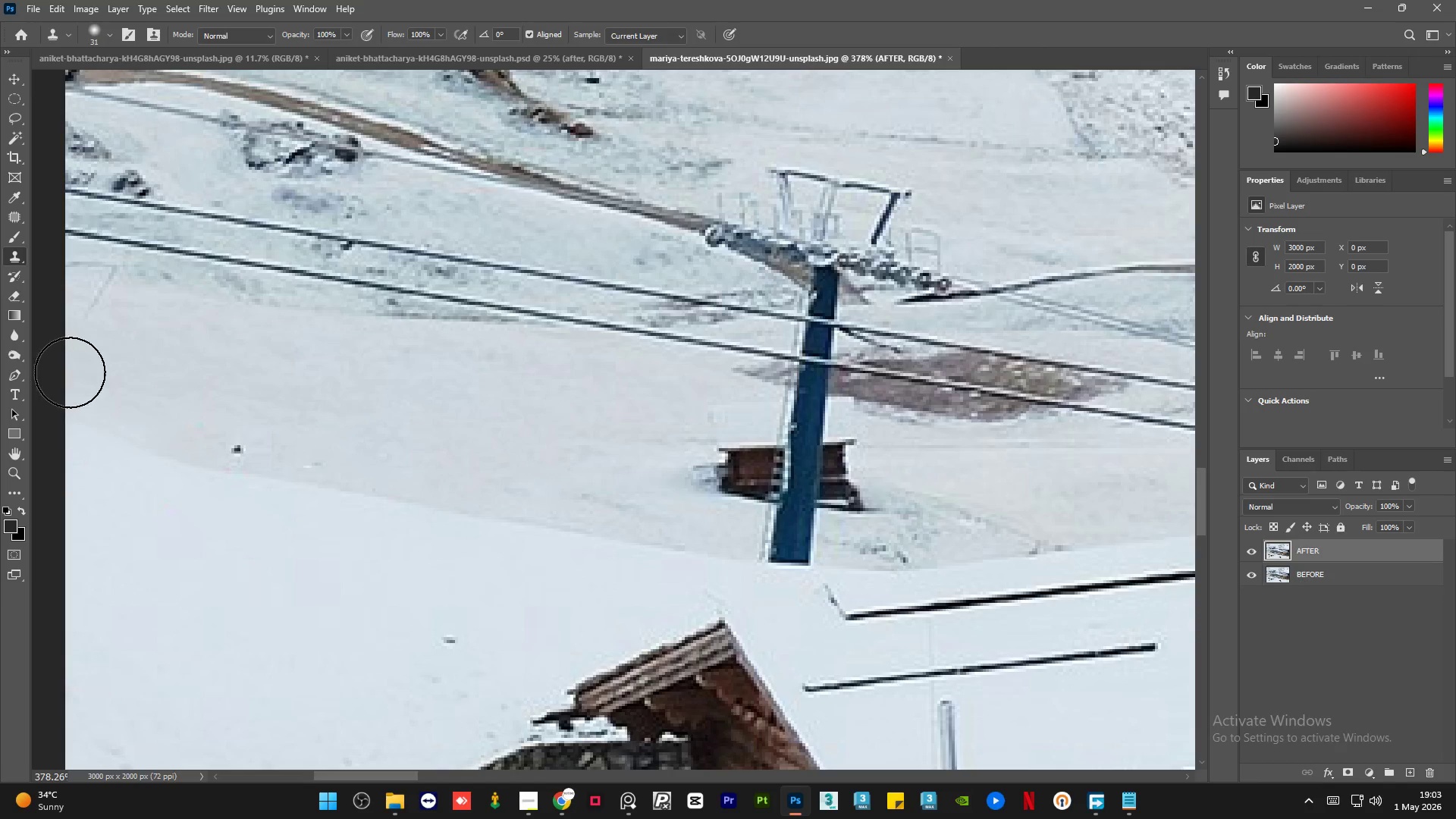 
key(Alt+AltLeft)
 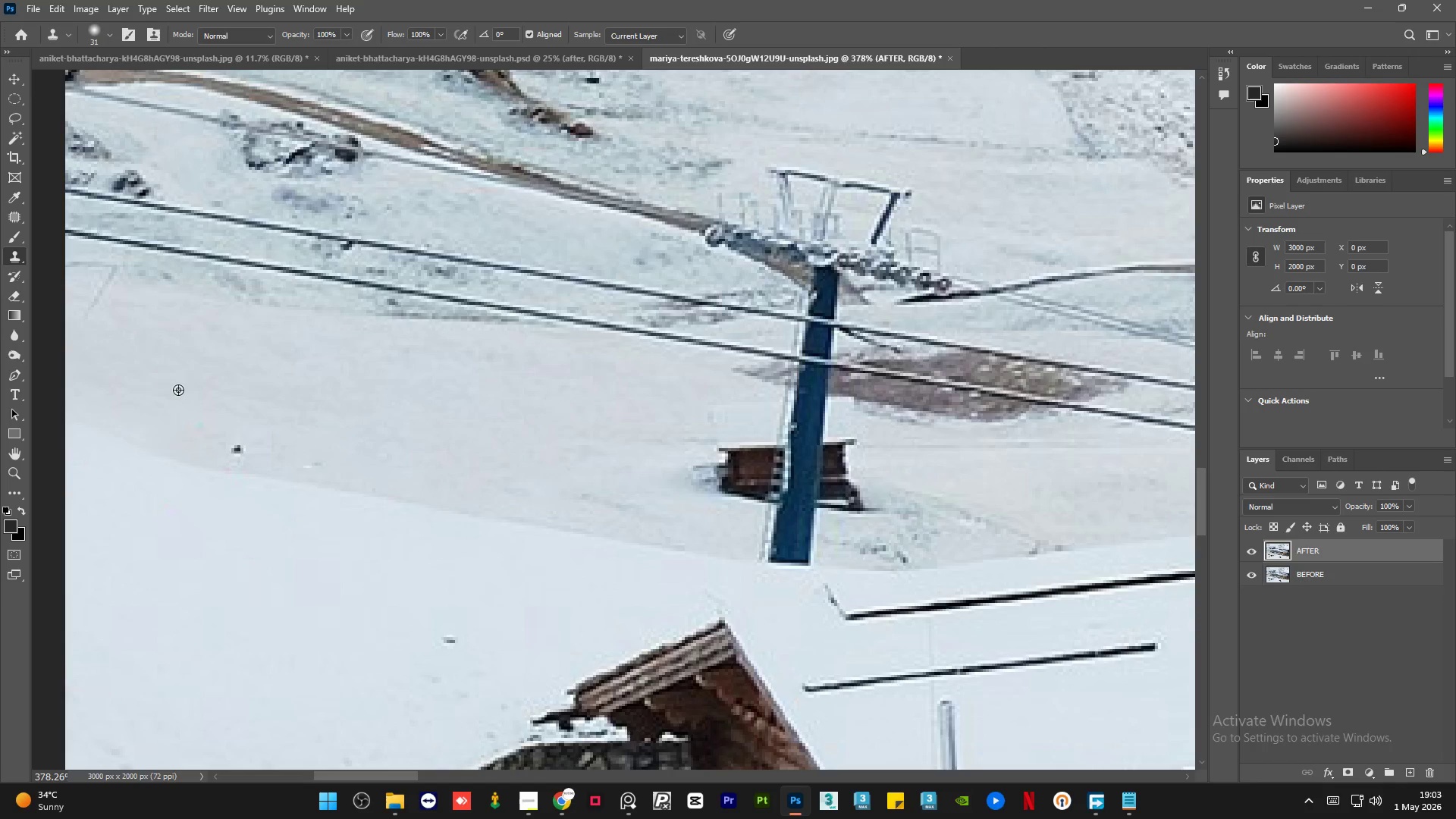 
triple_click([178, 390])
 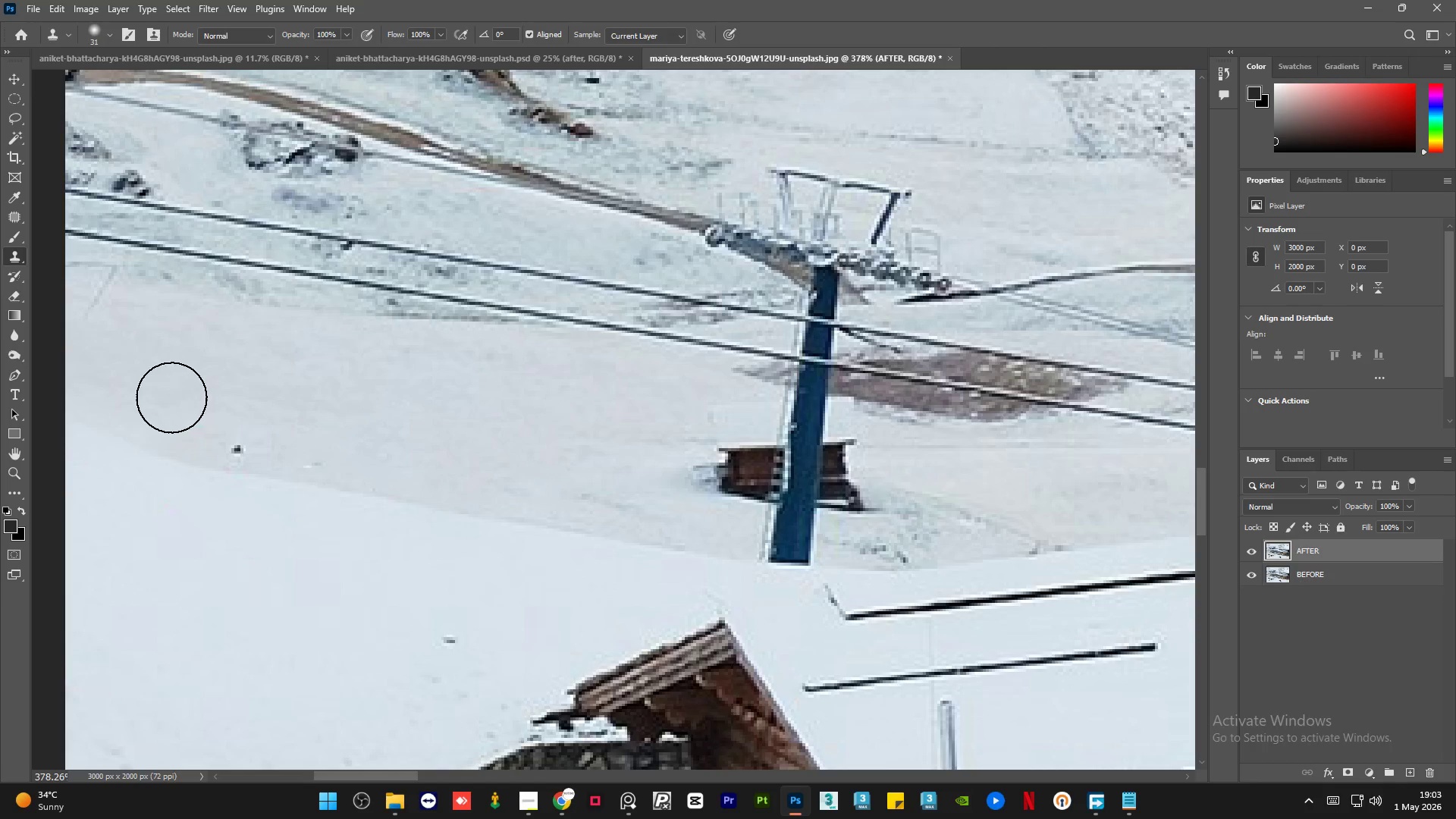 
left_click_drag(start_coordinate=[168, 401], to_coordinate=[57, 394])
 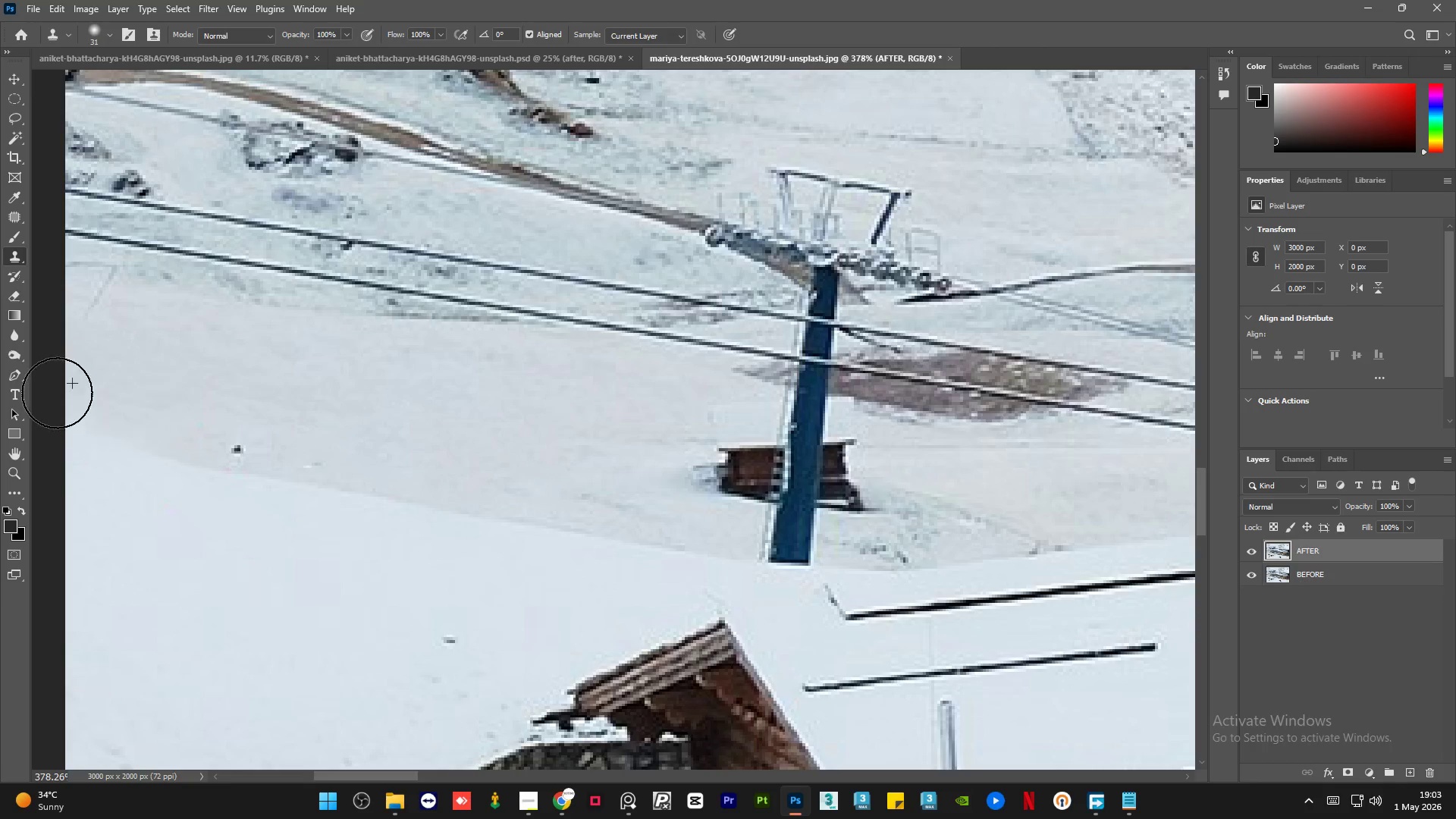 
hold_key(key=AltLeft, duration=0.98)
left_click([385, 547])
 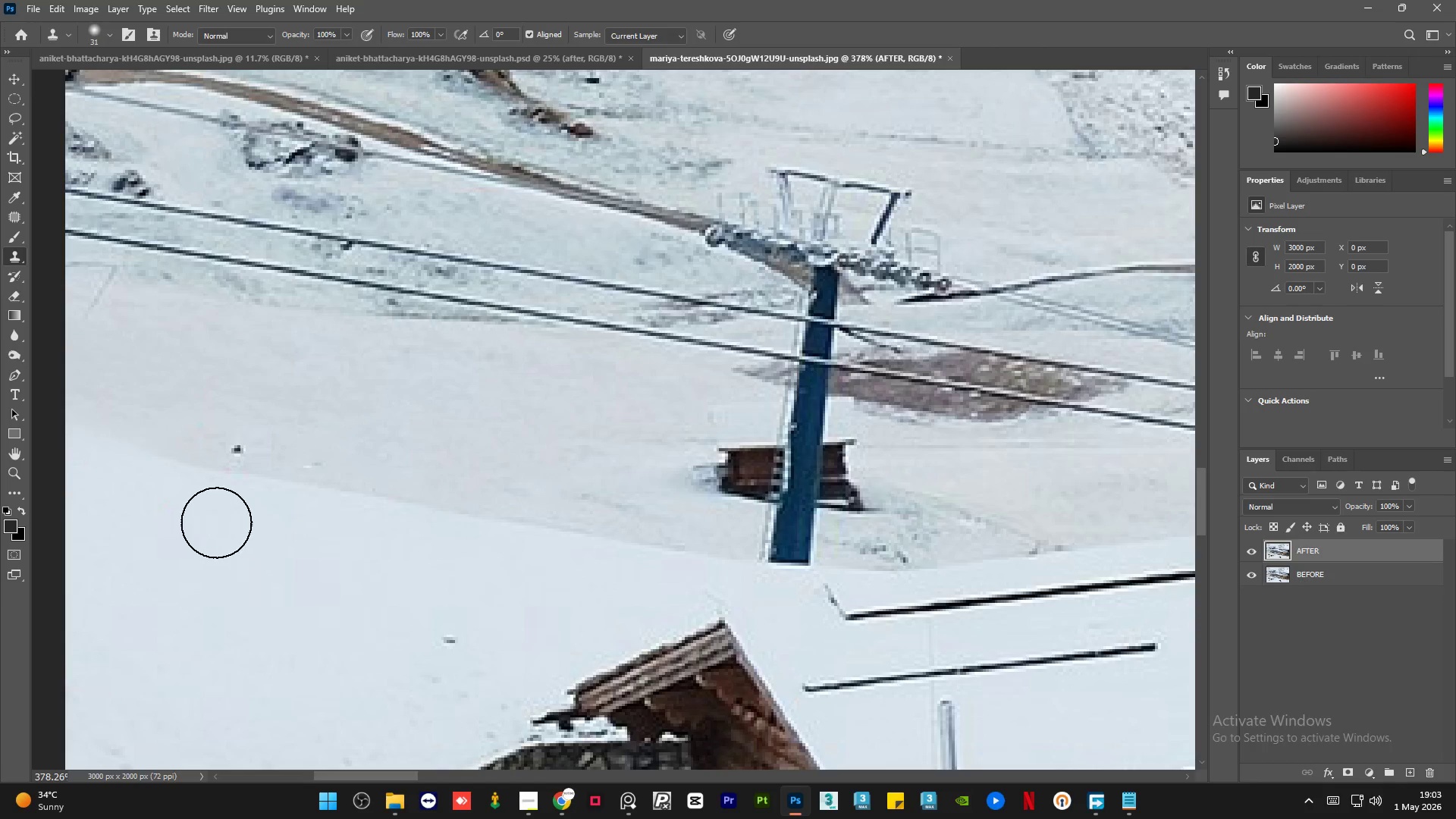 
left_click_drag(start_coordinate=[191, 511], to_coordinate=[66, 466])
 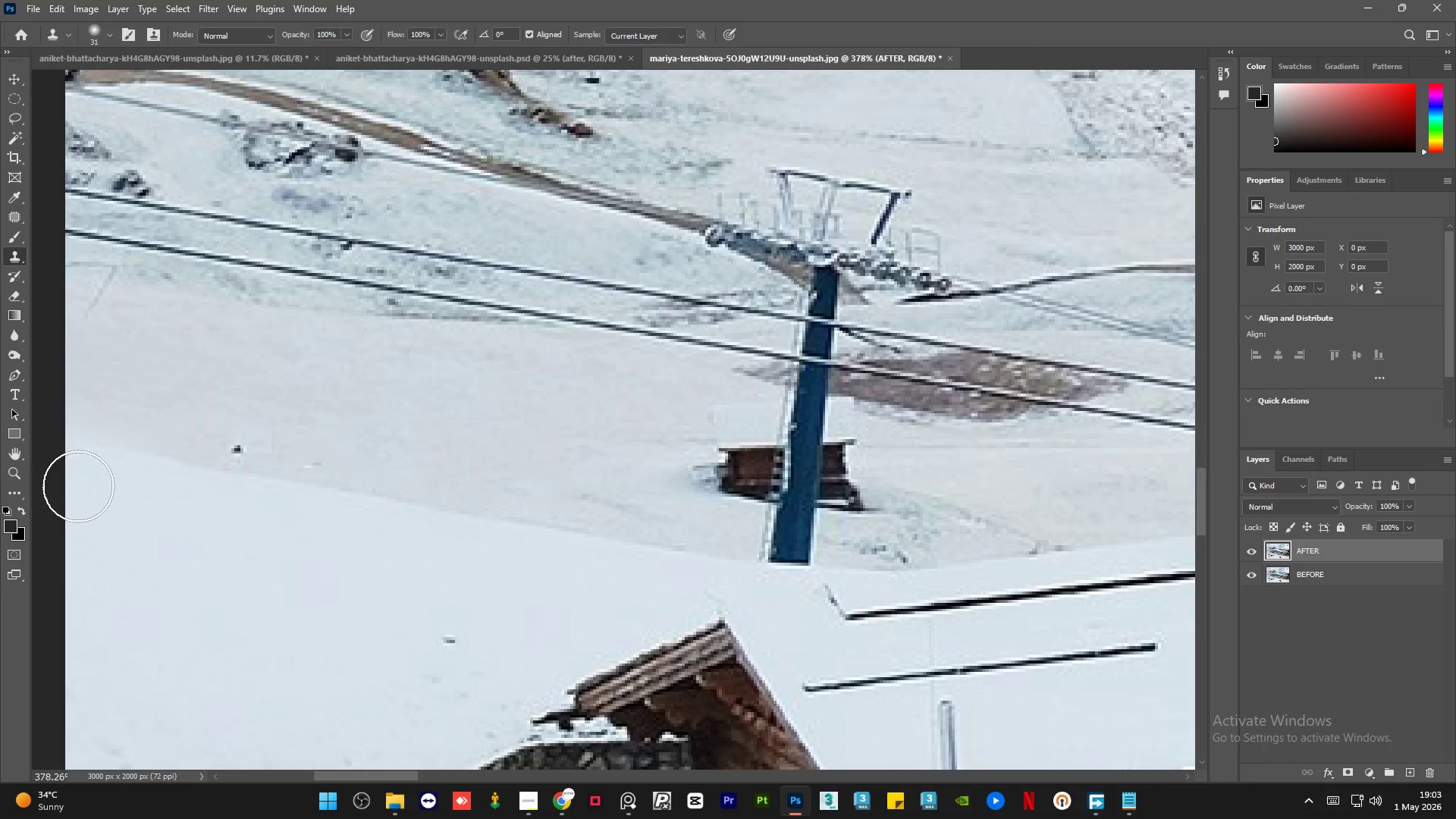 
key(Alt+AltLeft)
 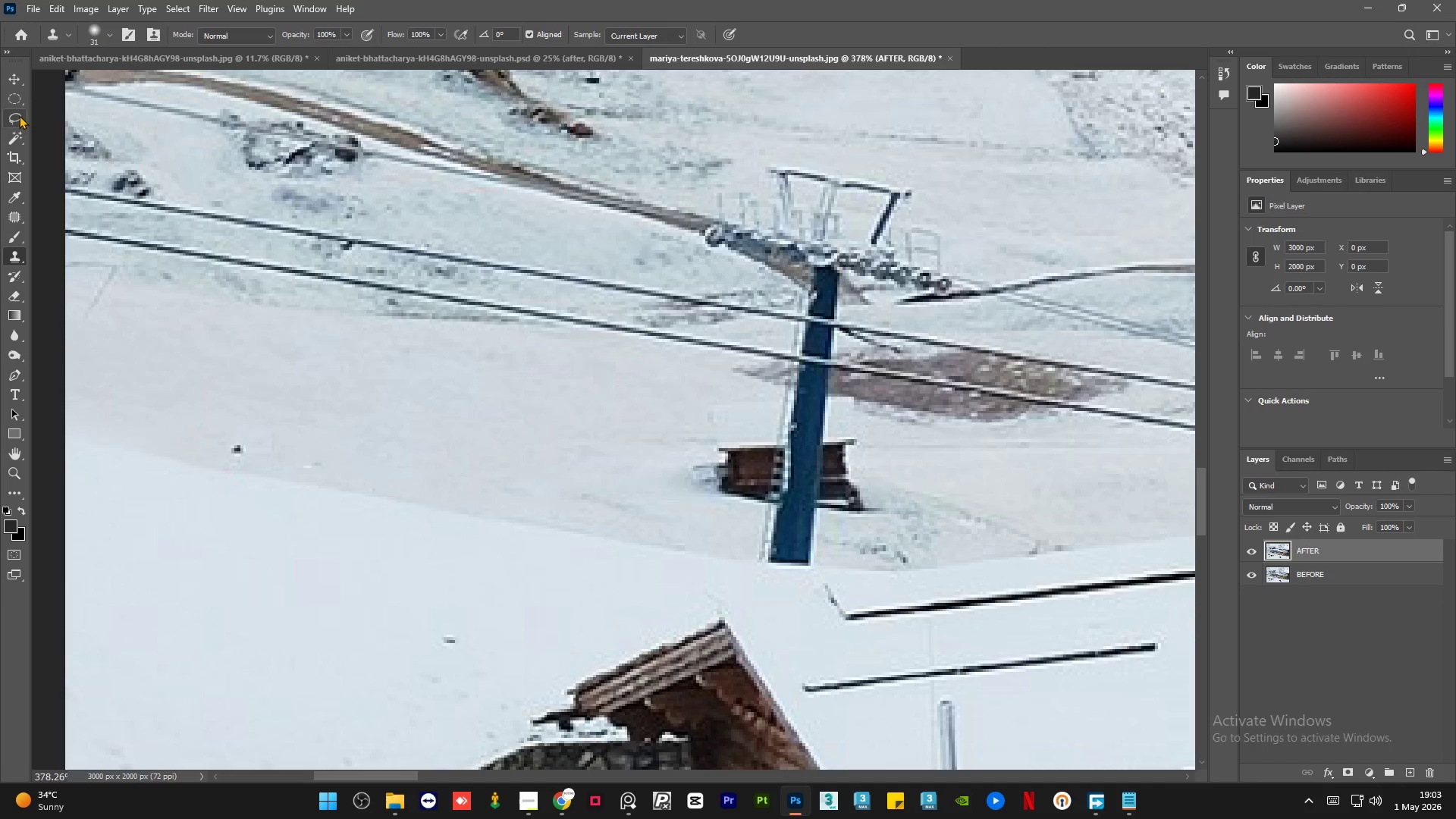 
hold_key(key=AltLeft, duration=0.38)
 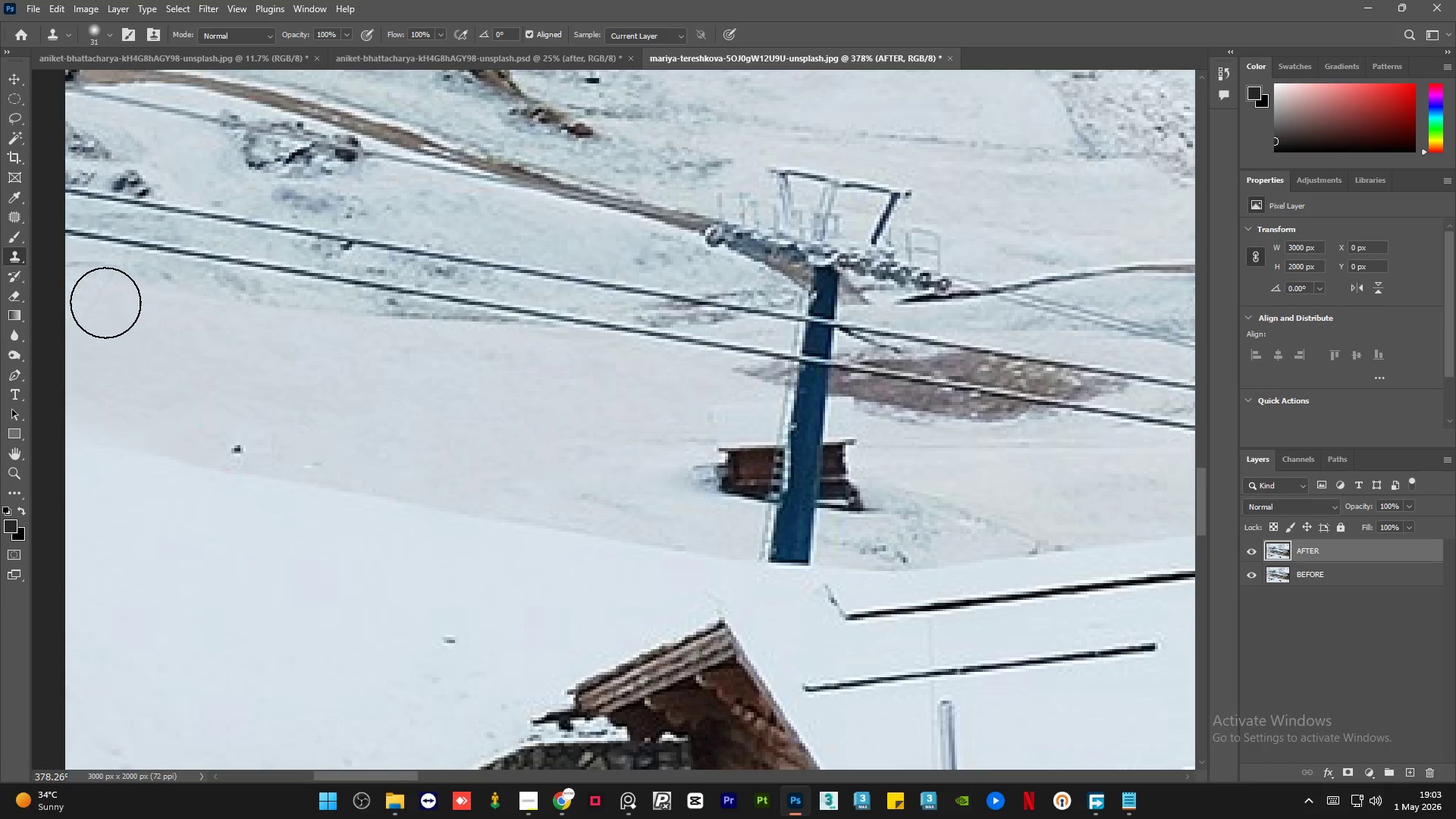 
left_click_drag(start_coordinate=[93, 297], to_coordinate=[89, 297])
 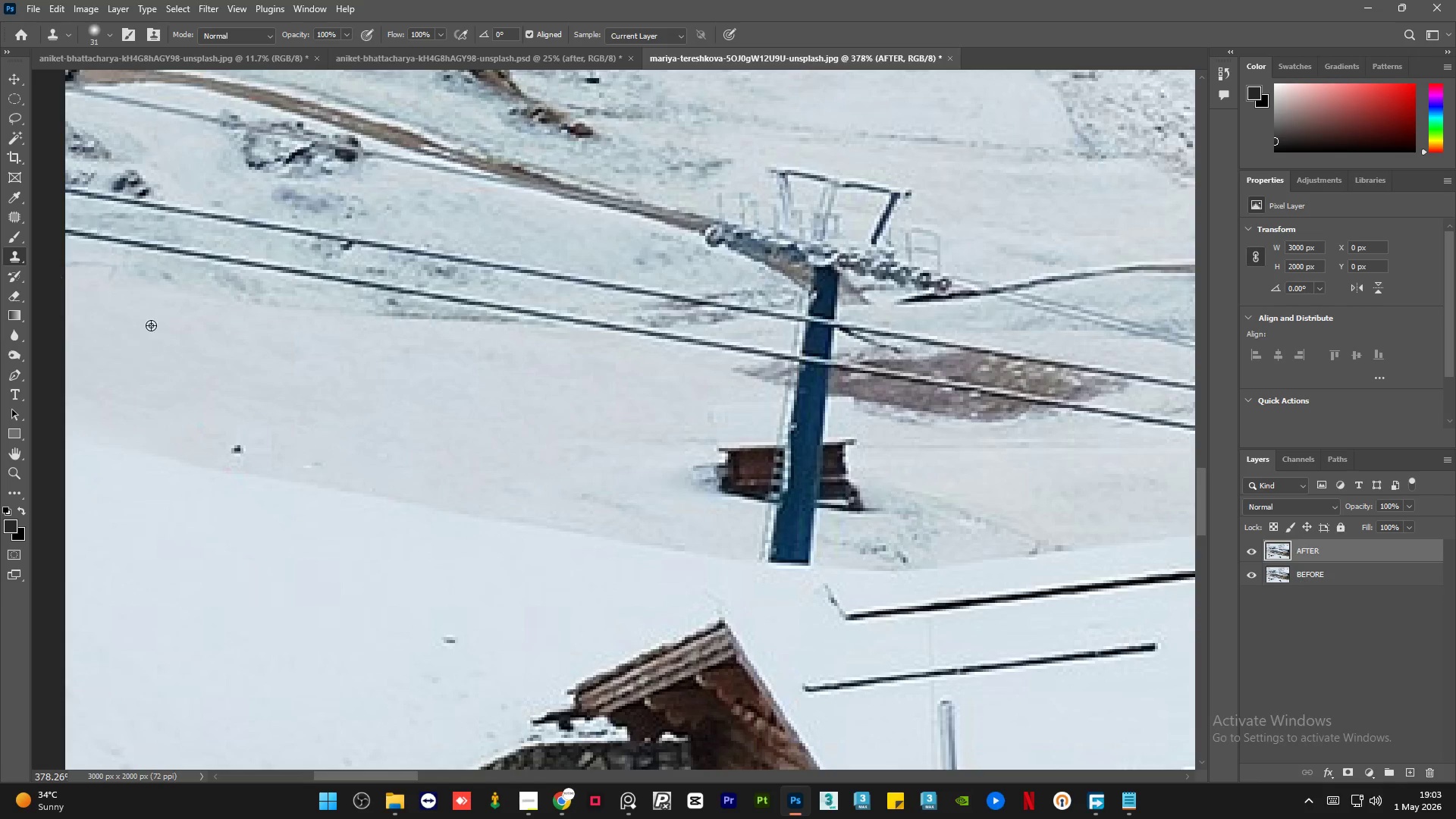 
hold_key(key=AltLeft, duration=0.56)
 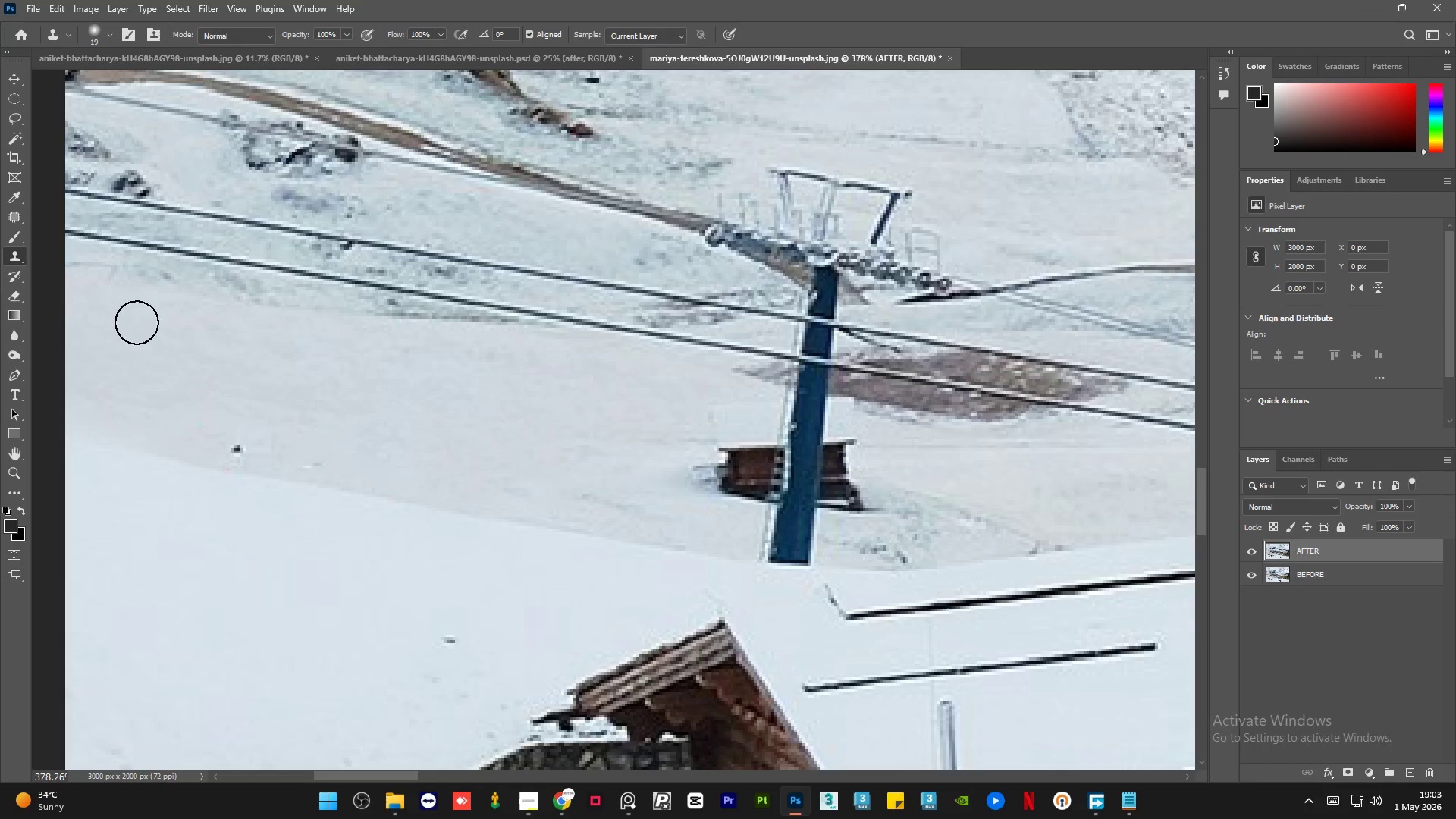 
key(Alt+AltLeft)
 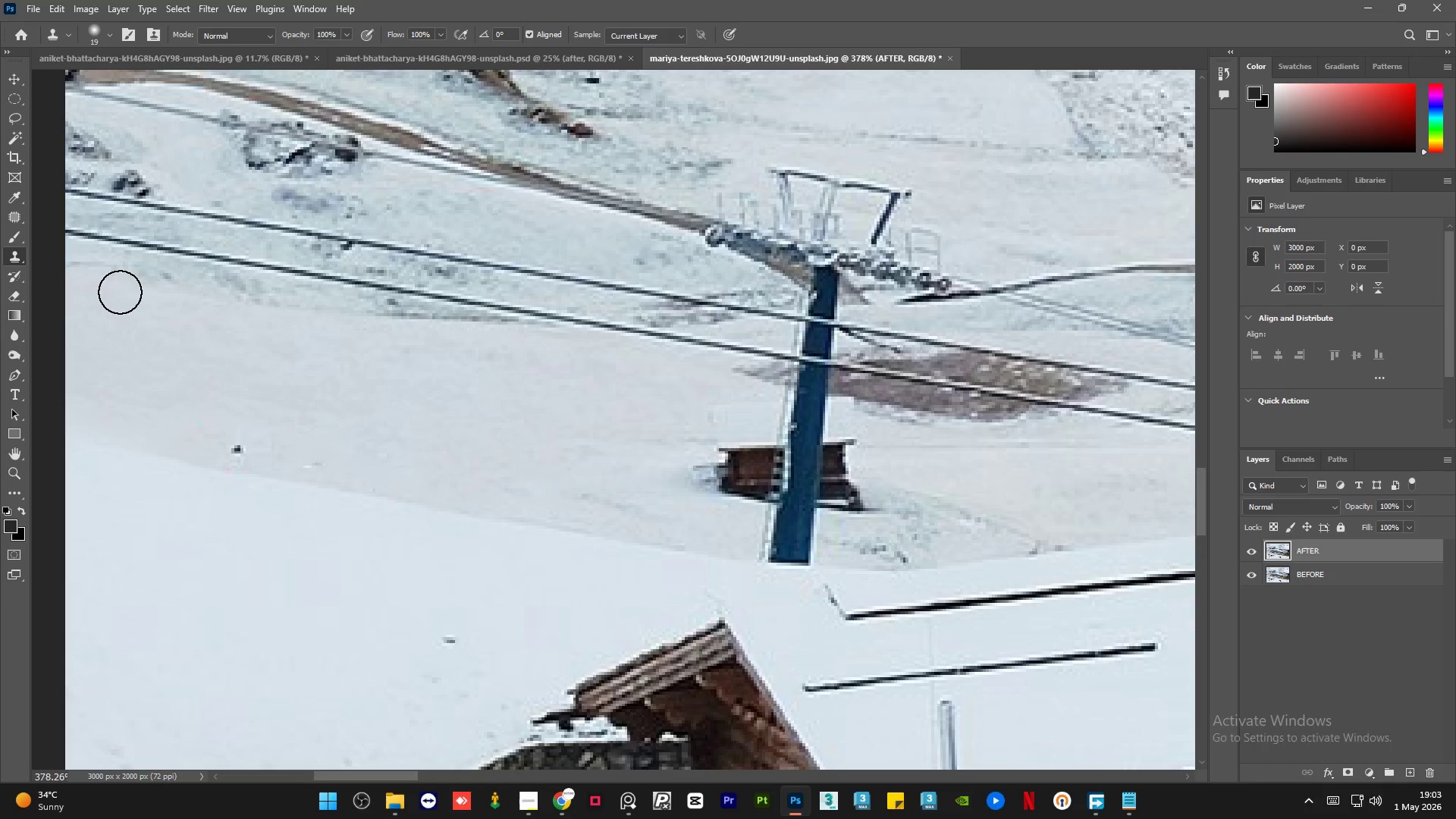 
left_click_drag(start_coordinate=[115, 292], to_coordinate=[99, 288])
 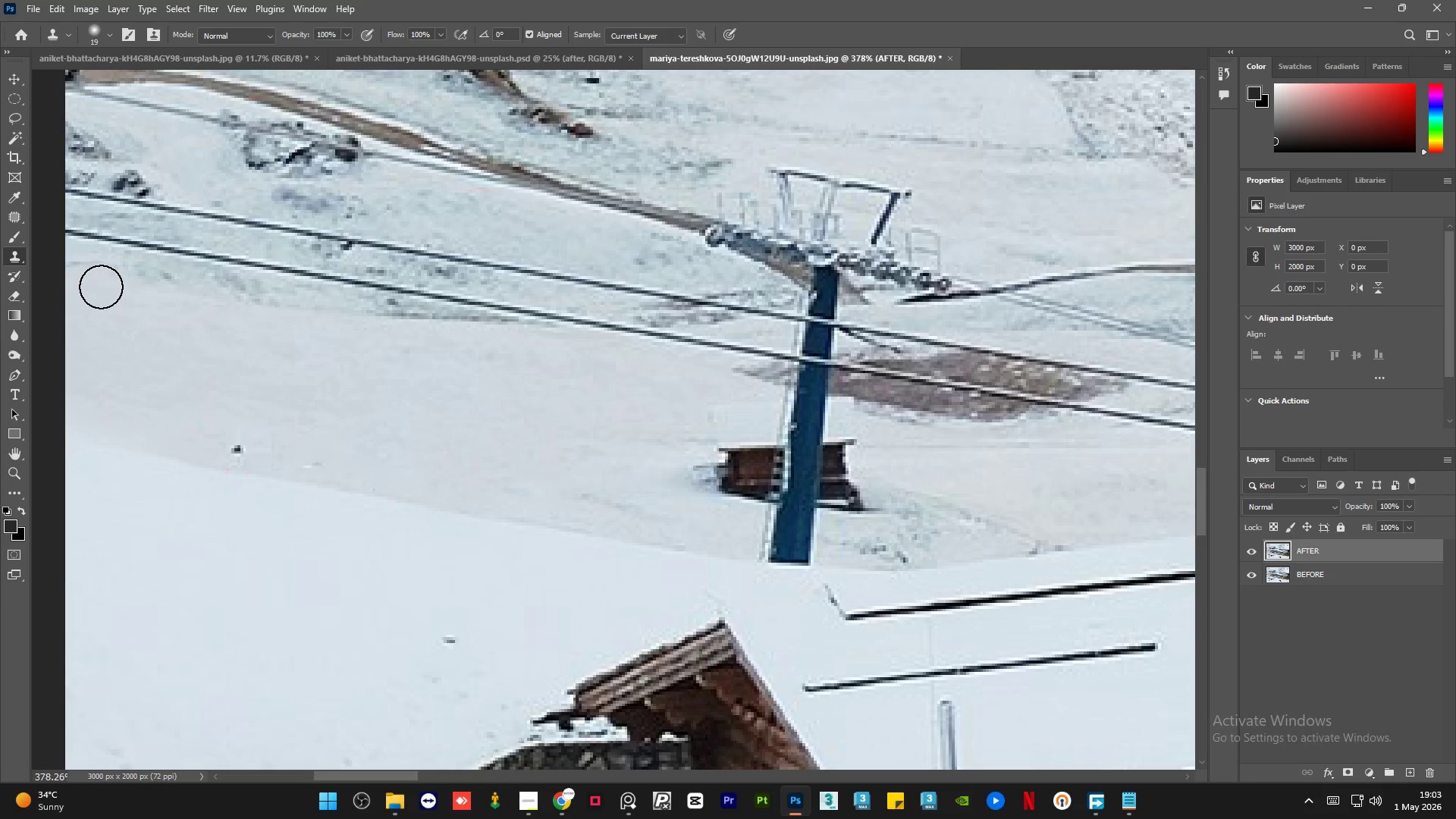 
hold_key(key=AltLeft, duration=0.86)
 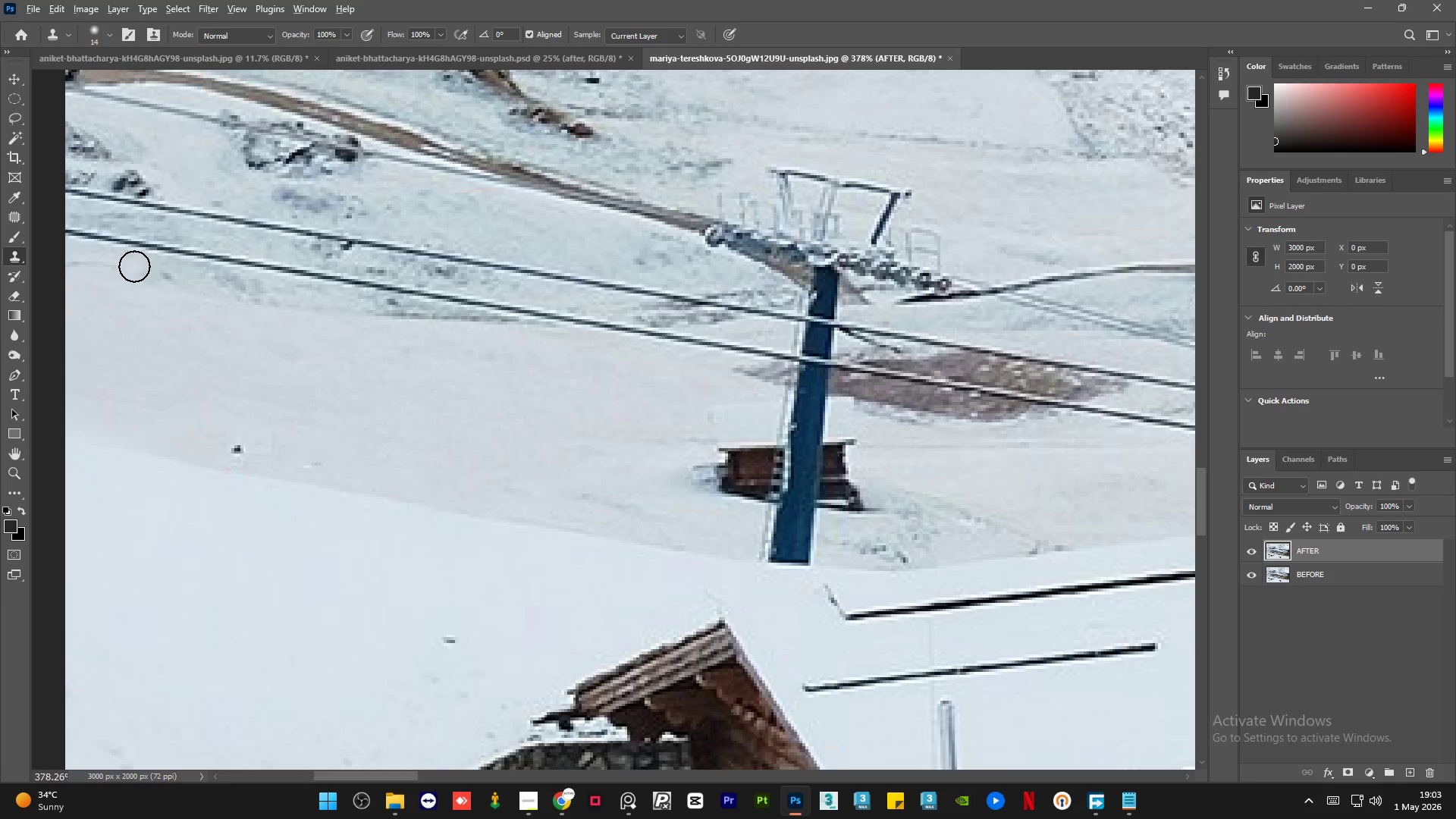 
key(Alt+AltLeft)
 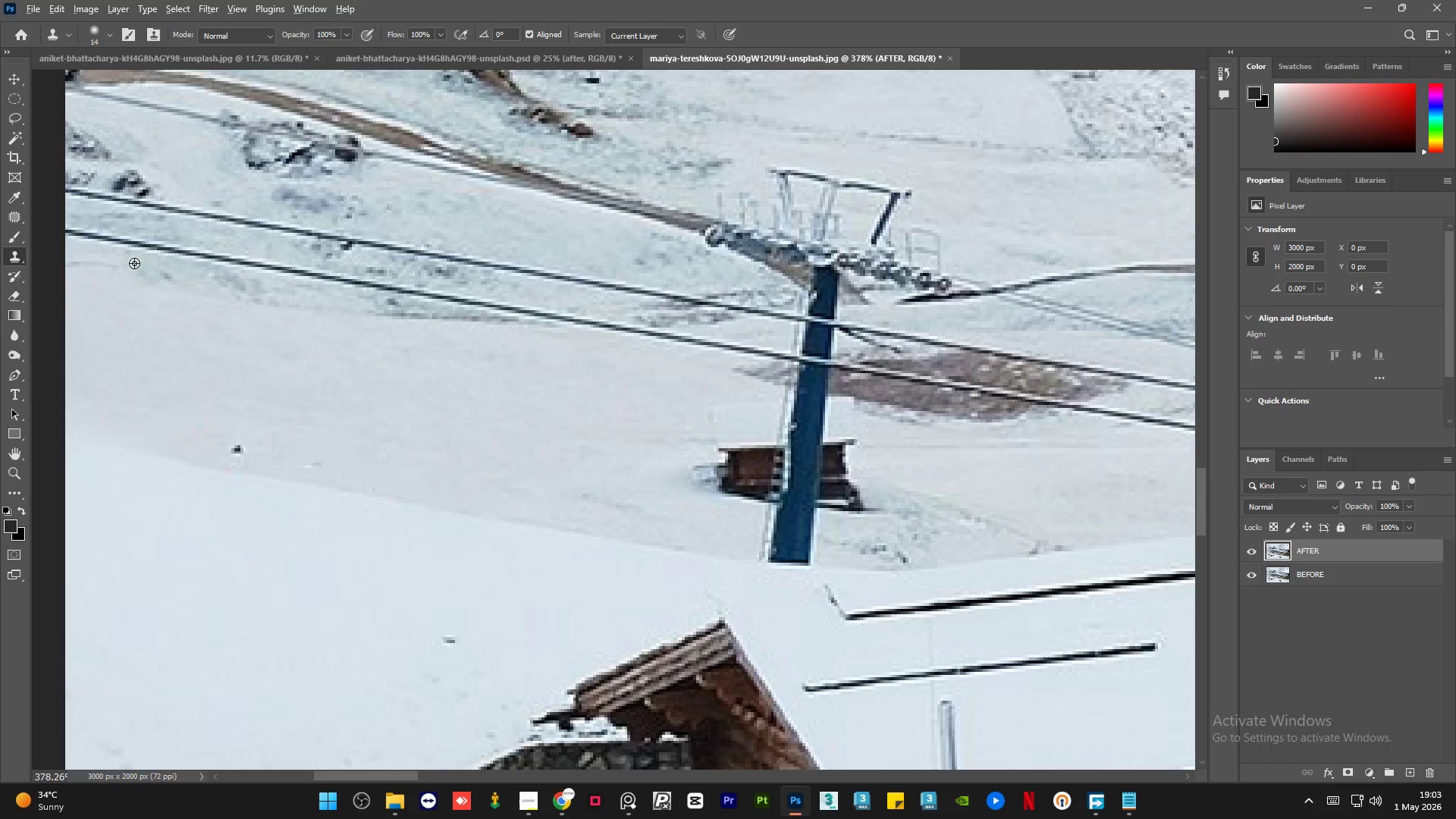 
left_click([134, 263])
 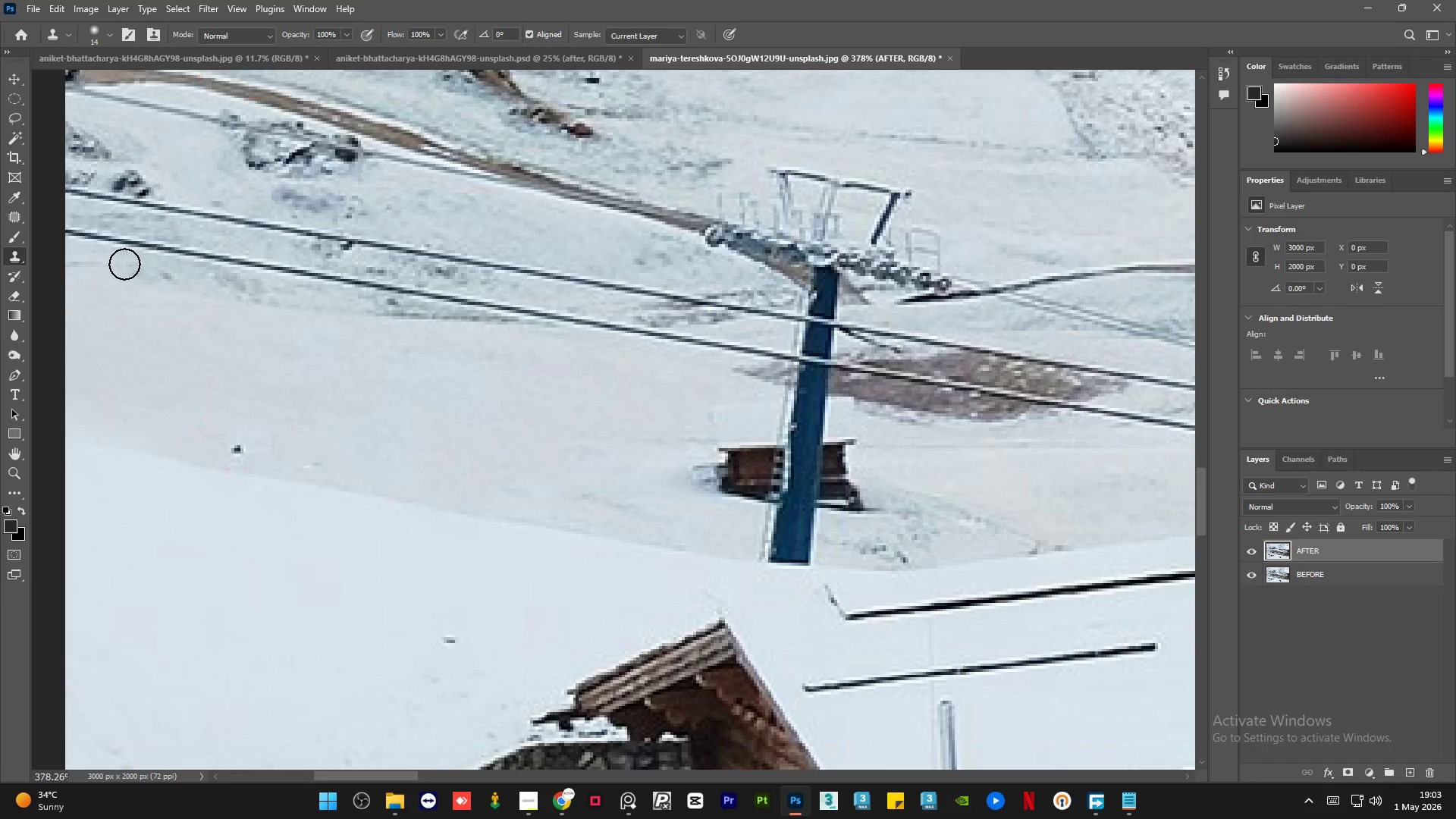 
left_click_drag(start_coordinate=[119, 264], to_coordinate=[90, 261])
 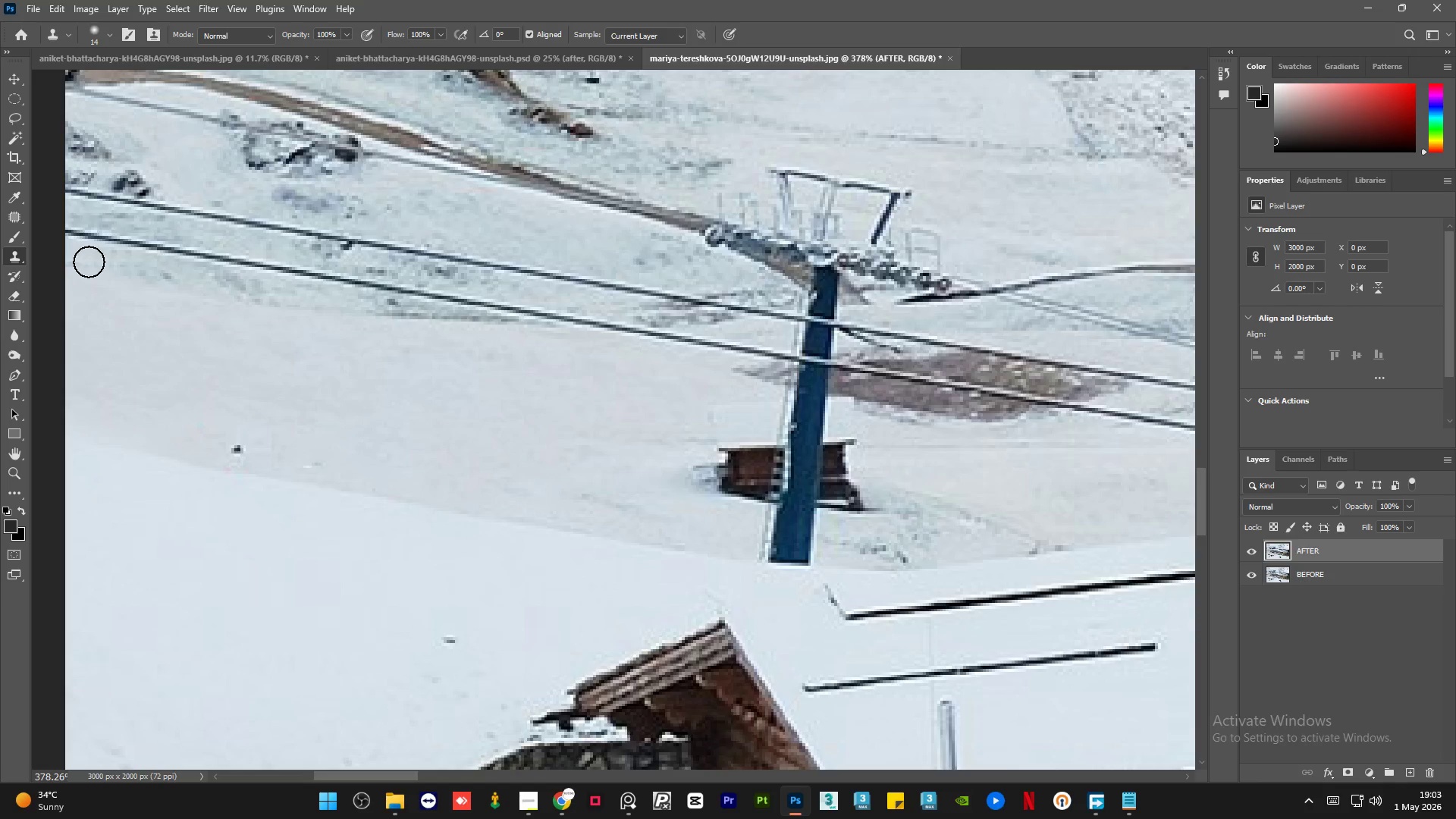 
key(Alt+AltLeft)
 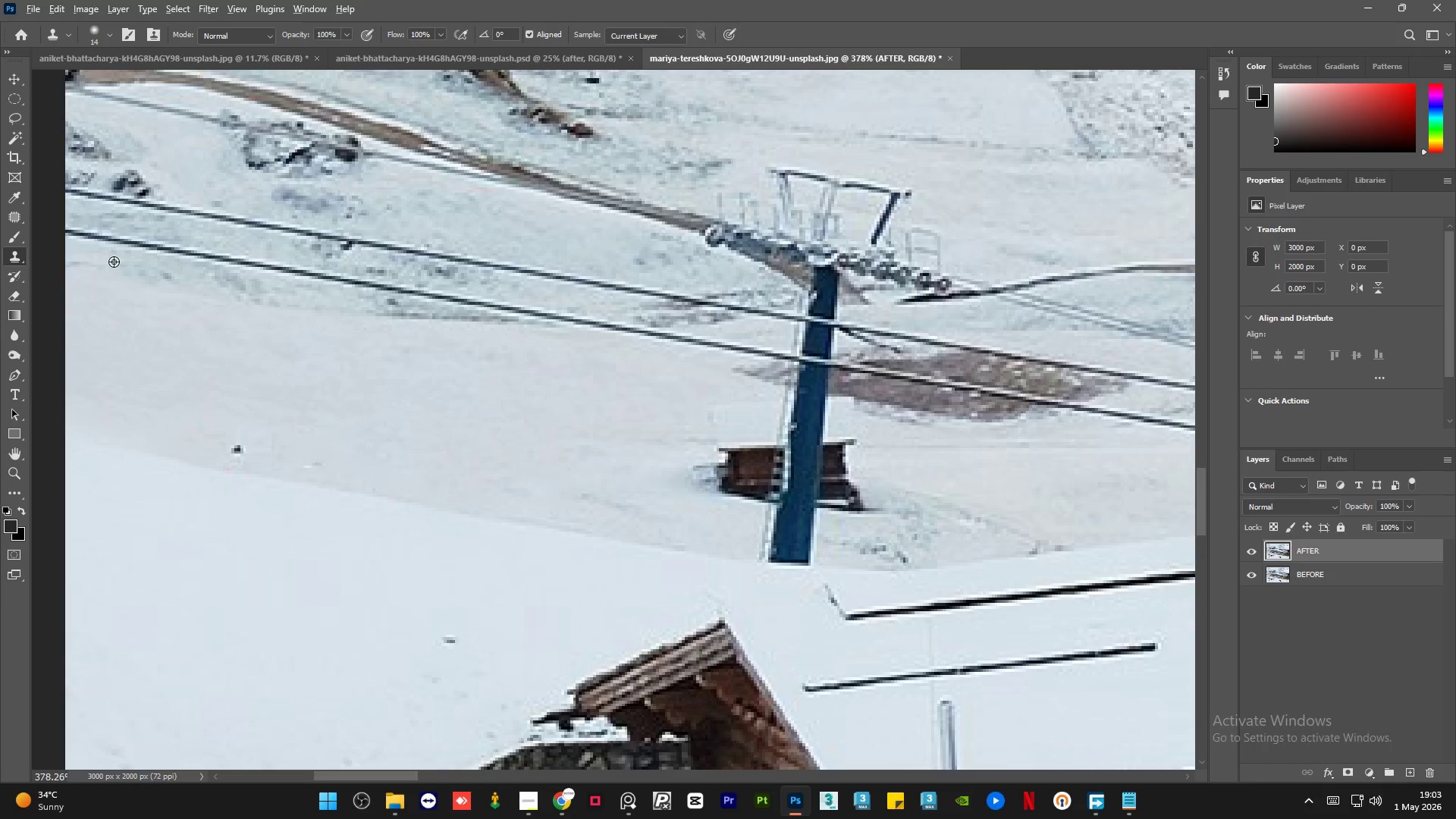 
left_click_drag(start_coordinate=[114, 262], to_coordinate=[108, 261])
 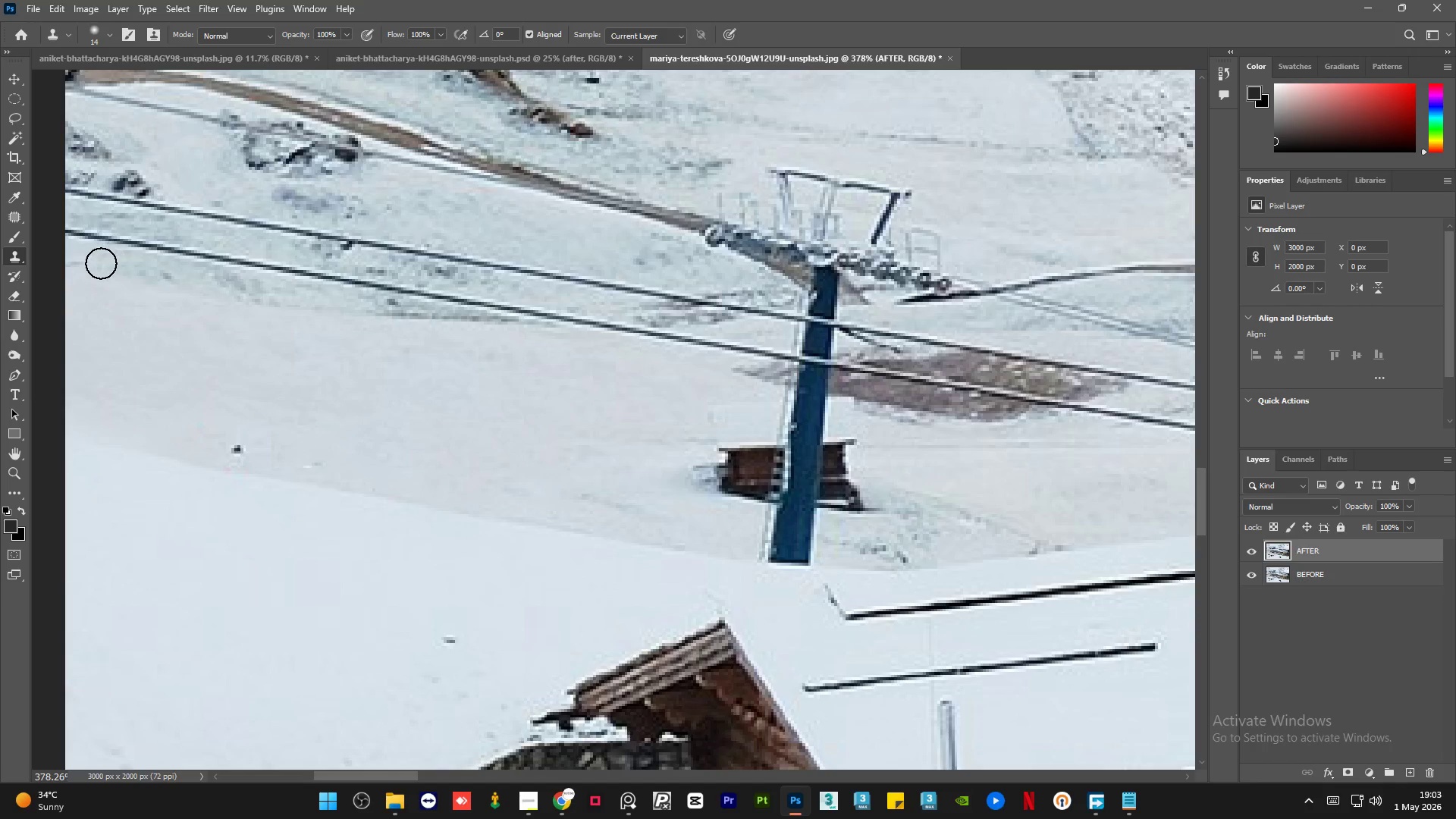 
left_click_drag(start_coordinate=[100, 263], to_coordinate=[52, 262])
 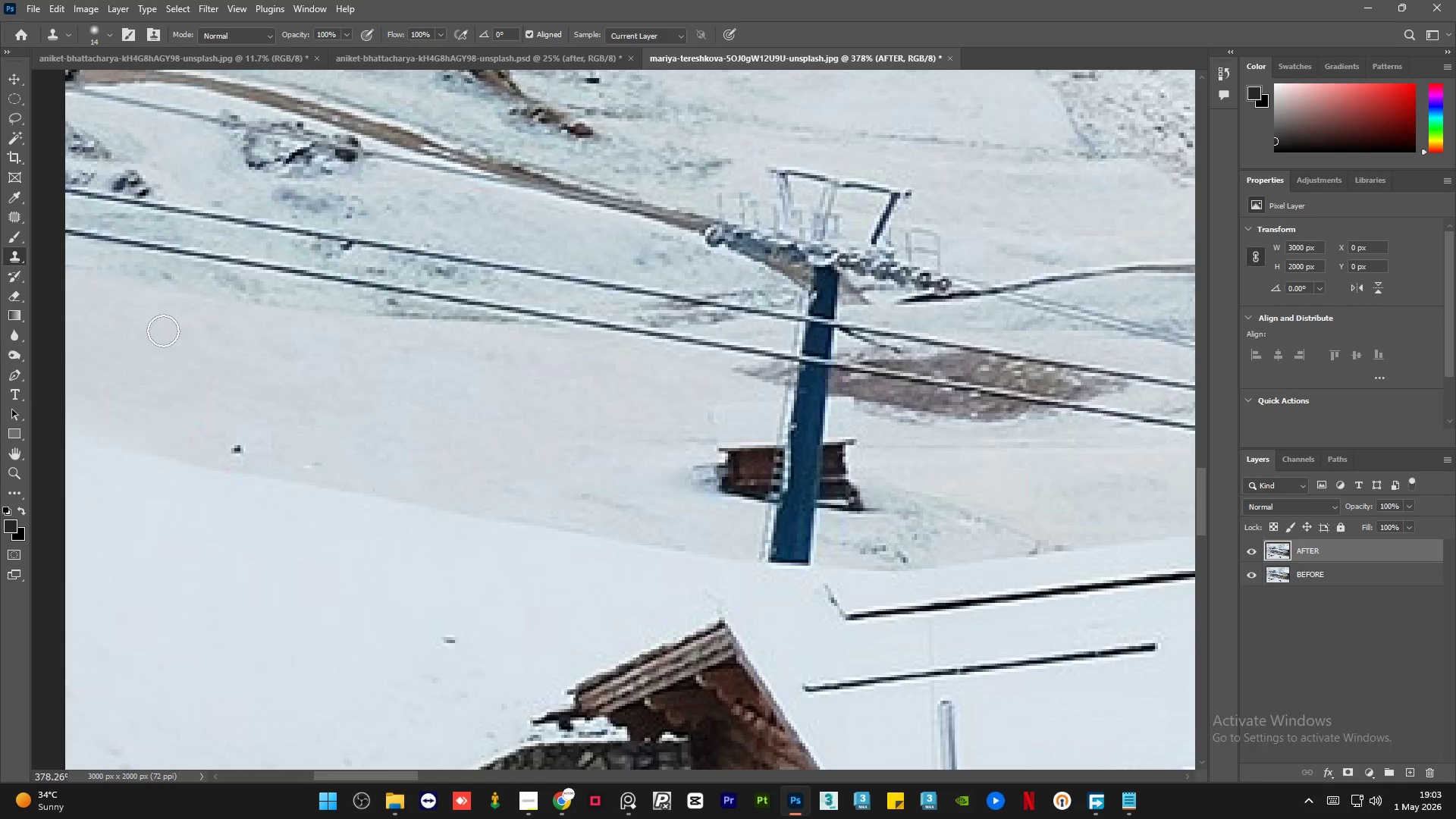 
hold_key(key=AltLeft, duration=1.22)
 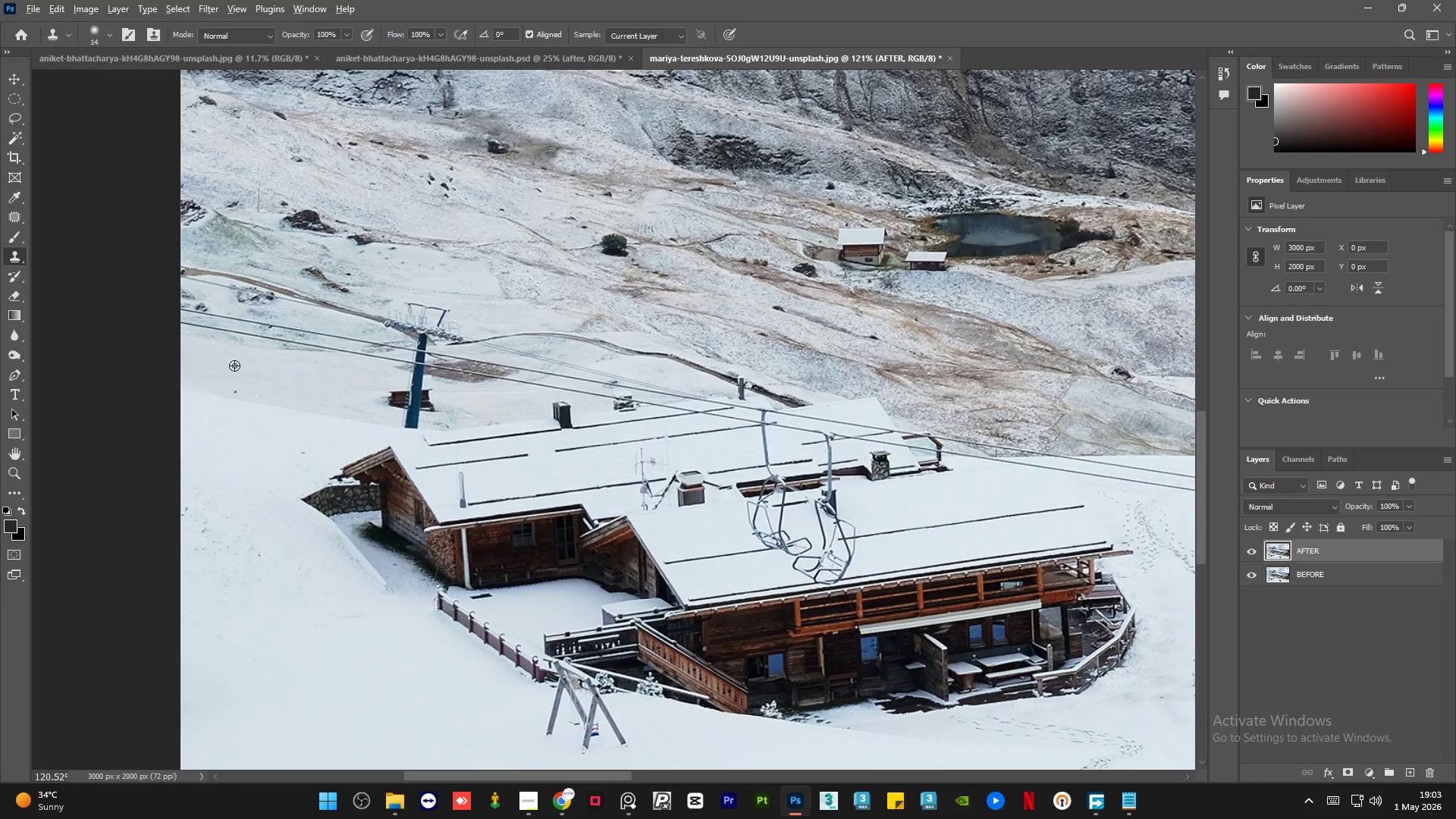 
hold_key(key=AltLeft, duration=7.02)
 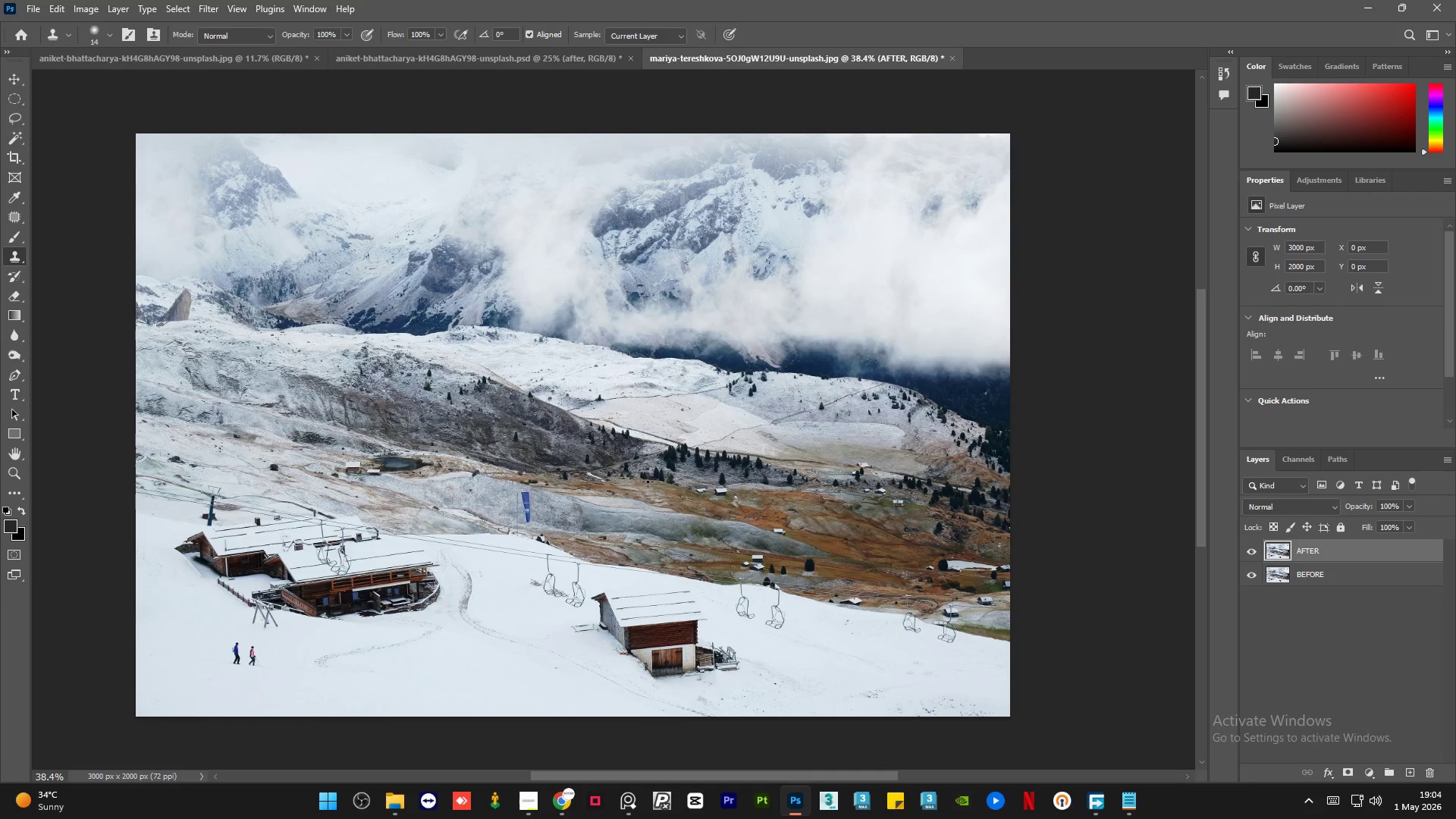 
scroll: coordinate [213, 480], scroll_direction: down, amount: 19.0
 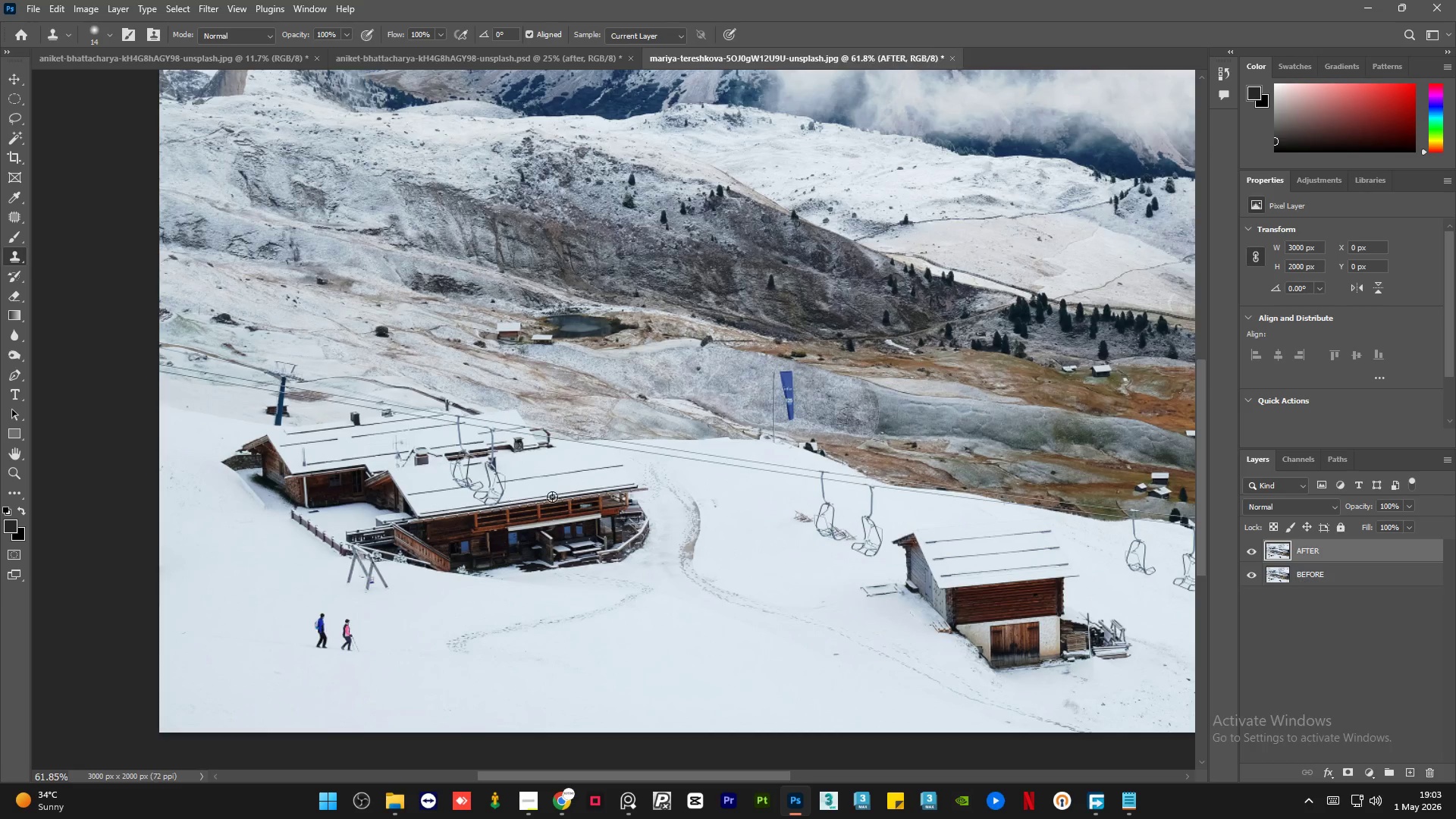 
scroll: coordinate [599, 466], scroll_direction: up, amount: 13.0
 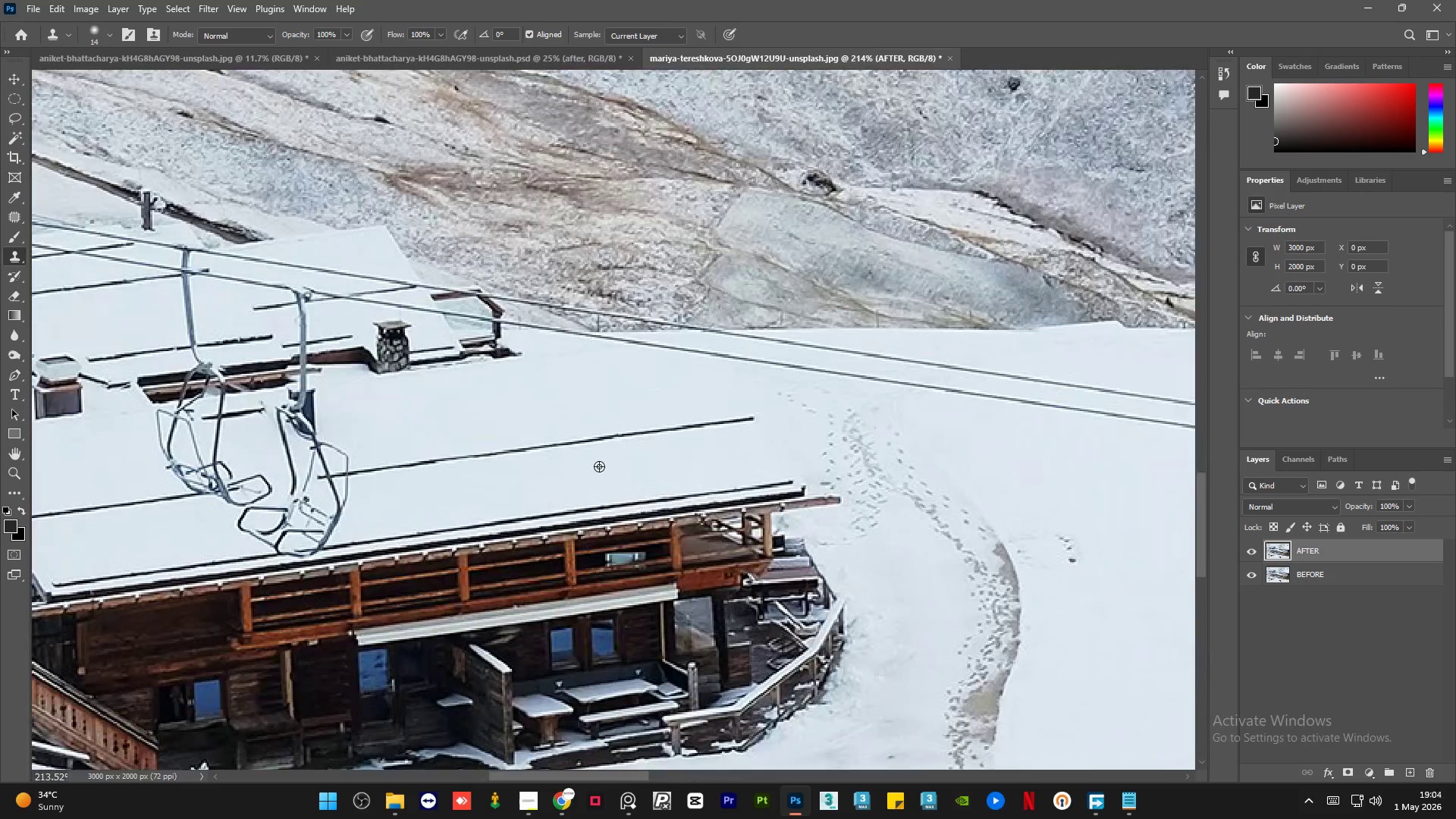 
scroll: coordinate [676, 477], scroll_direction: down, amount: 18.0
 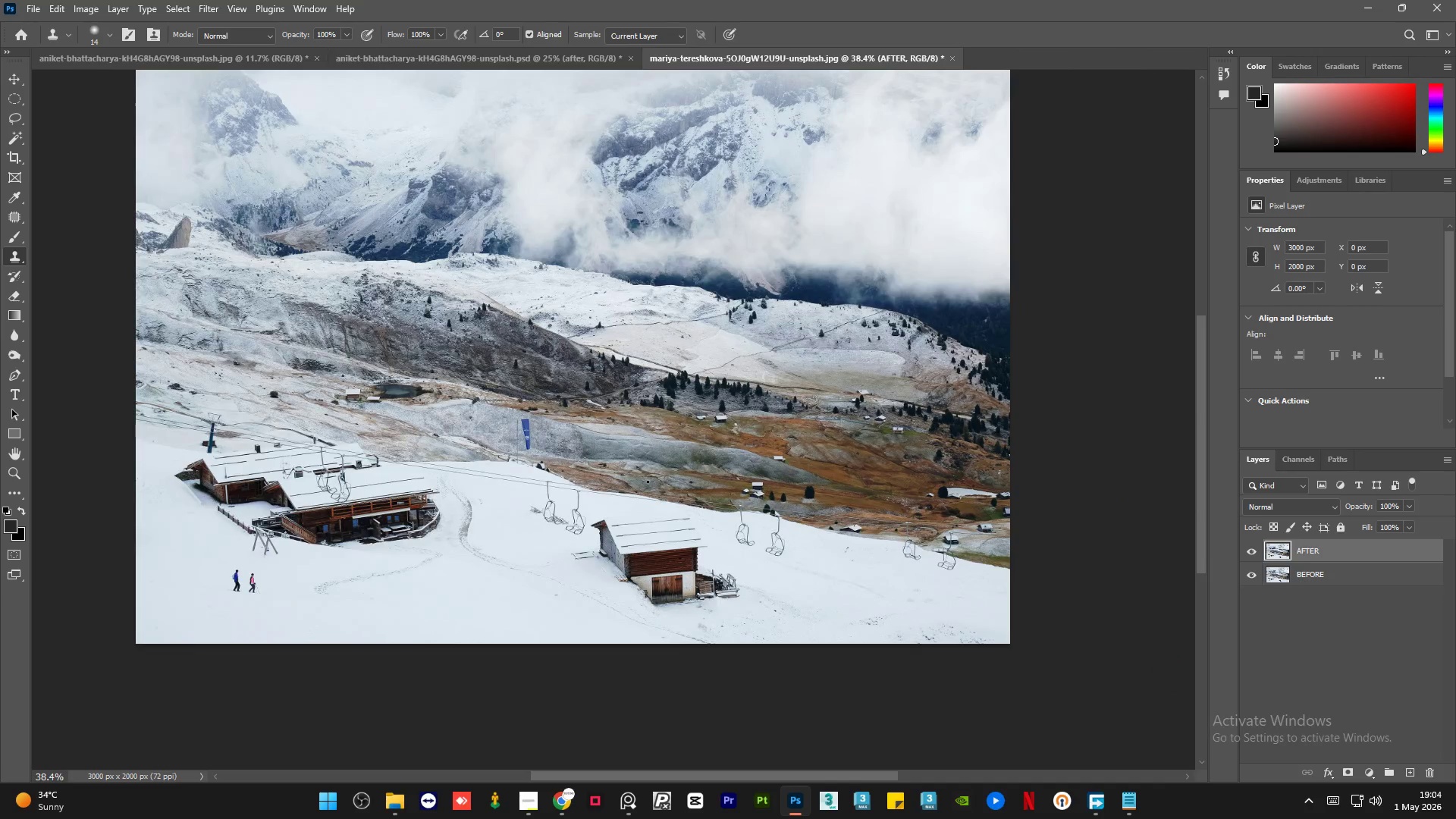 
hold_key(key=AltLeft, duration=0.53)
 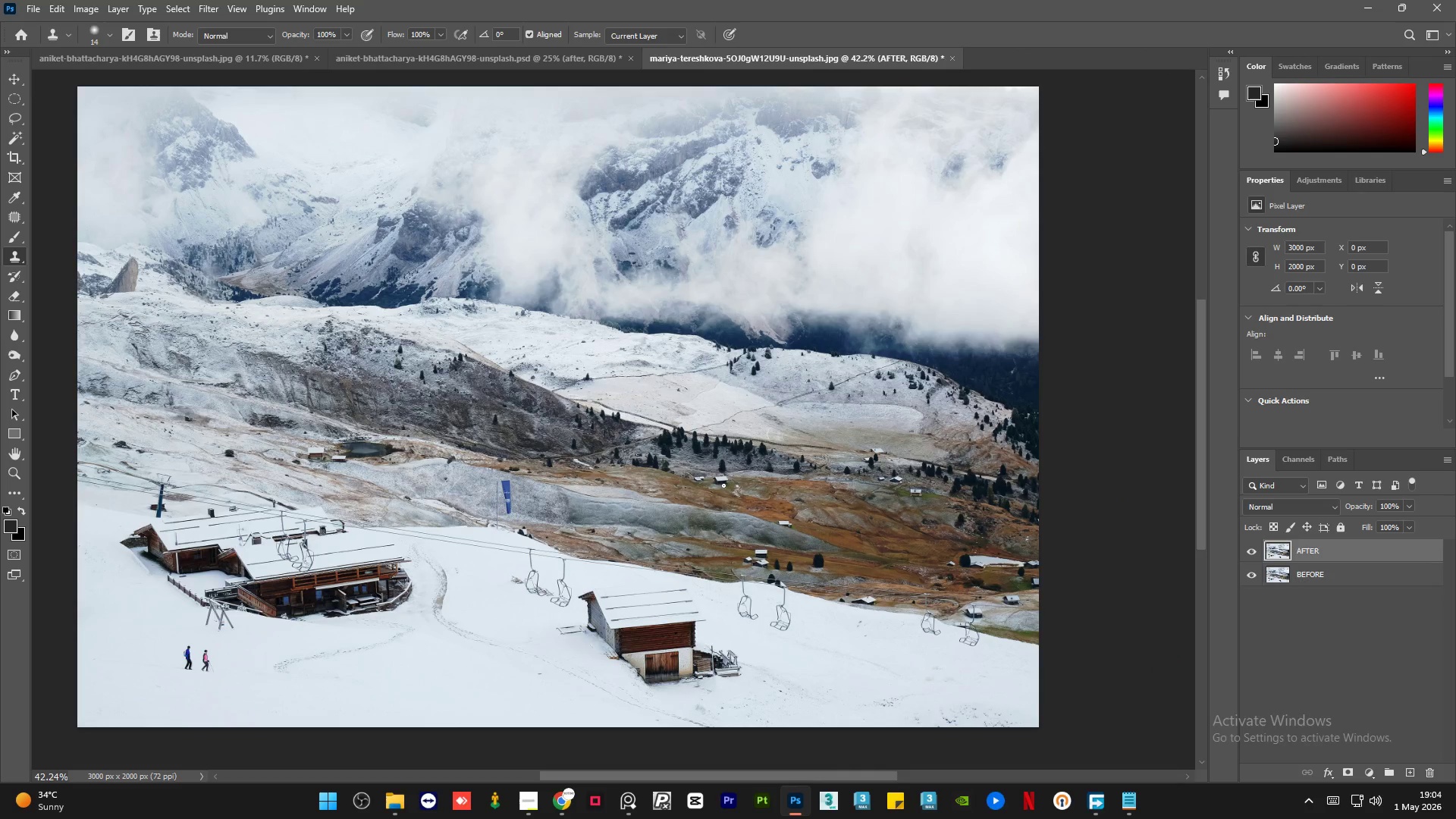 
scroll: coordinate [723, 485], scroll_direction: up, amount: 7.0
 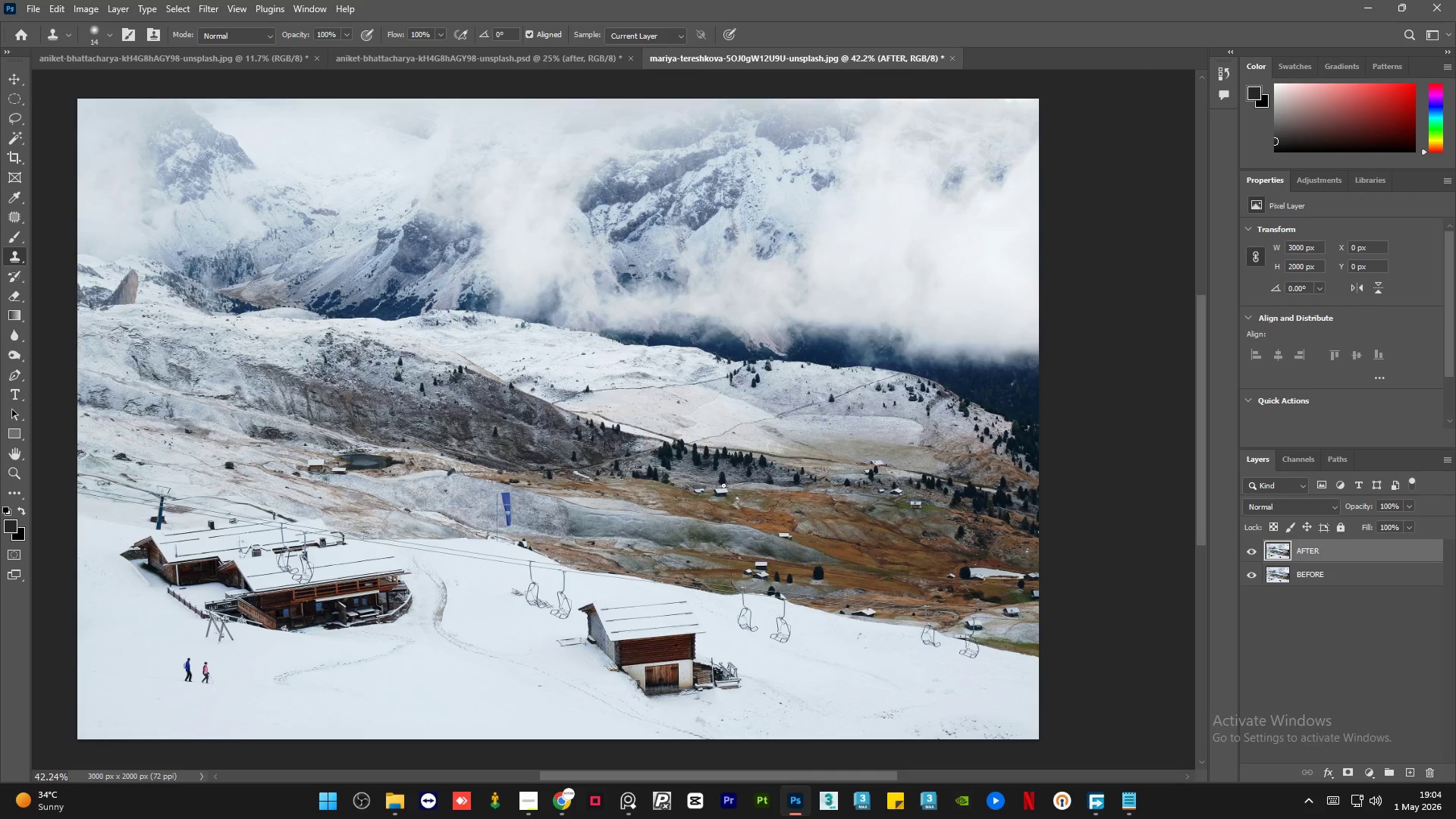 
scroll: coordinate [723, 485], scroll_direction: down, amount: 1.0
 